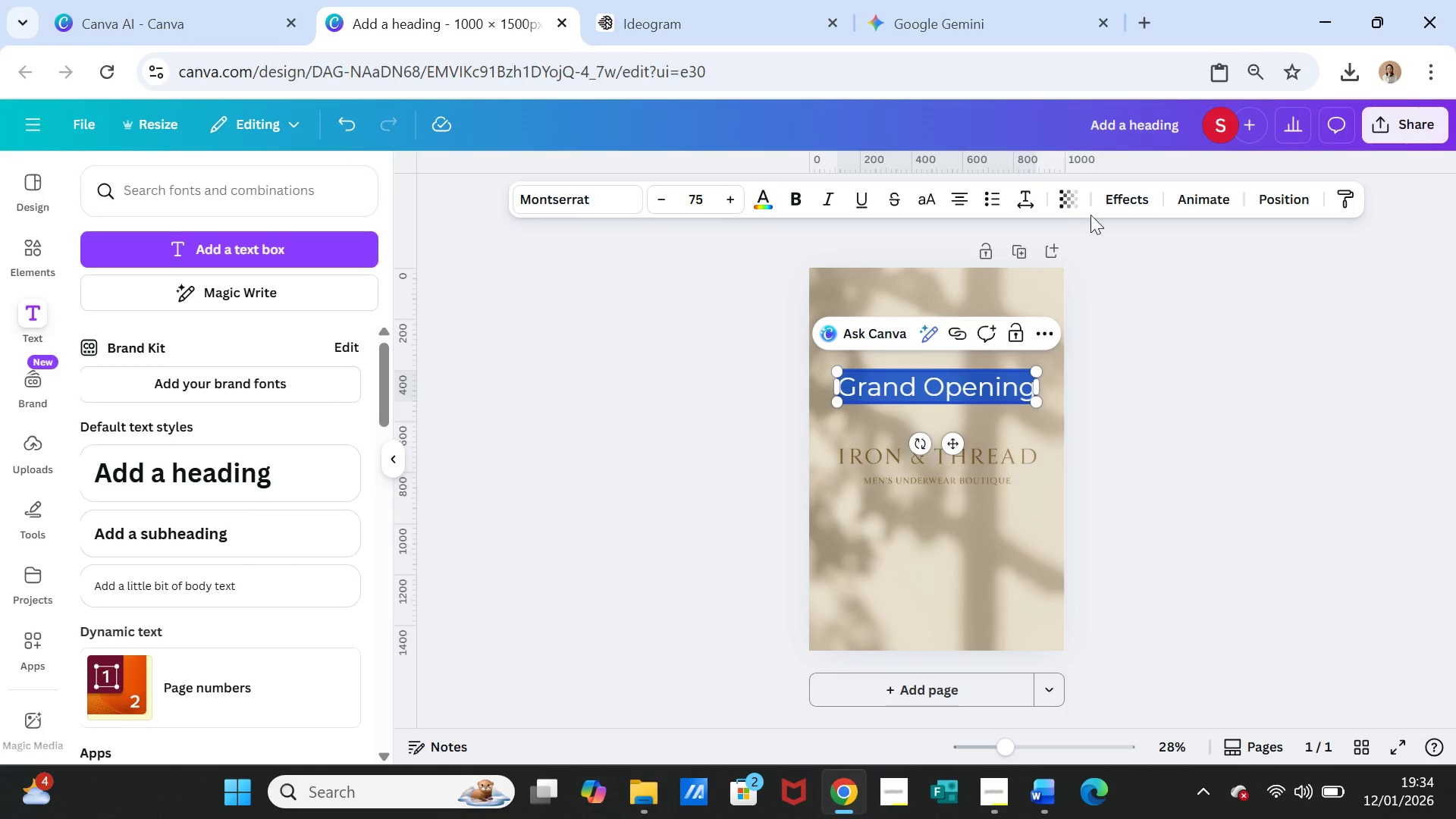 
left_click([765, 203])
 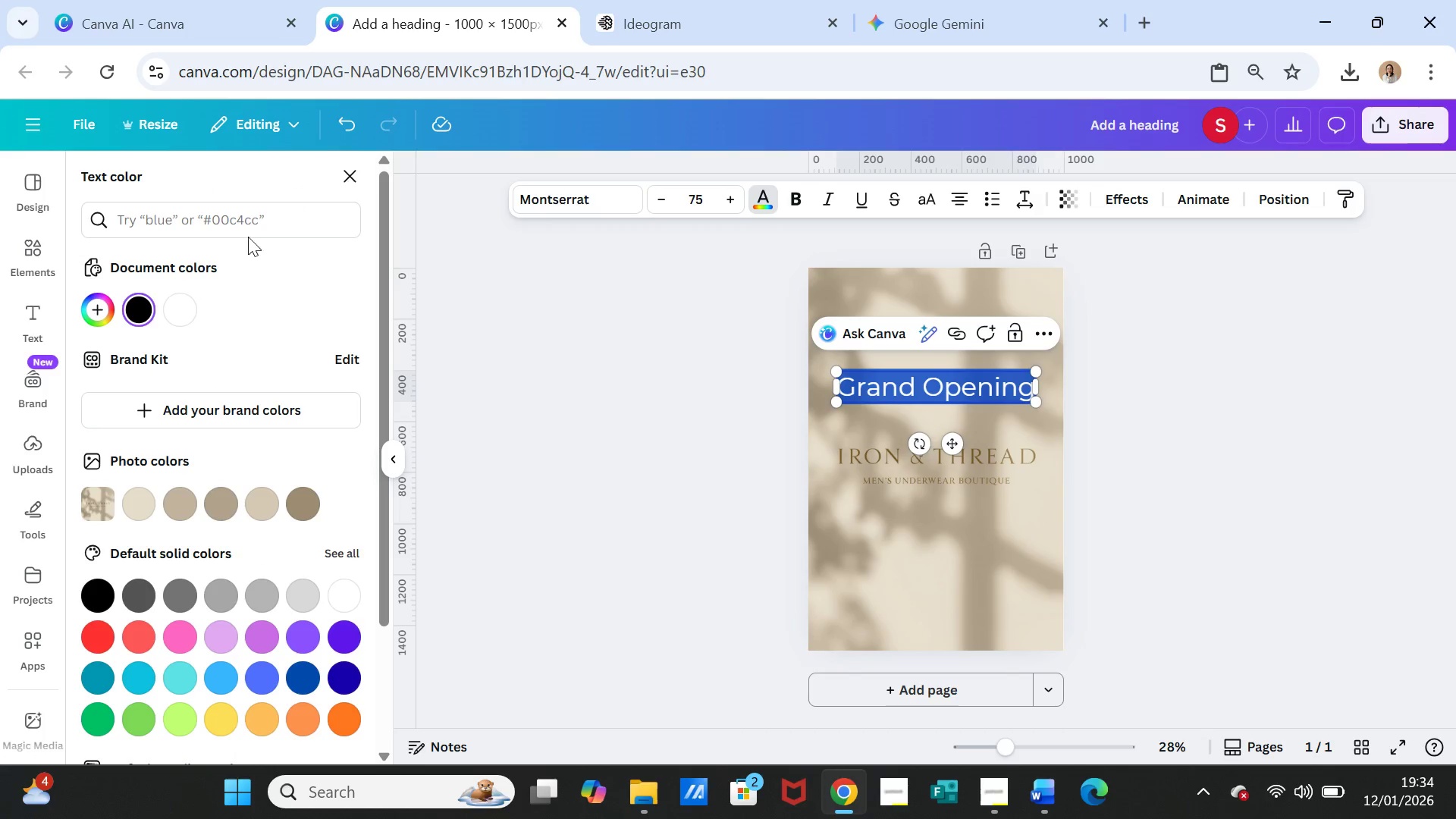 
left_click([241, 216])
 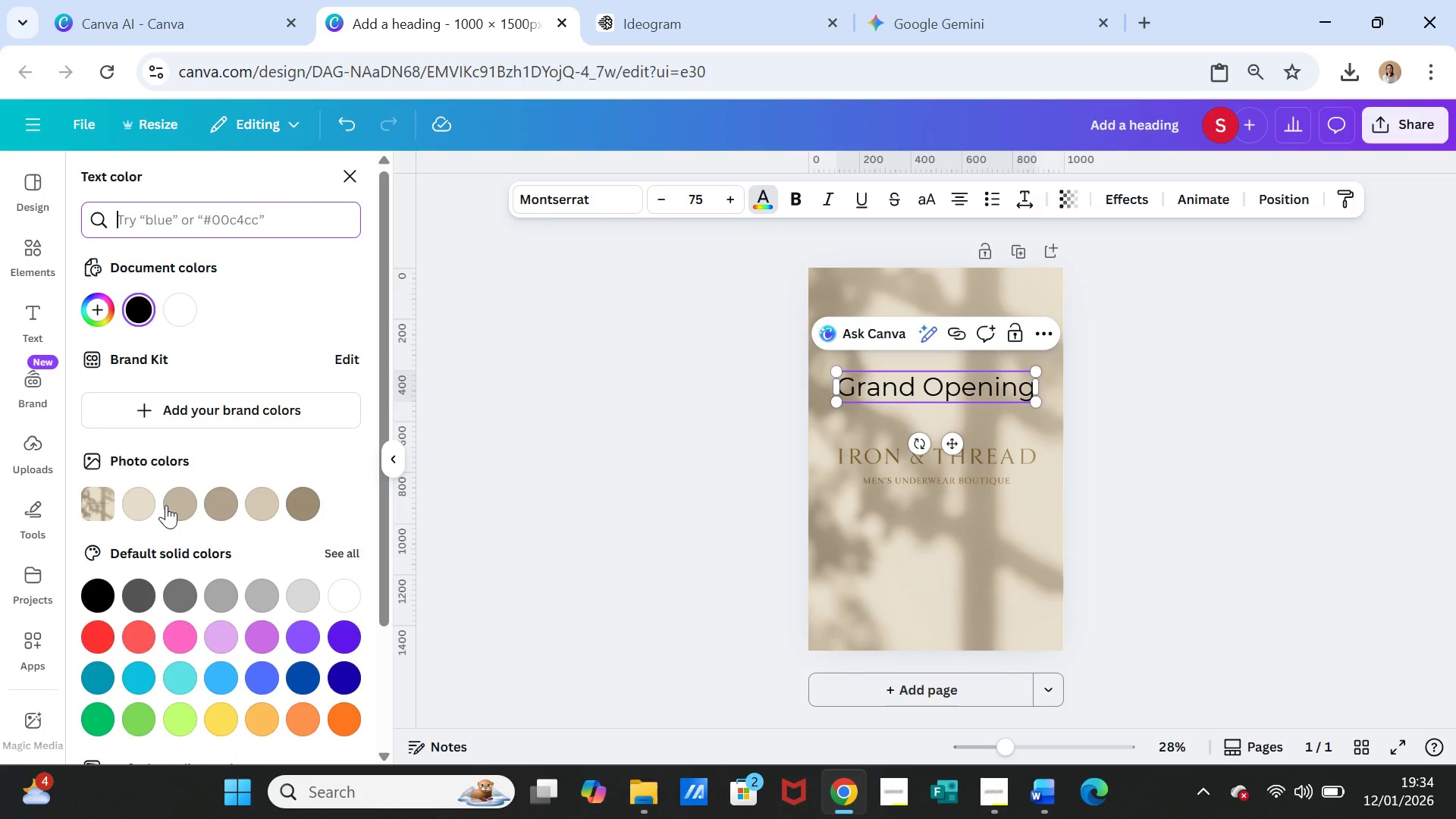 
left_click([221, 504])
 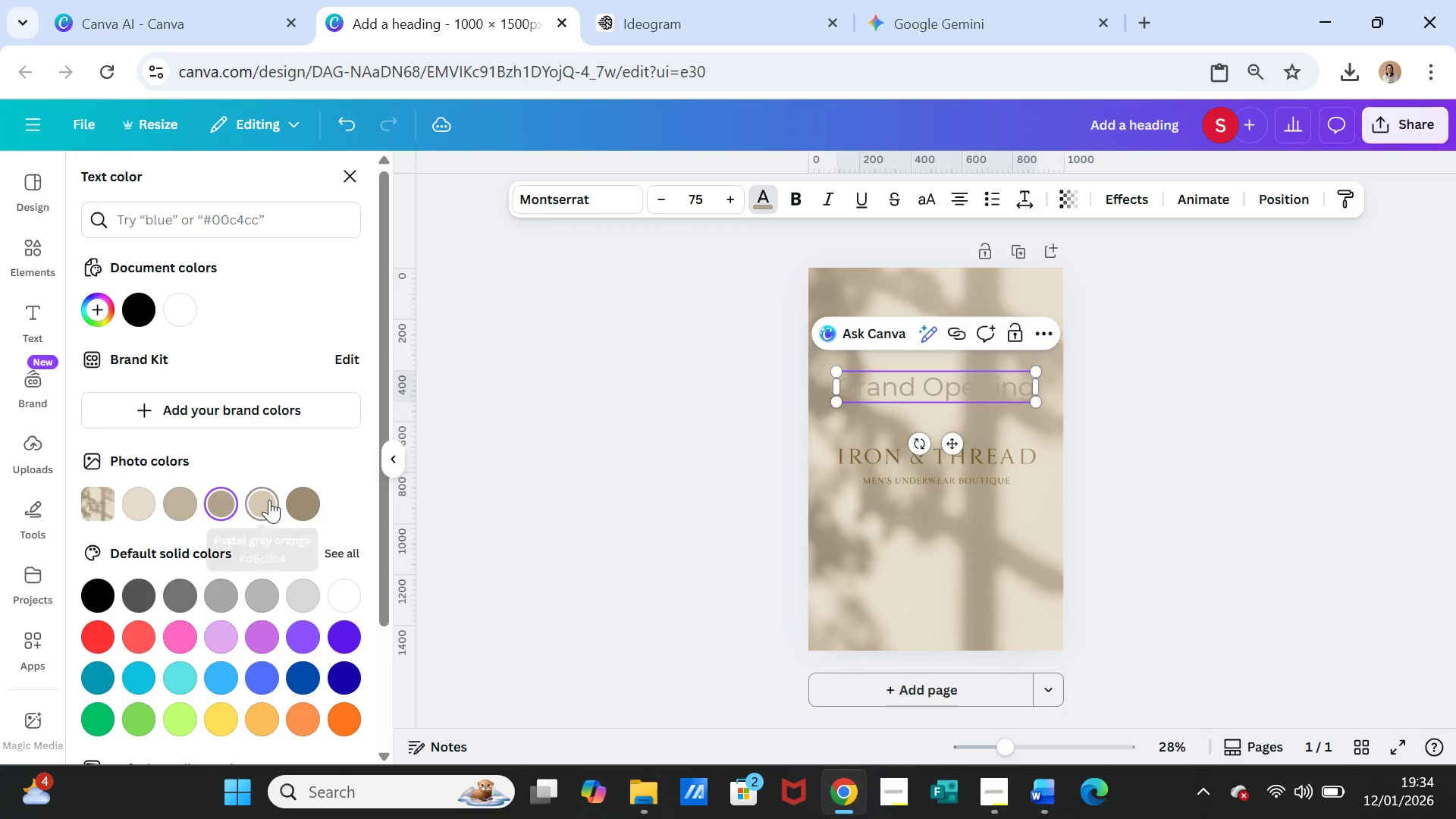 
left_click([306, 500])
 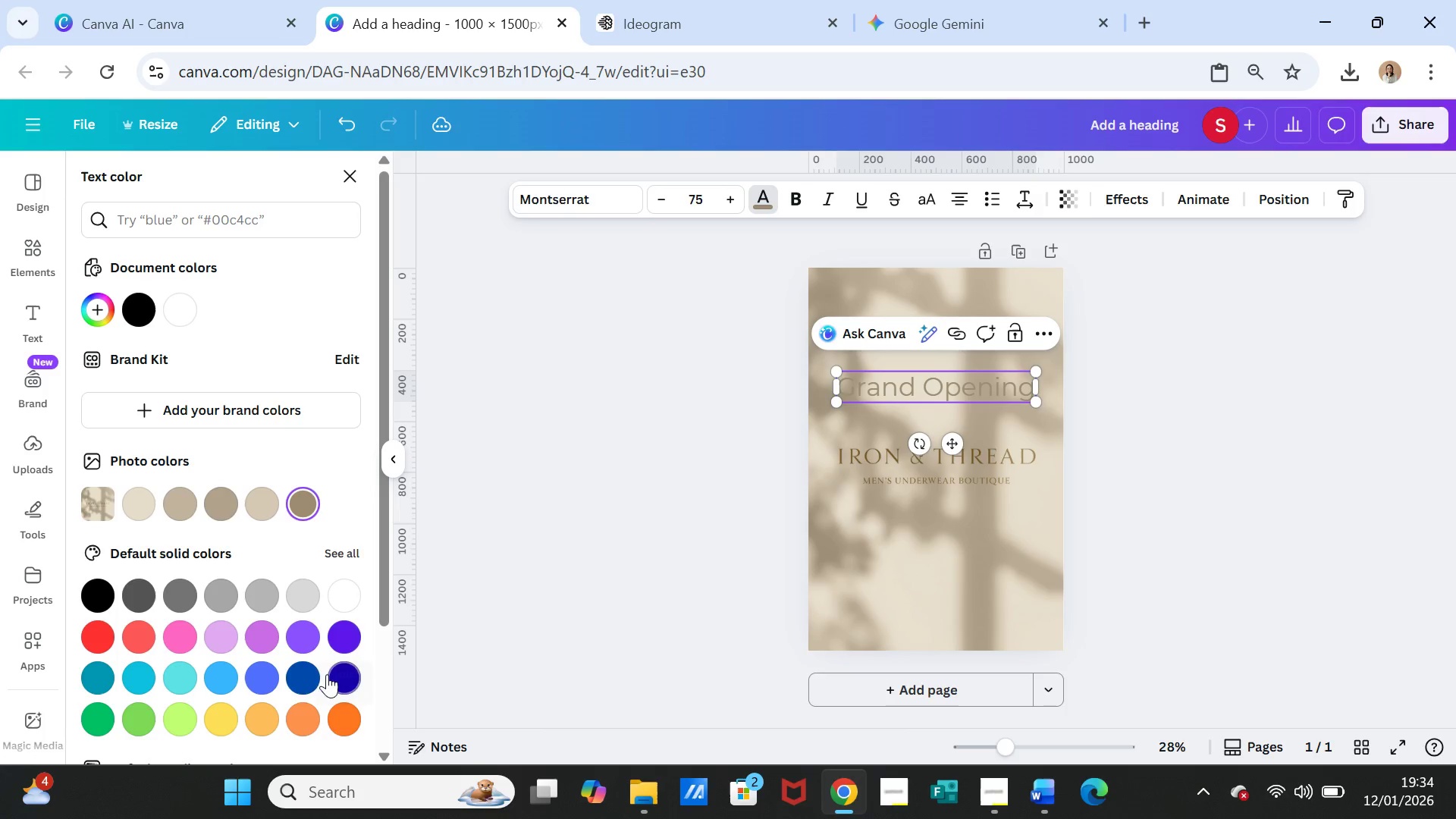 
left_click([306, 683])
 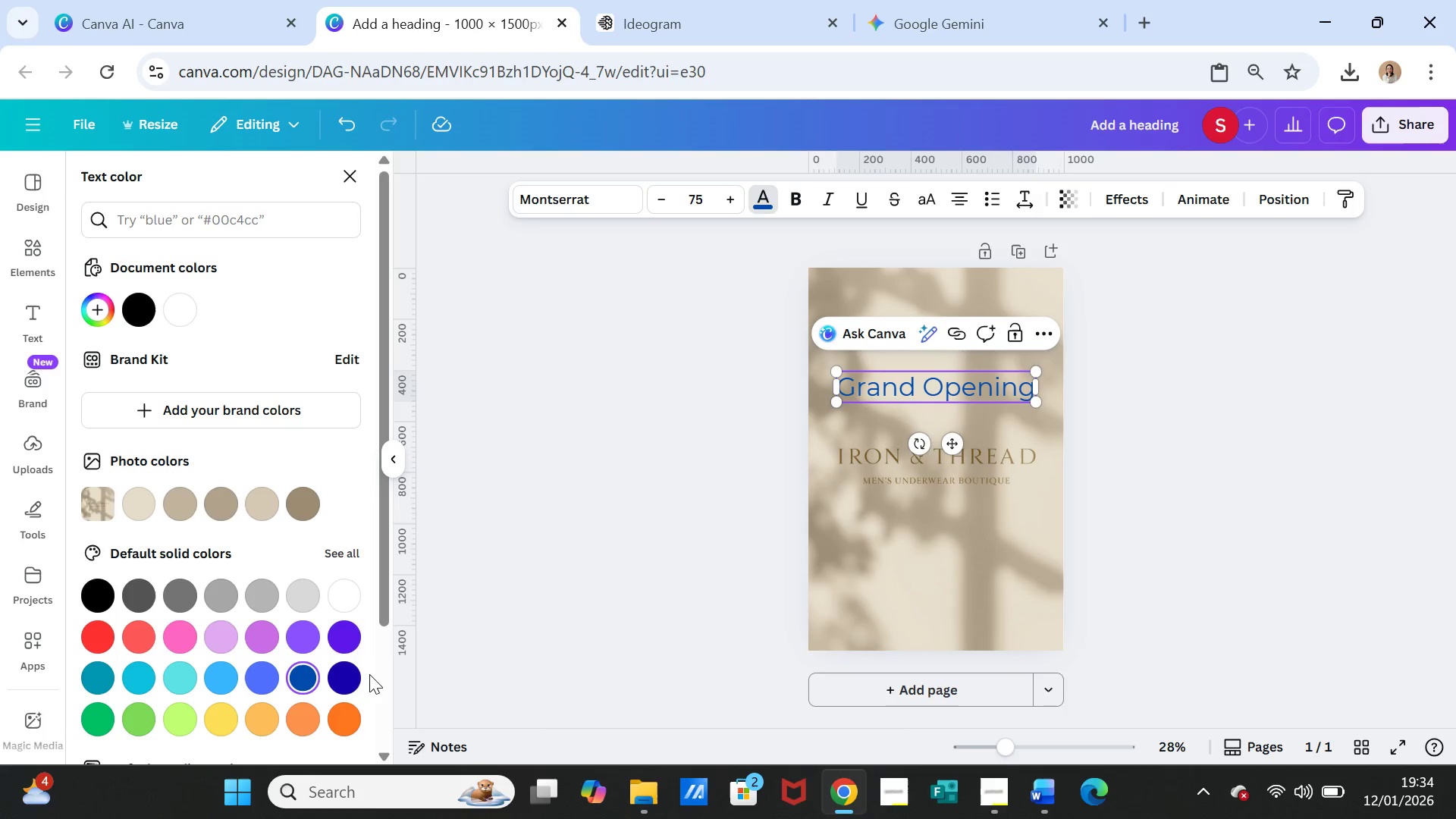 
left_click([350, 676])
 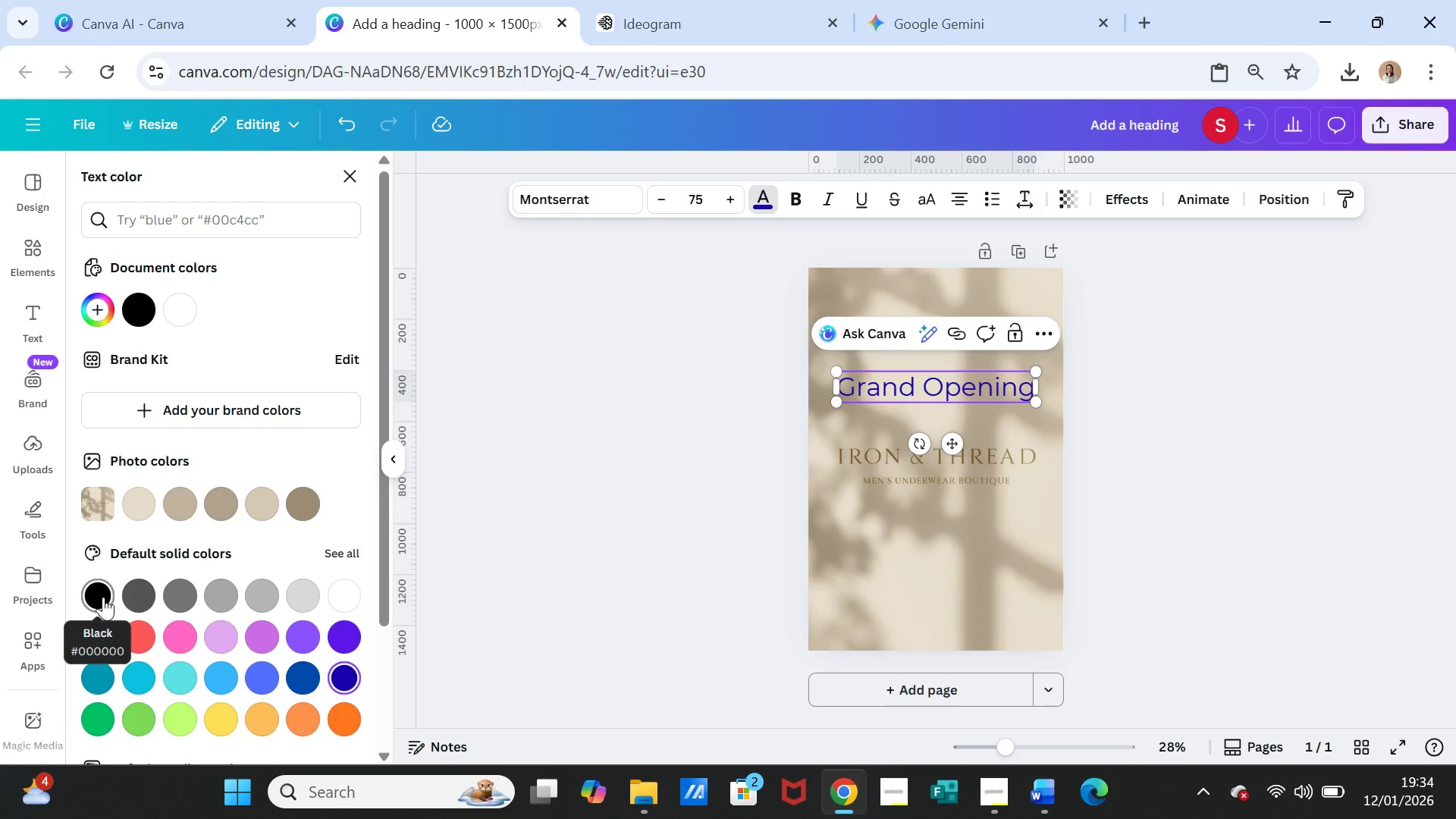 
scroll: coordinate [334, 596], scroll_direction: down, amount: 1.0
 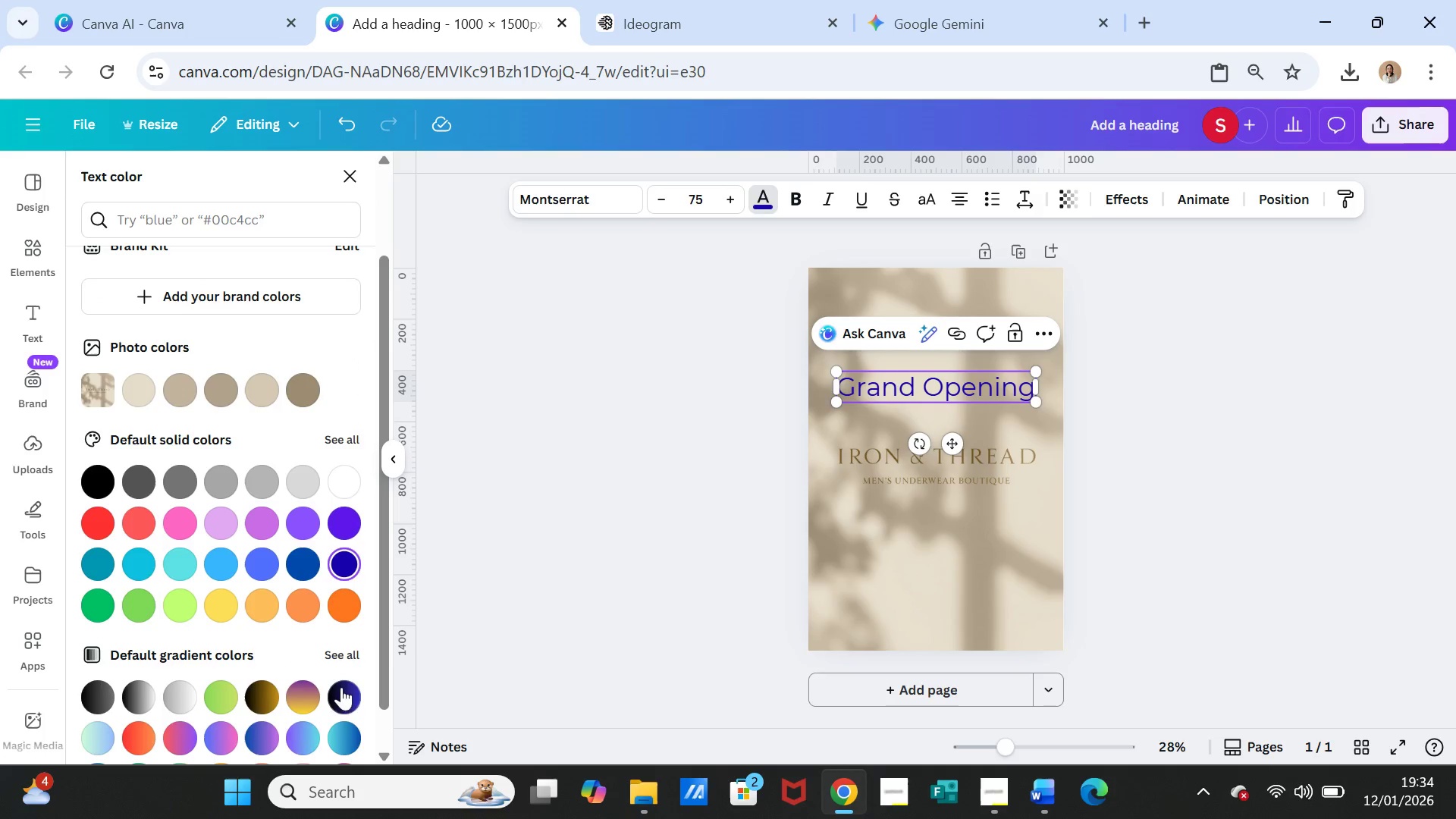 
left_click([344, 691])
 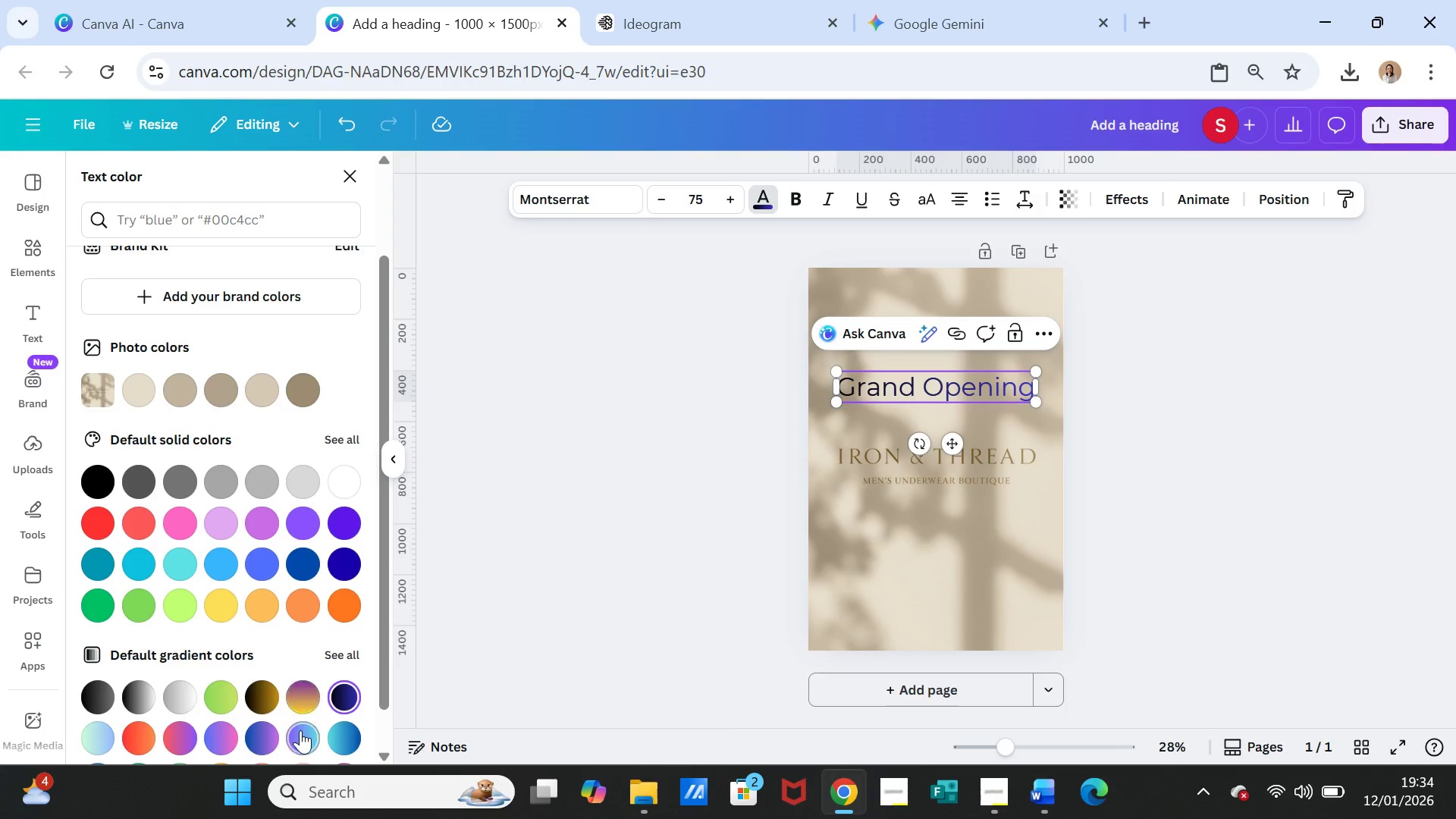 
left_click([272, 734])
 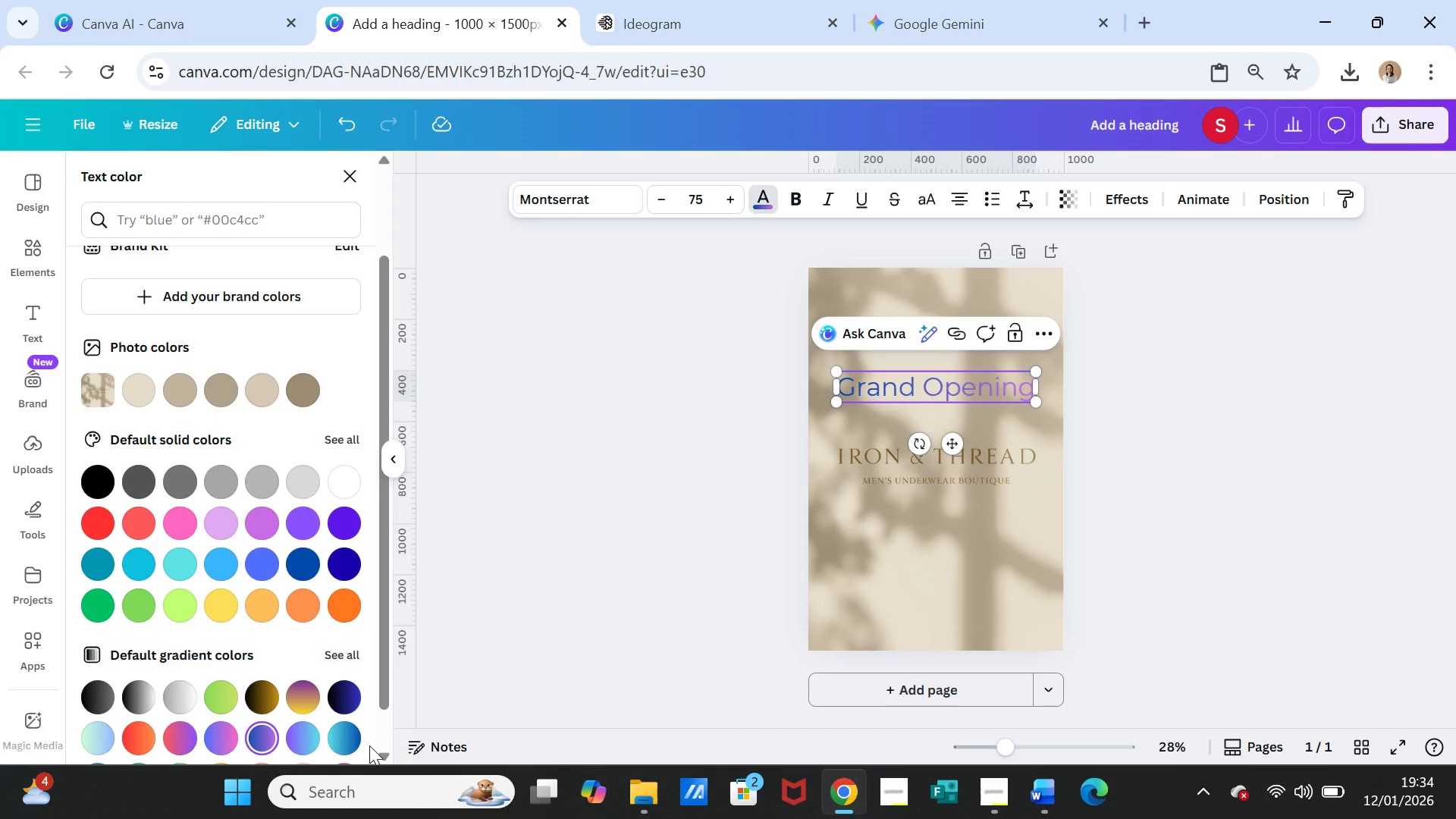 
left_click([358, 739])
 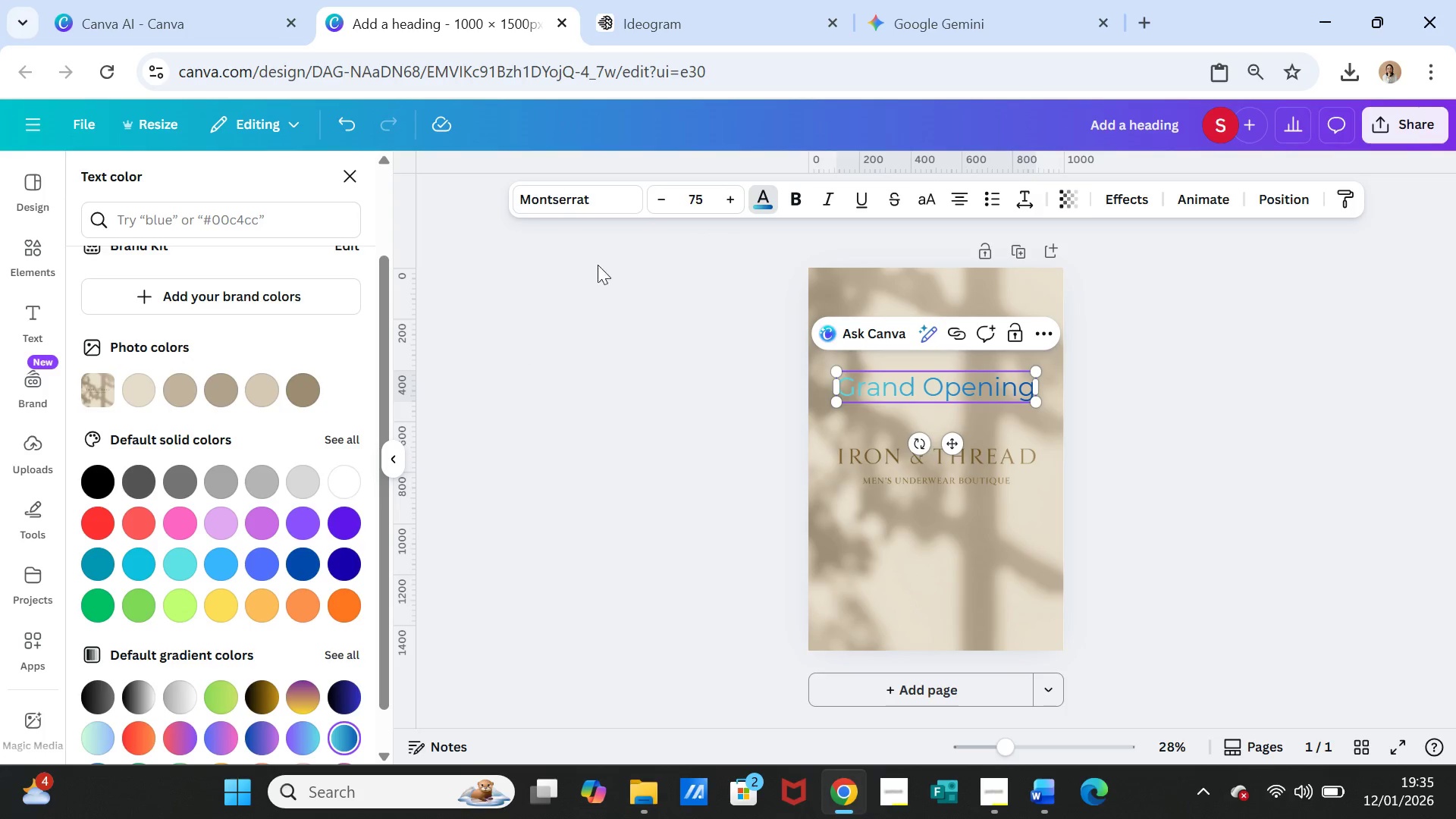 
double_click([732, 201])
 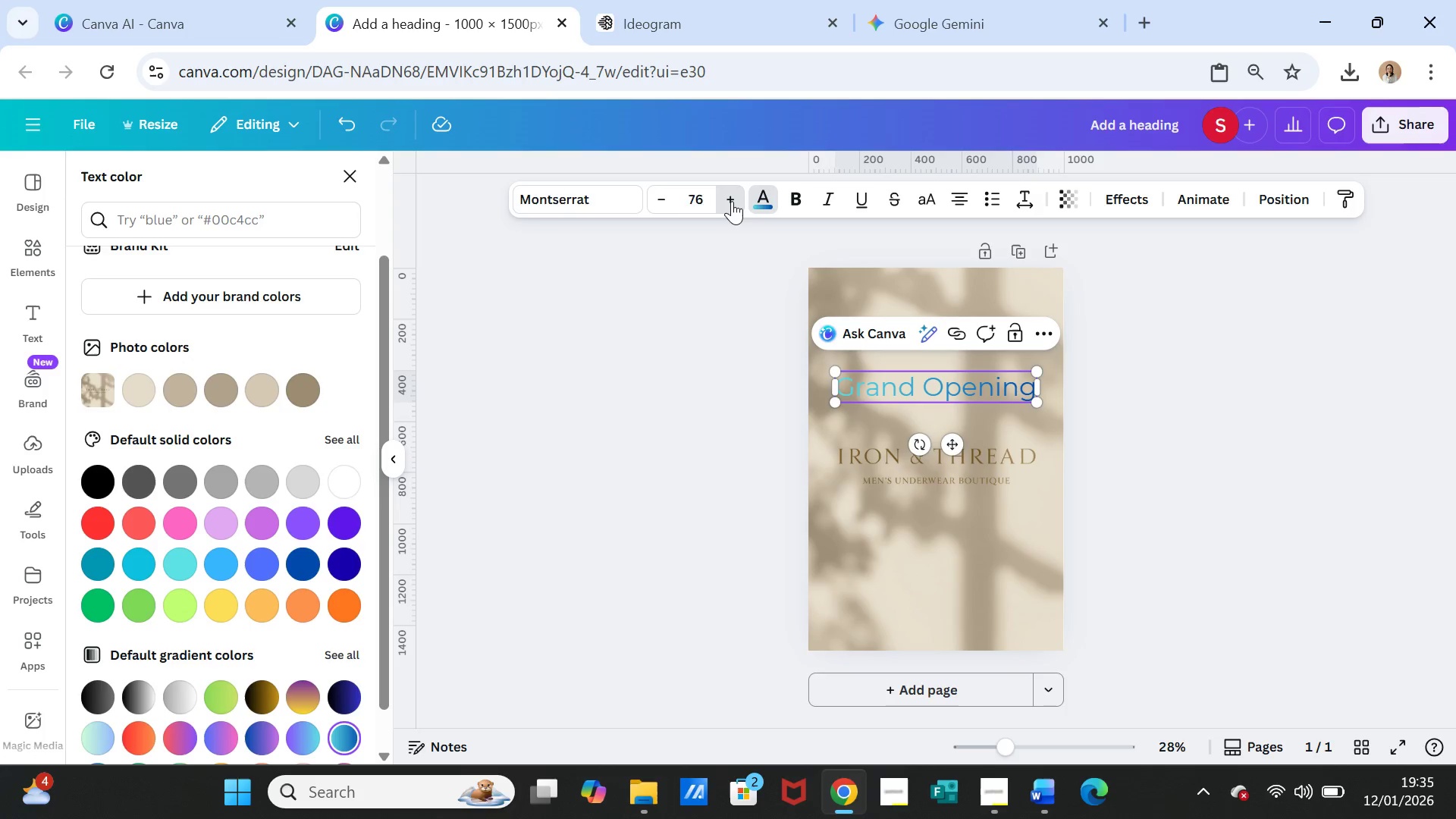 
triple_click([732, 201])
 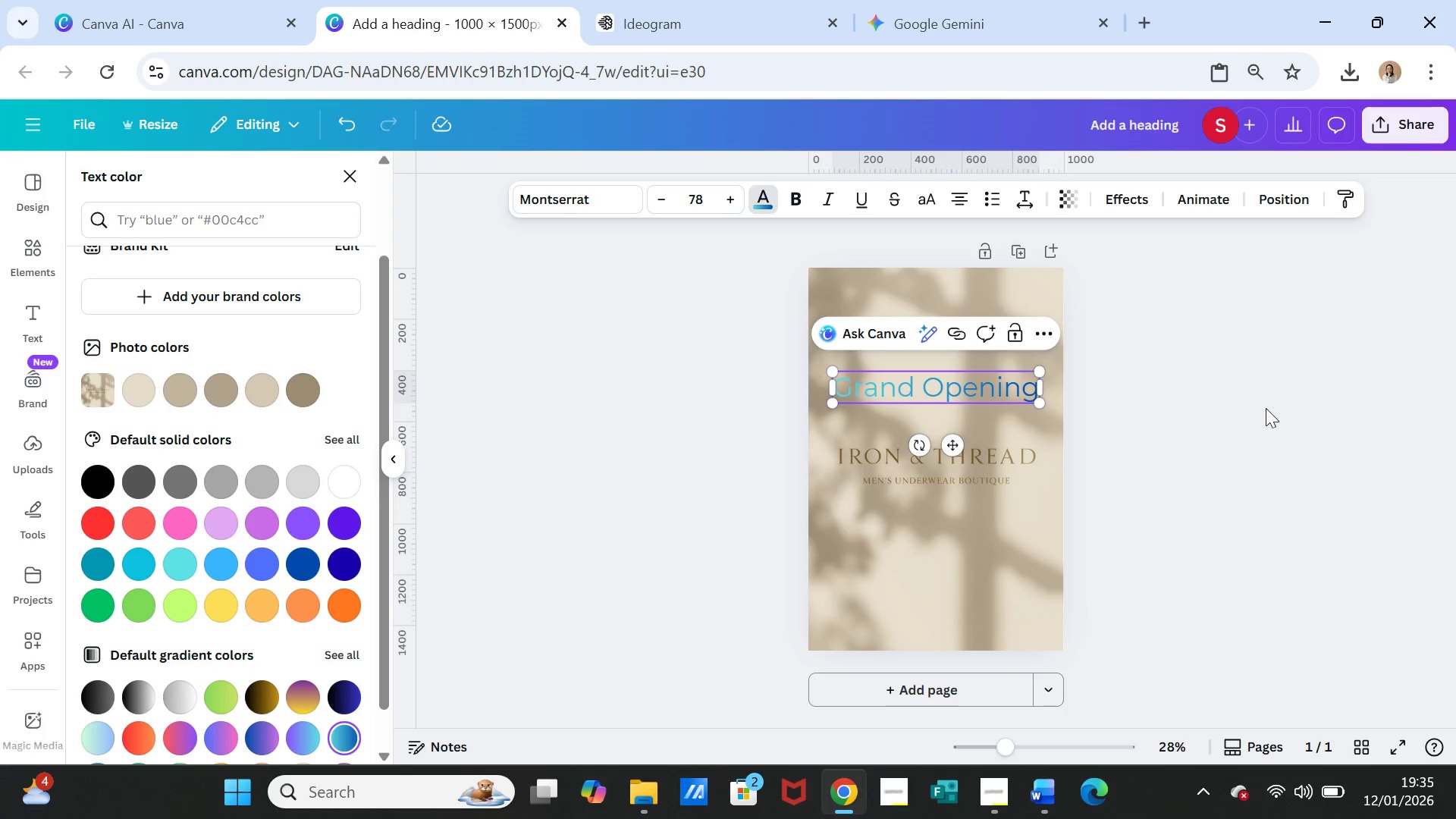 
left_click([1254, 408])
 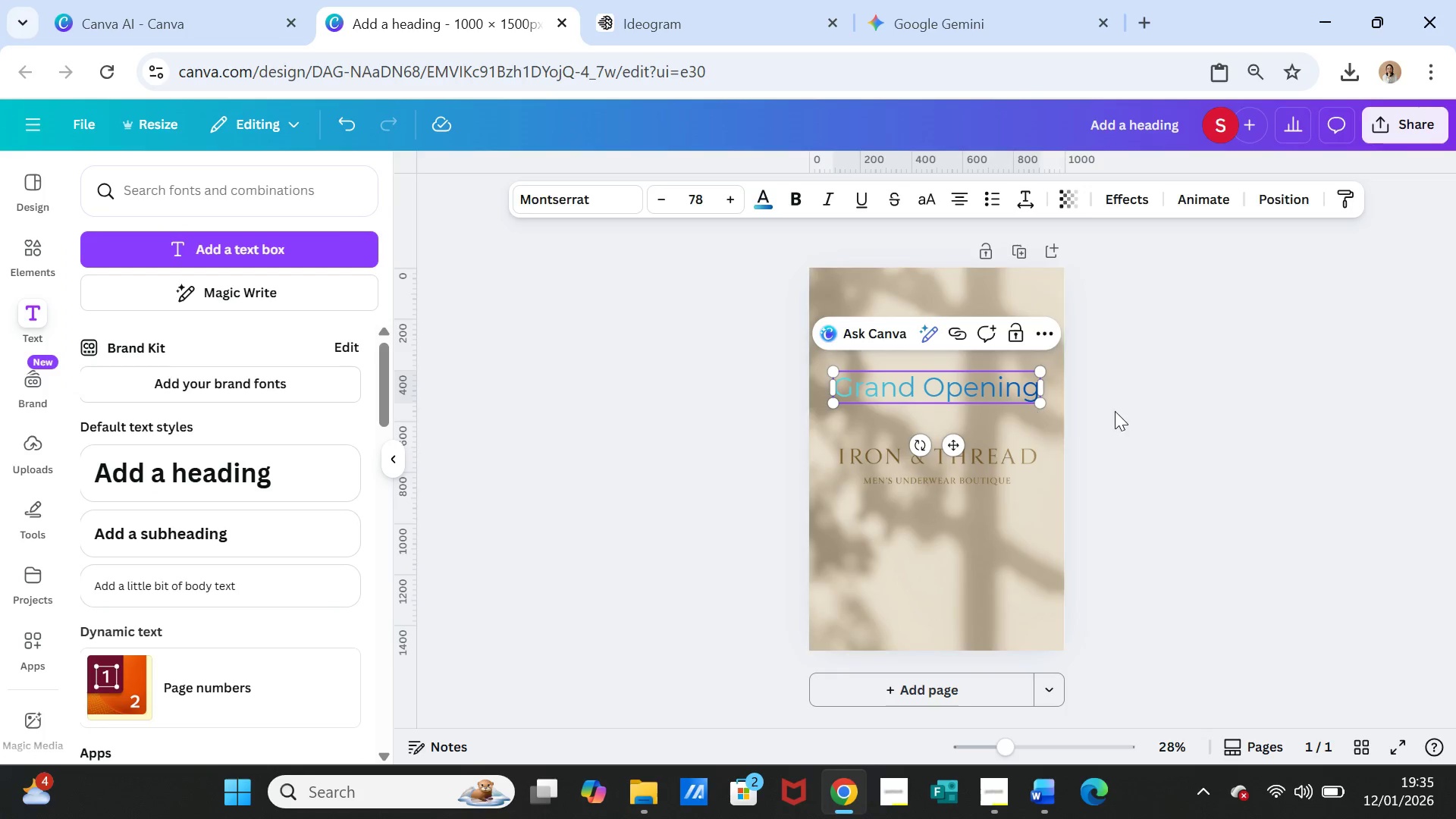 
left_click([1115, 411])
 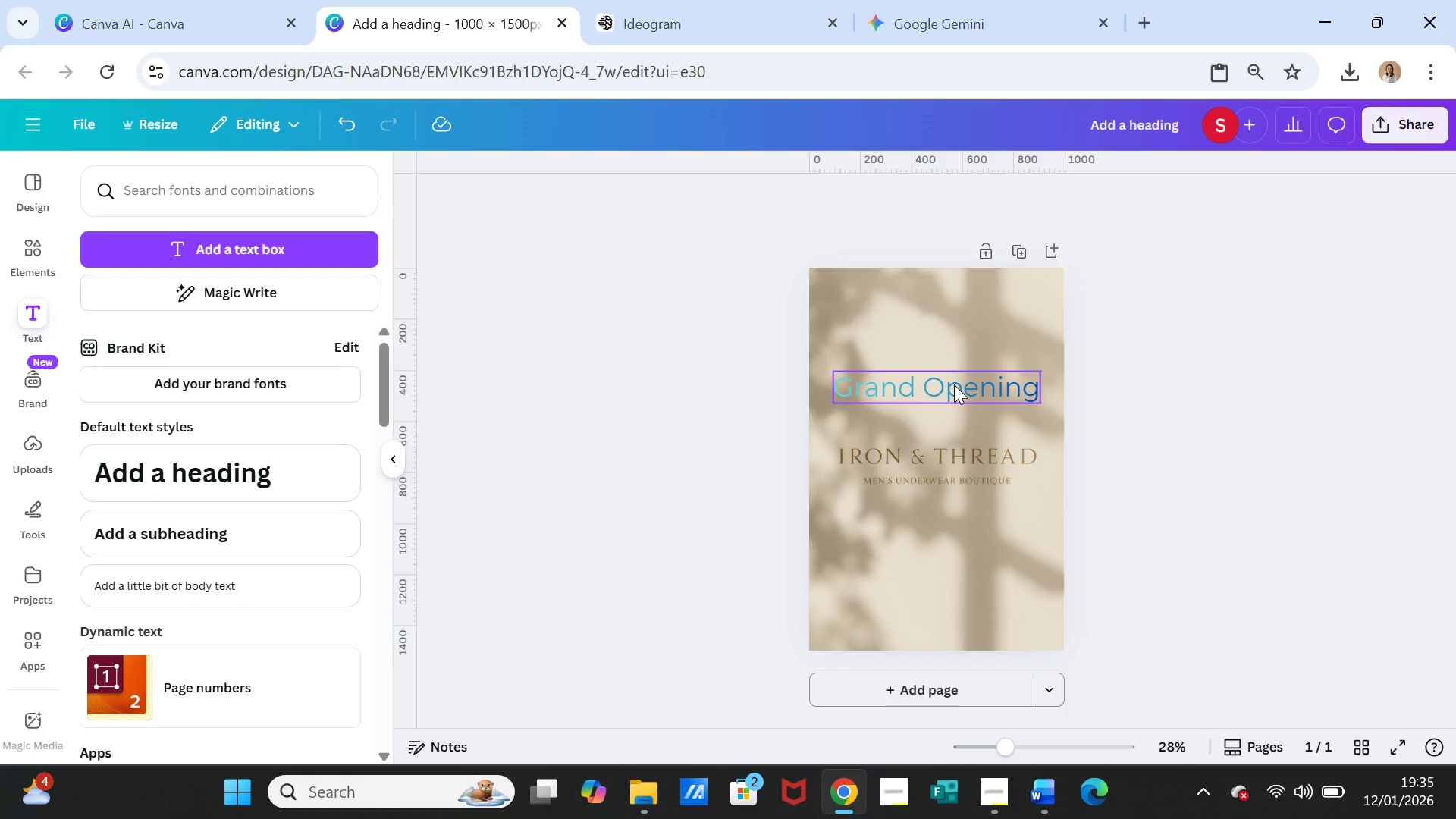 
left_click_drag(start_coordinate=[954, 384], to_coordinate=[958, 385])
 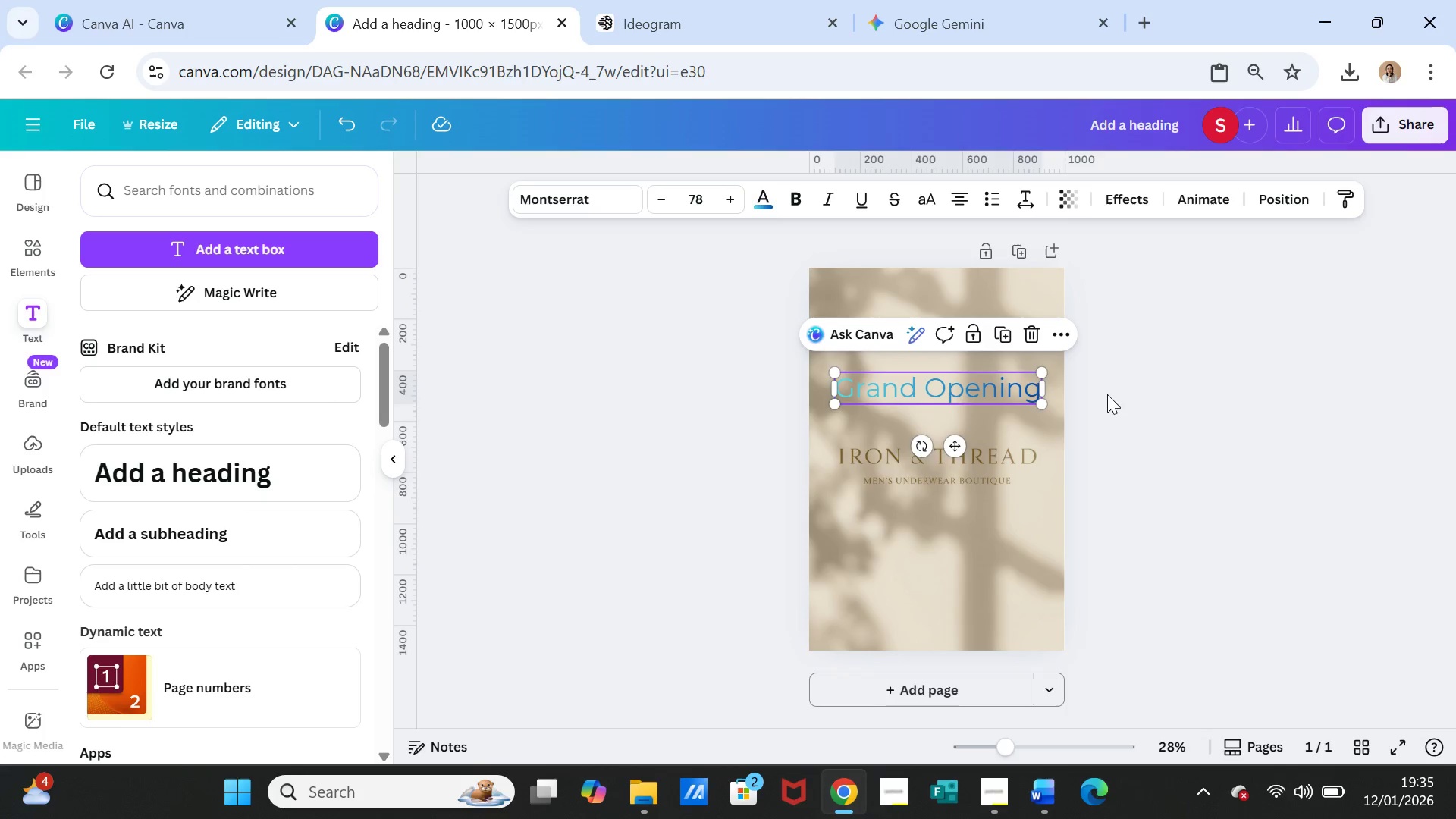 
left_click([1107, 394])
 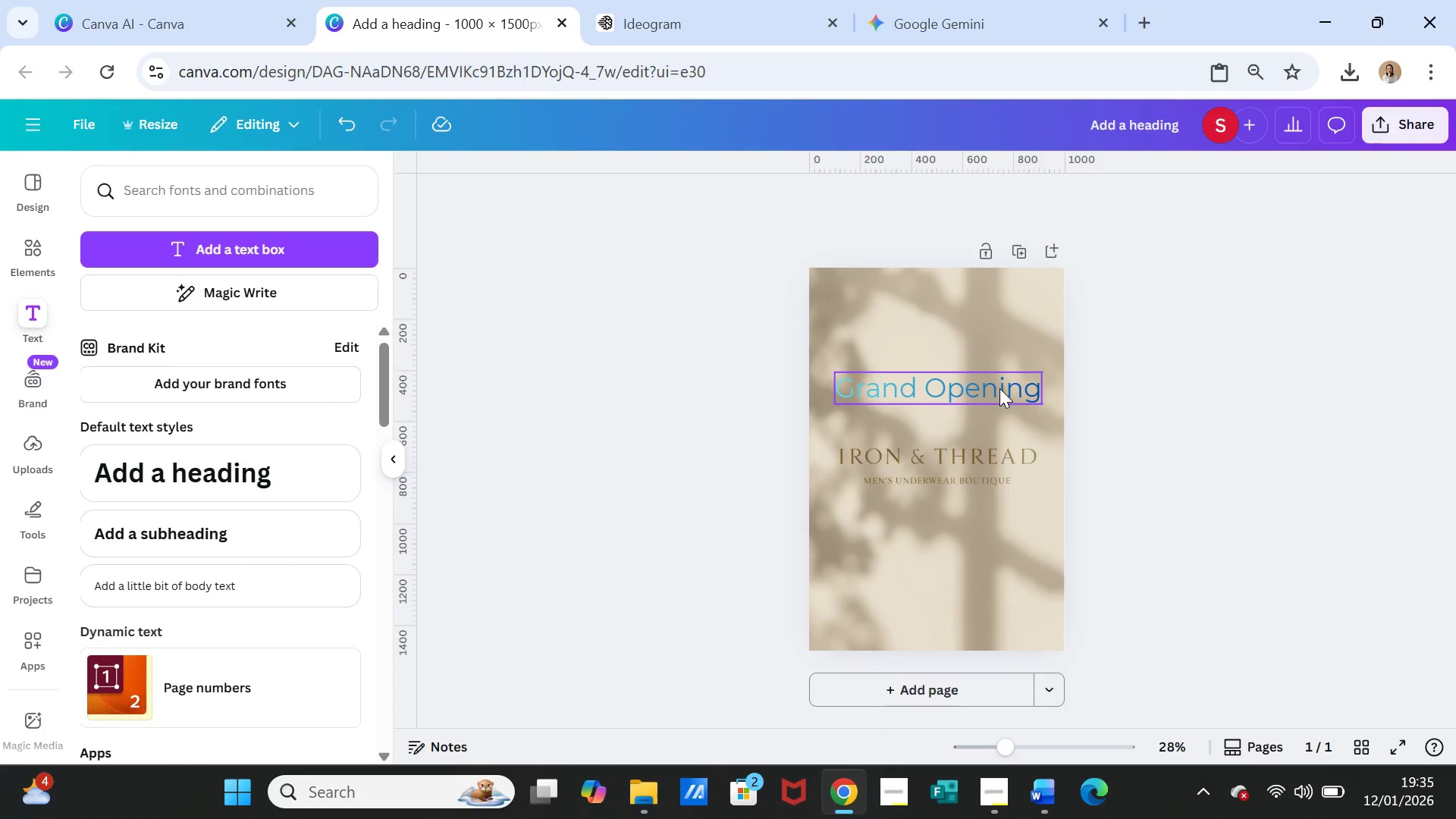 
double_click([999, 388])
 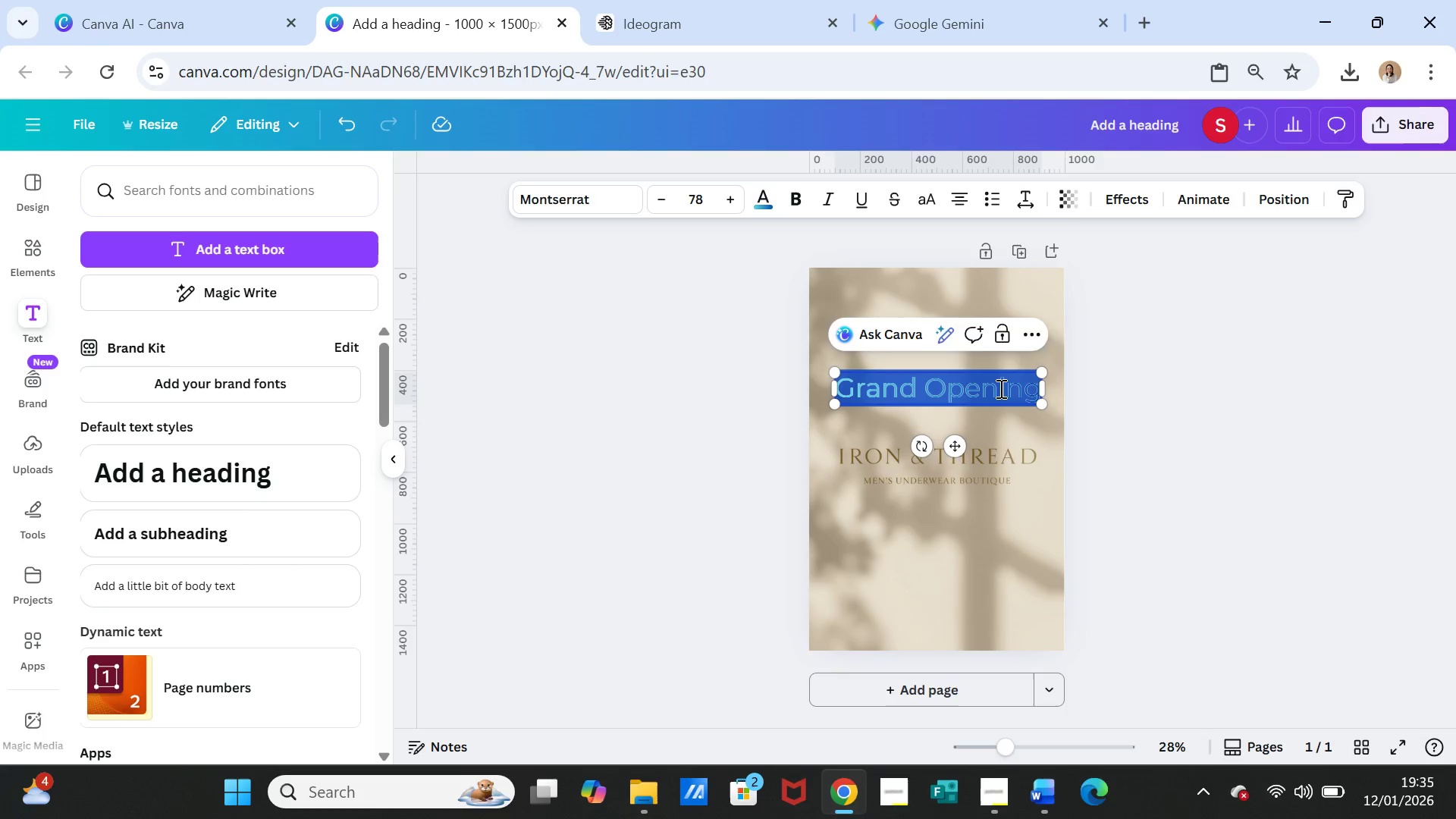 
triple_click([999, 388])
 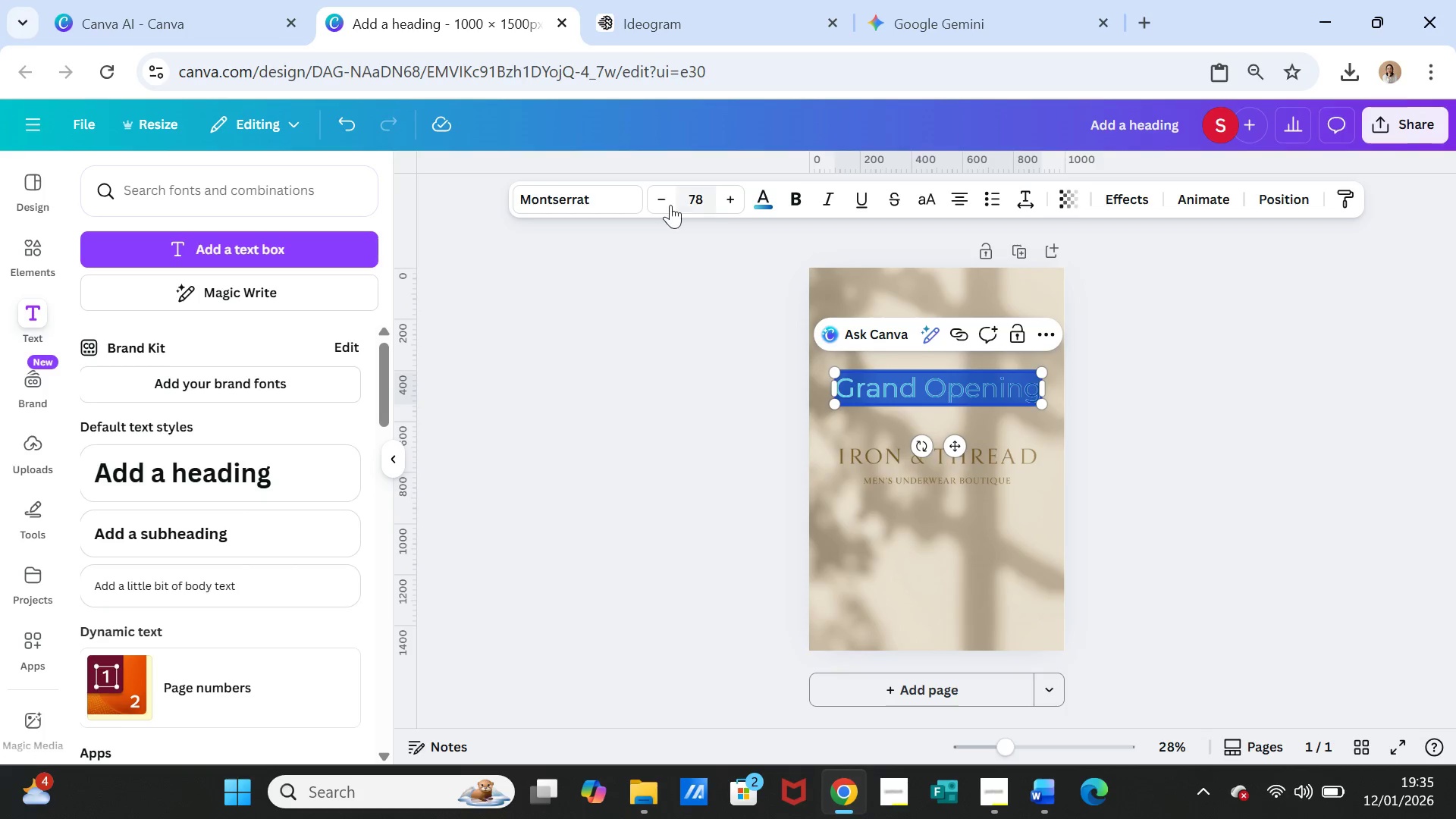 
left_click([660, 196])
 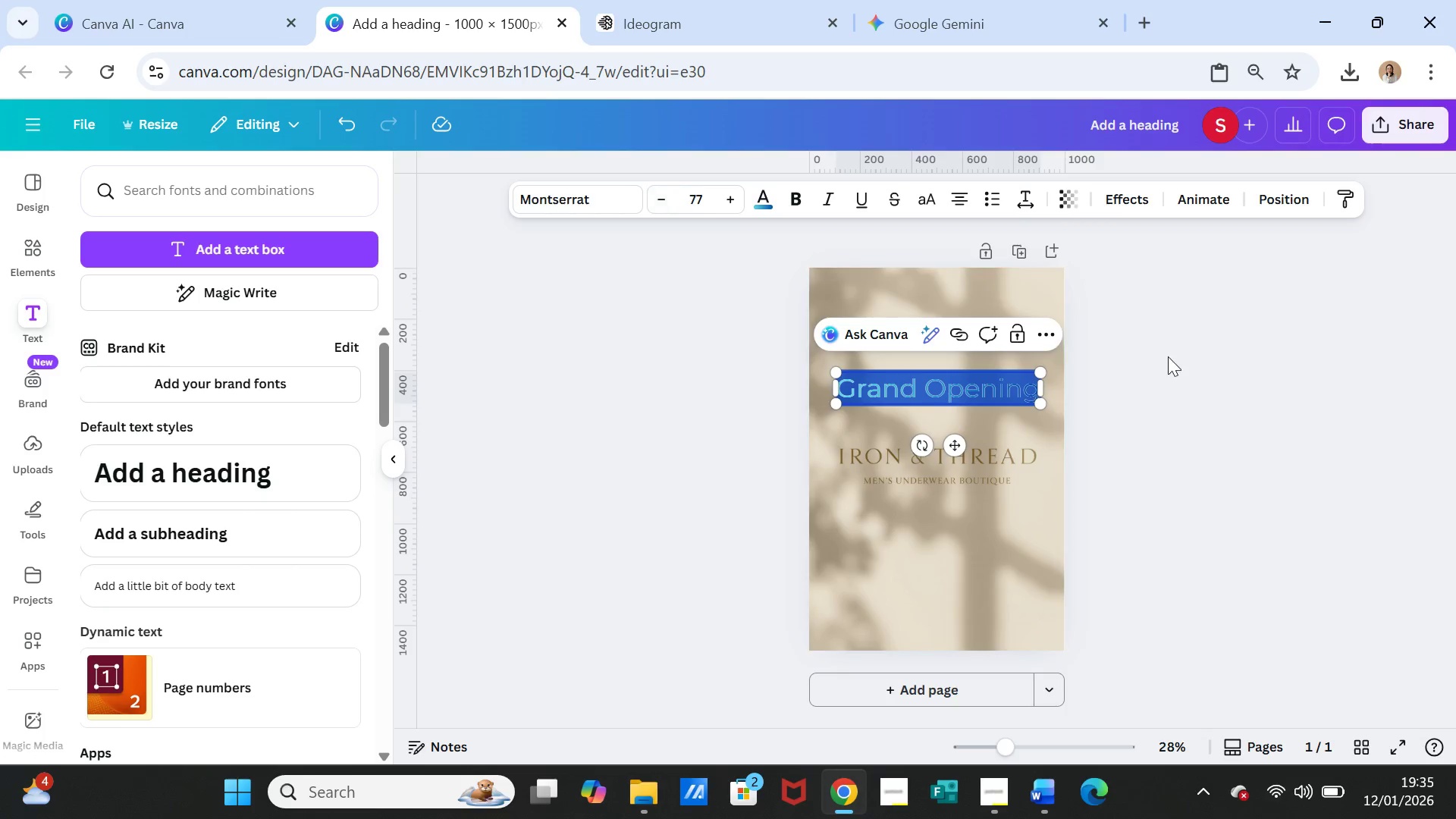 
left_click([1168, 357])
 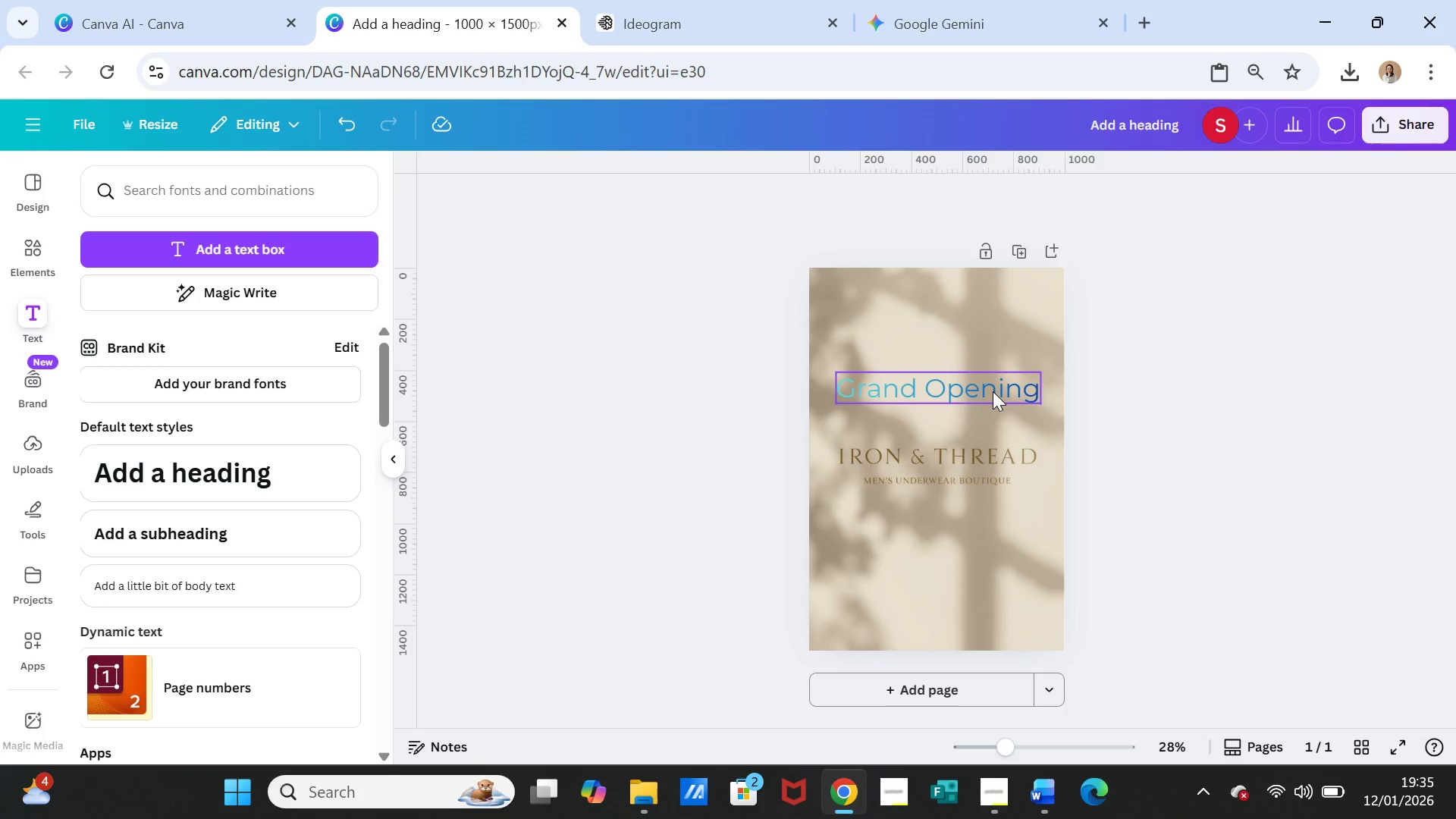 
left_click_drag(start_coordinate=[993, 391], to_coordinate=[995, 372])
 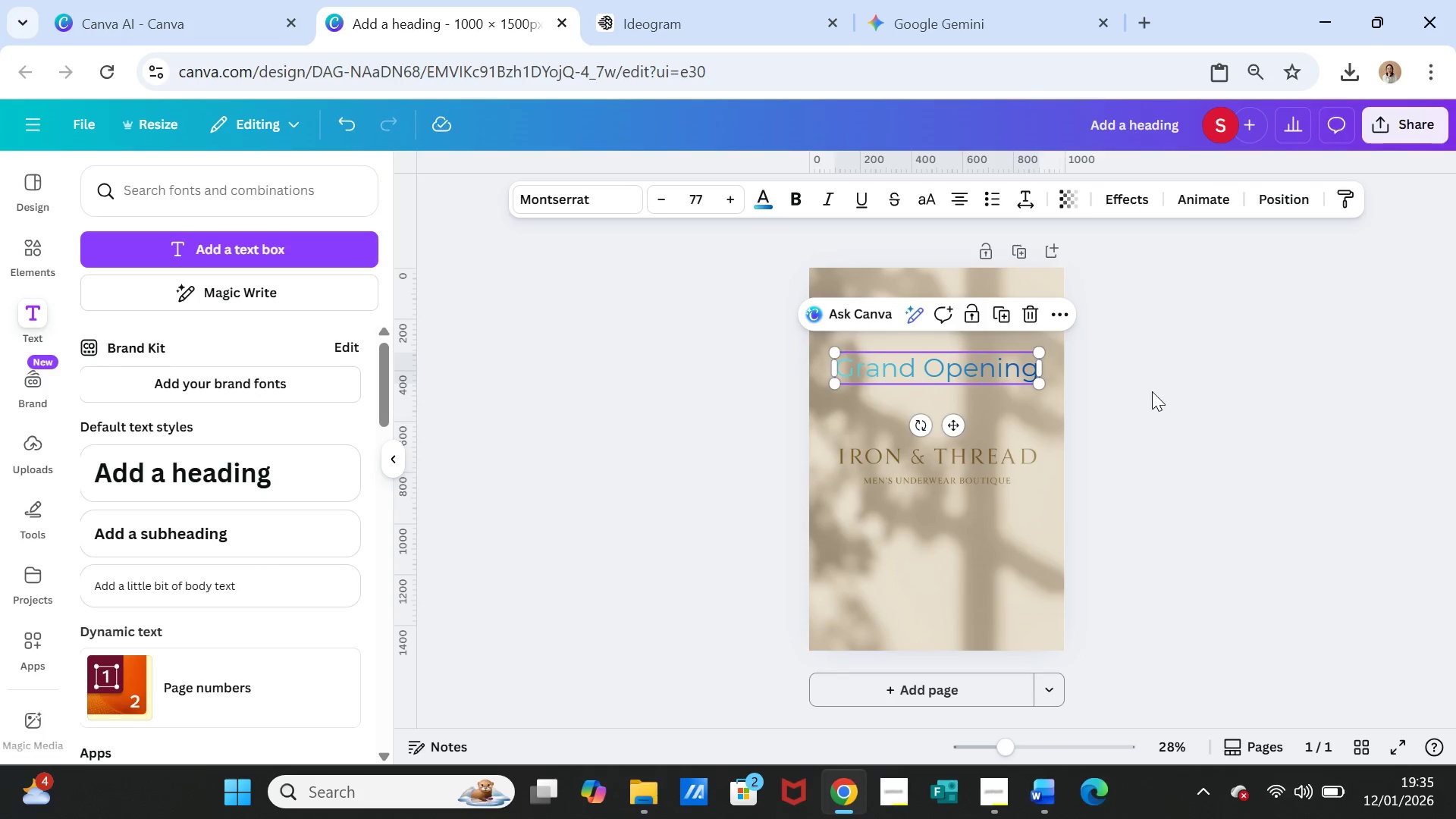 
left_click([1152, 391])
 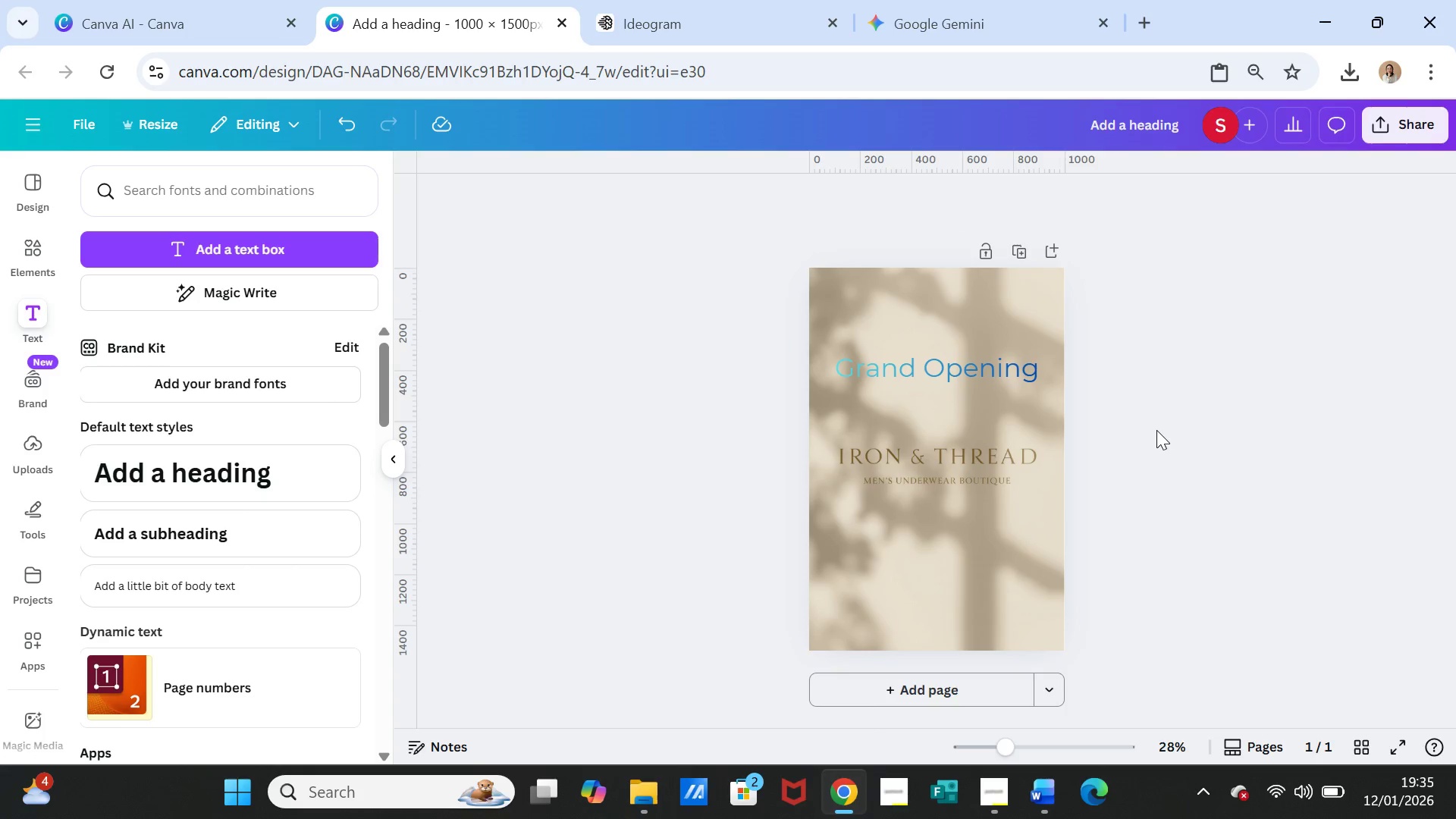 
left_click([955, 370])
 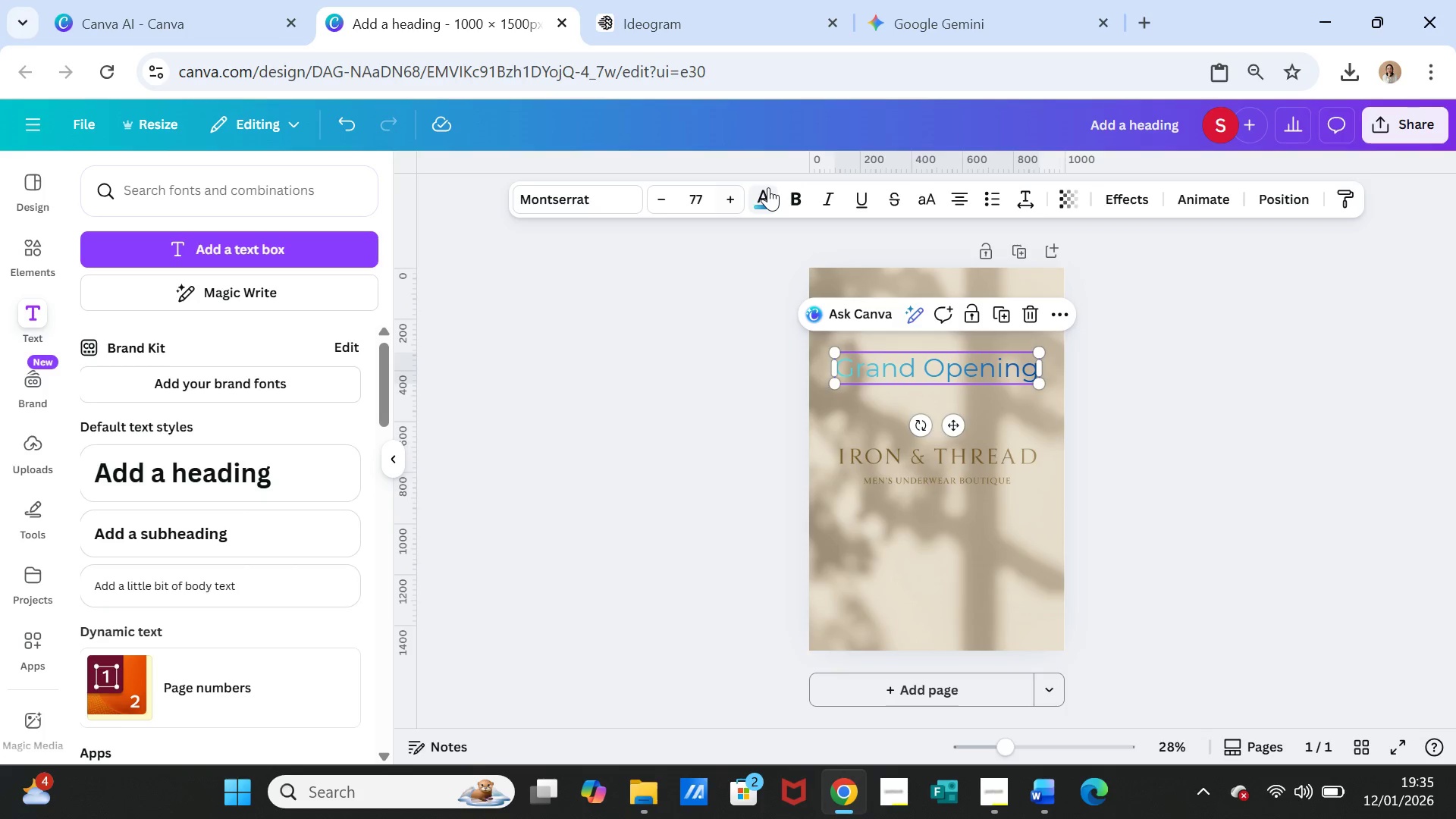 
left_click([768, 187])
 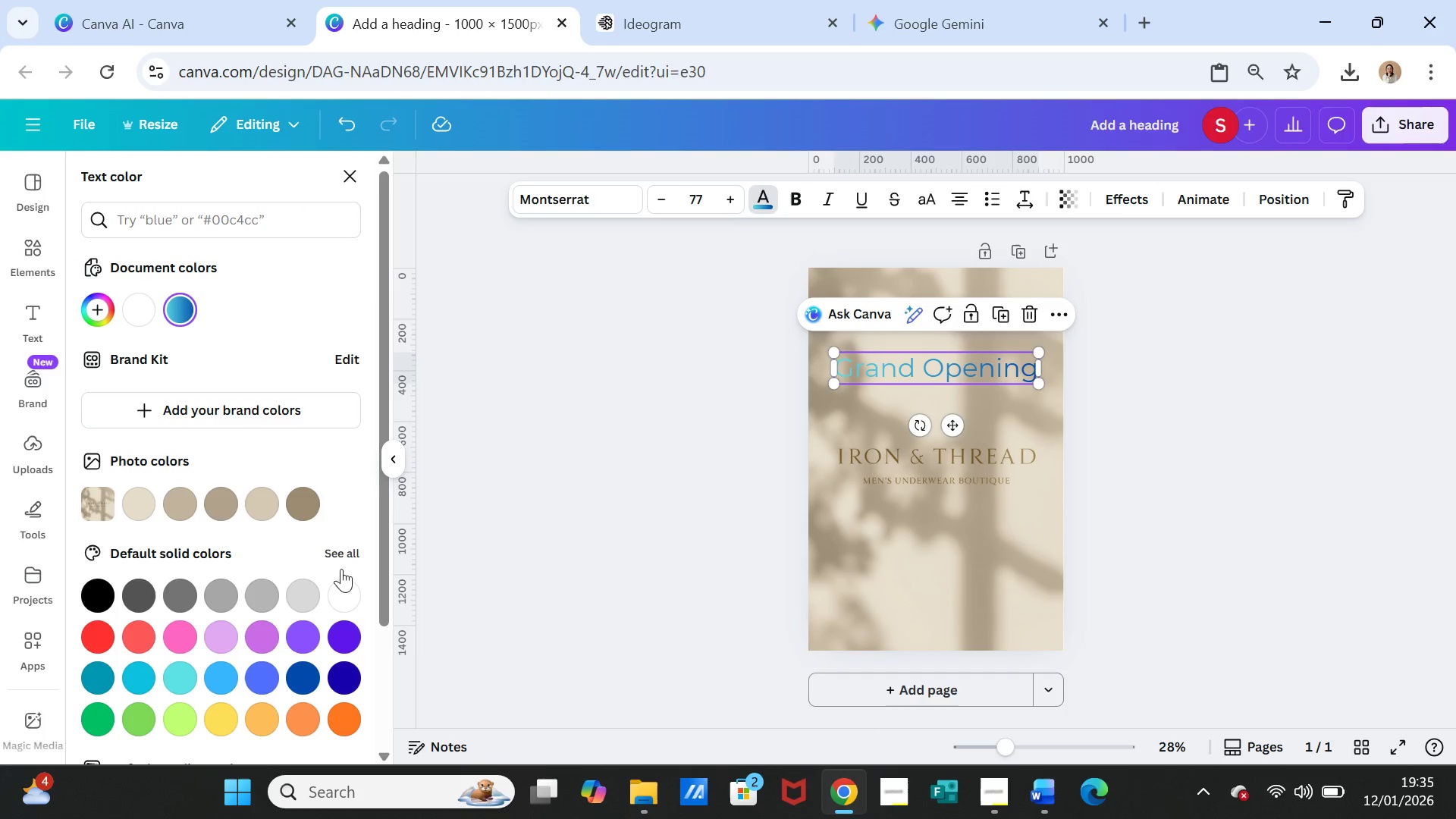 
scroll: coordinate [278, 606], scroll_direction: down, amount: 5.0
 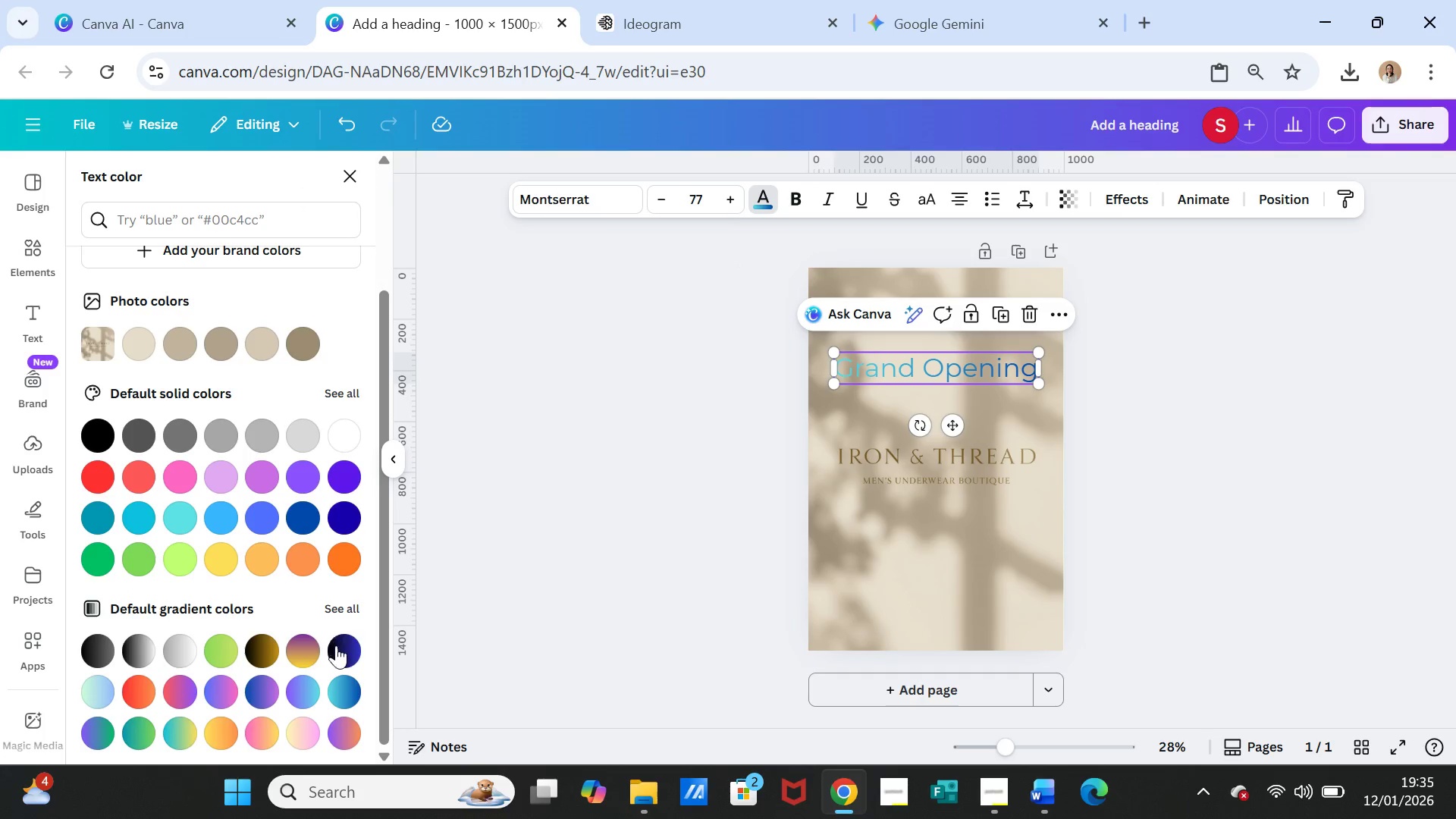 
left_click([339, 651])
 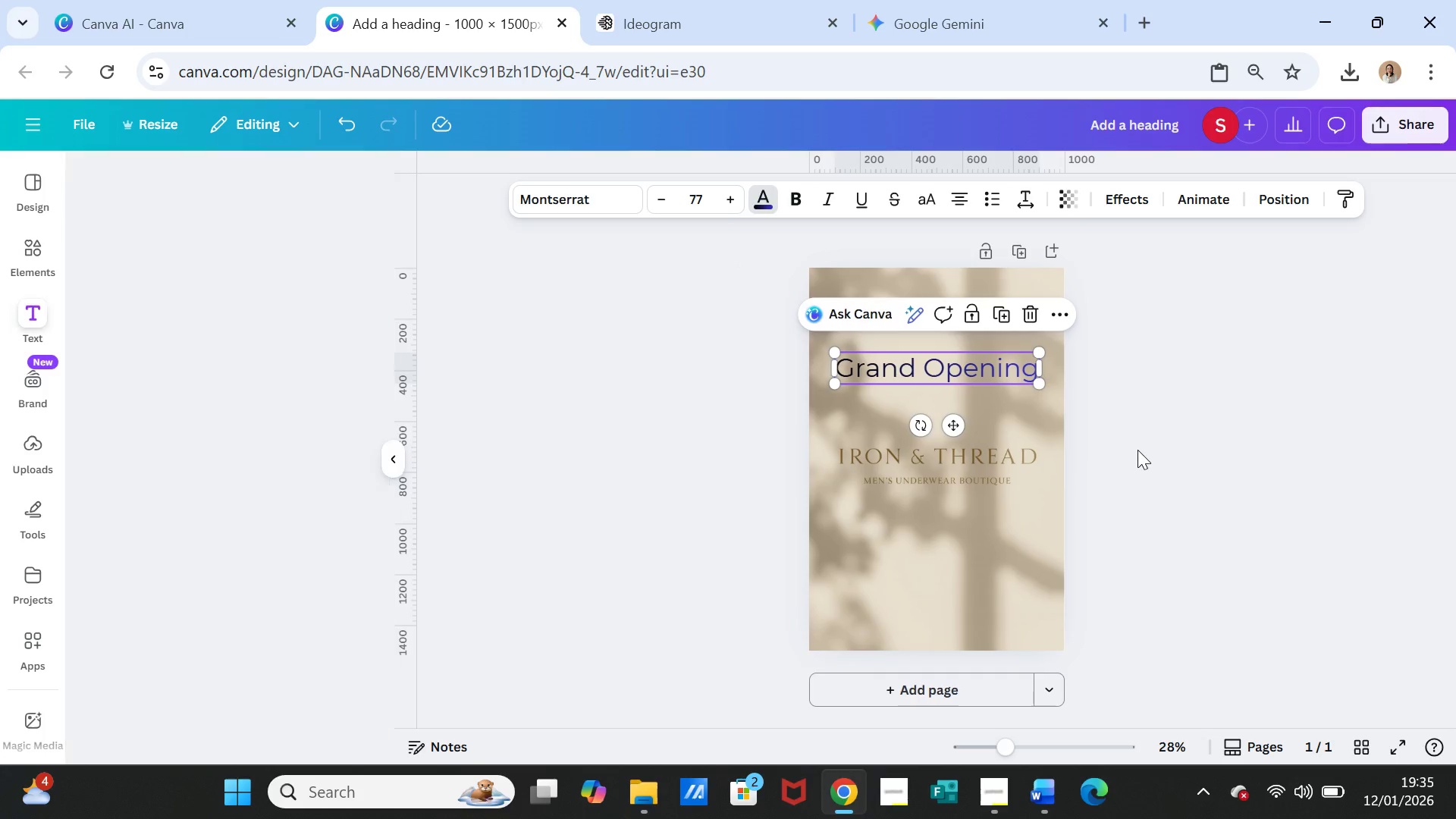 
double_click([1139, 449])
 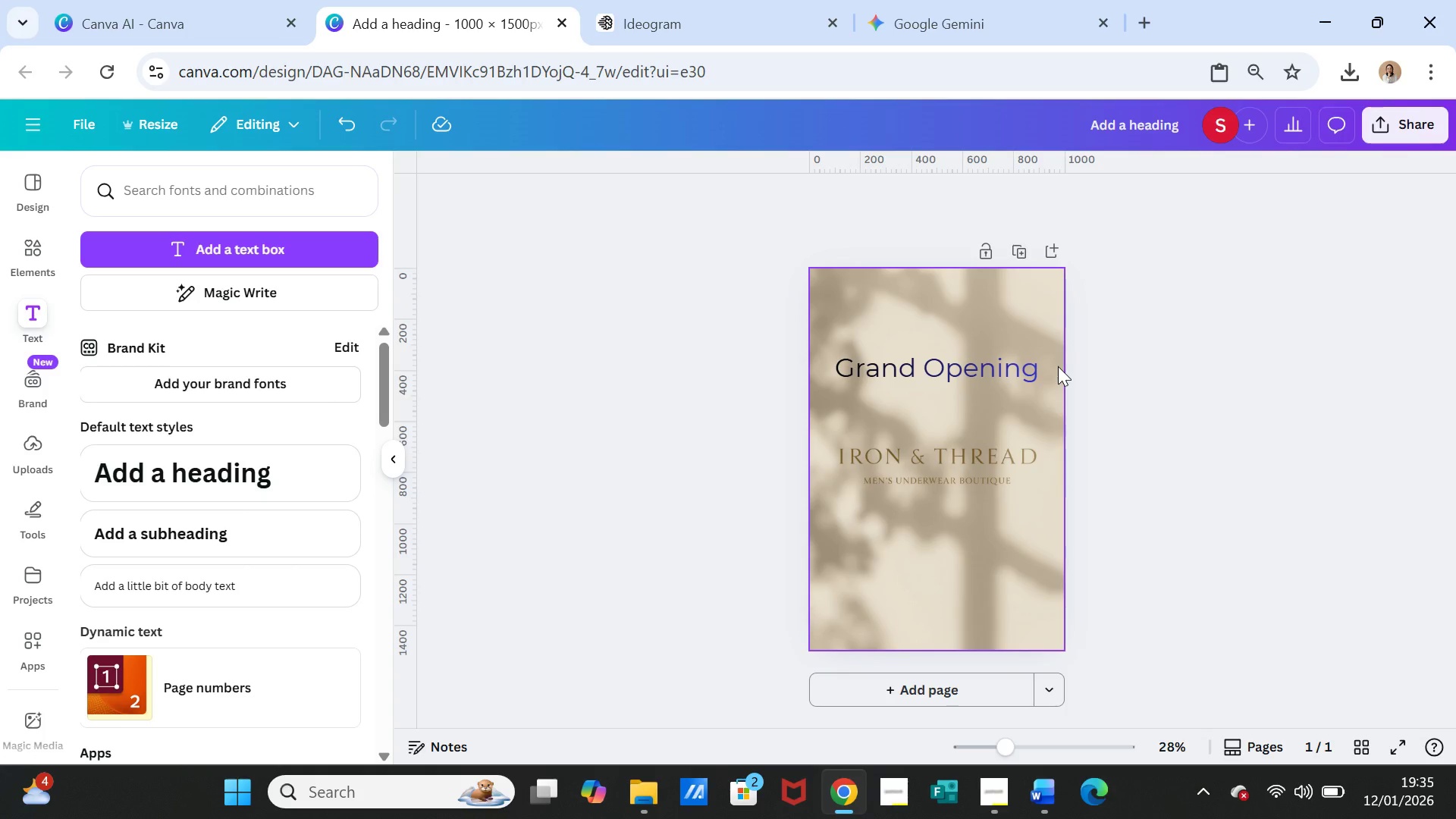 
wait(7.59)
 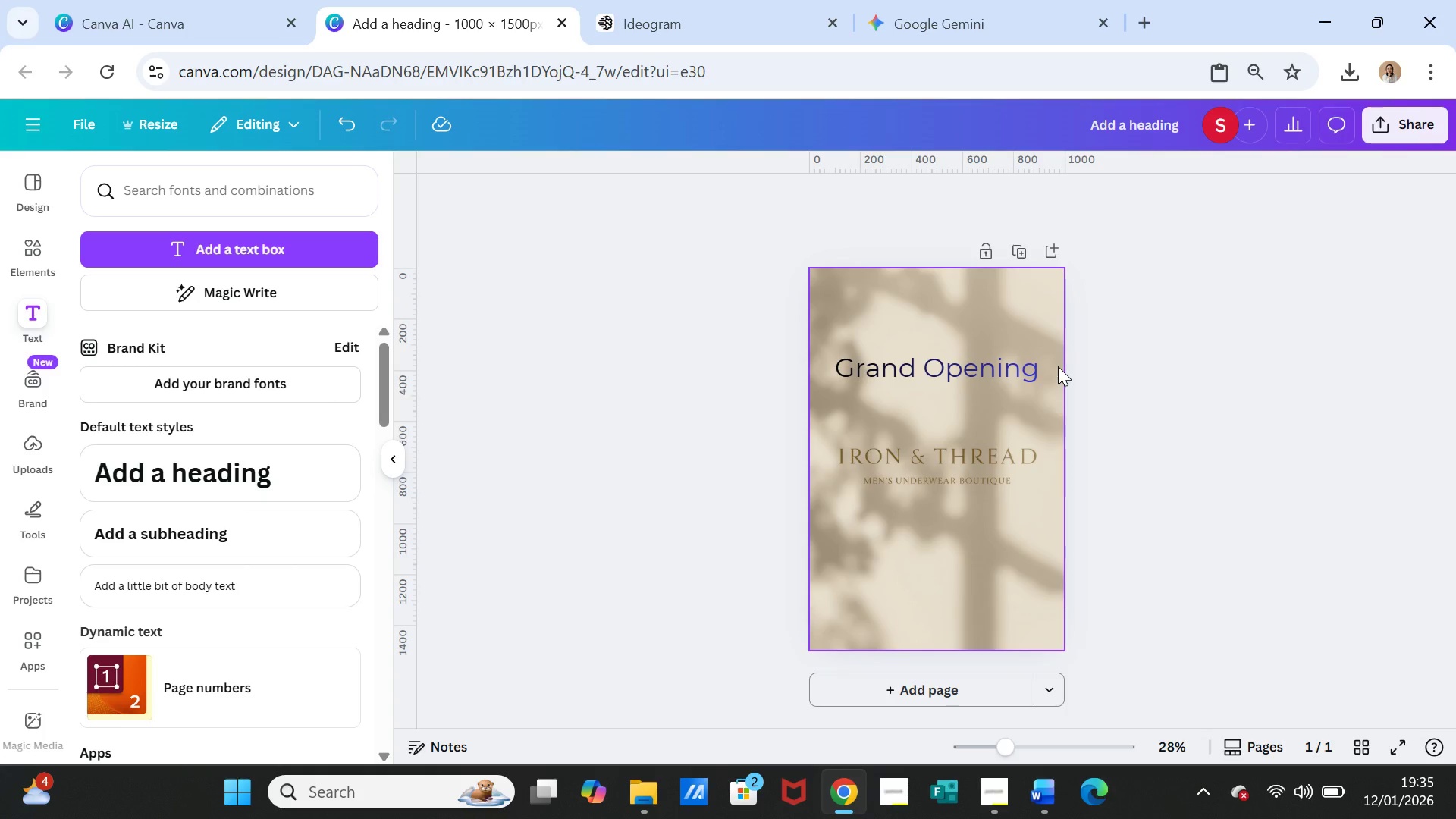 
left_click([991, 362])
 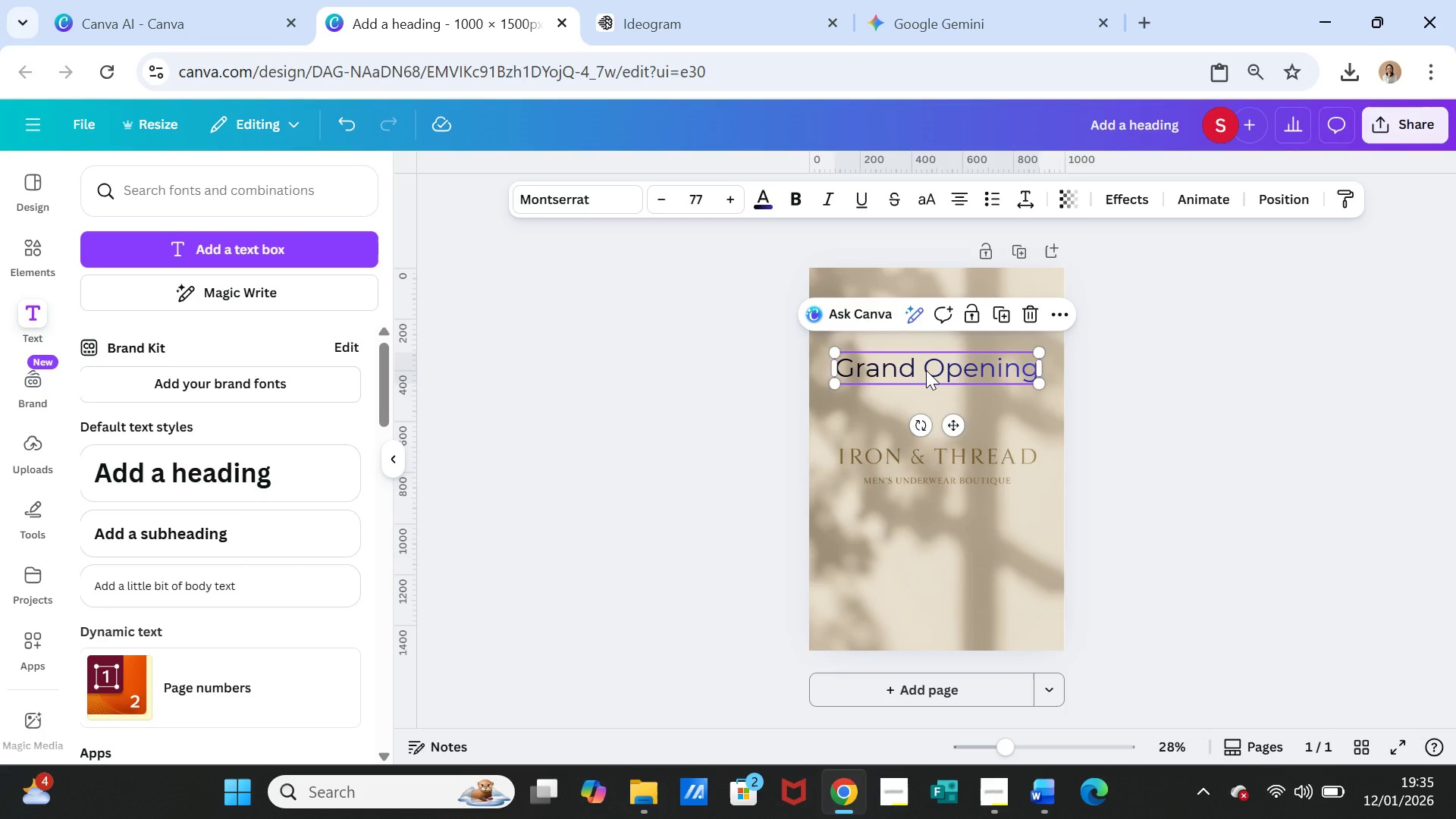 
left_click([926, 370])
 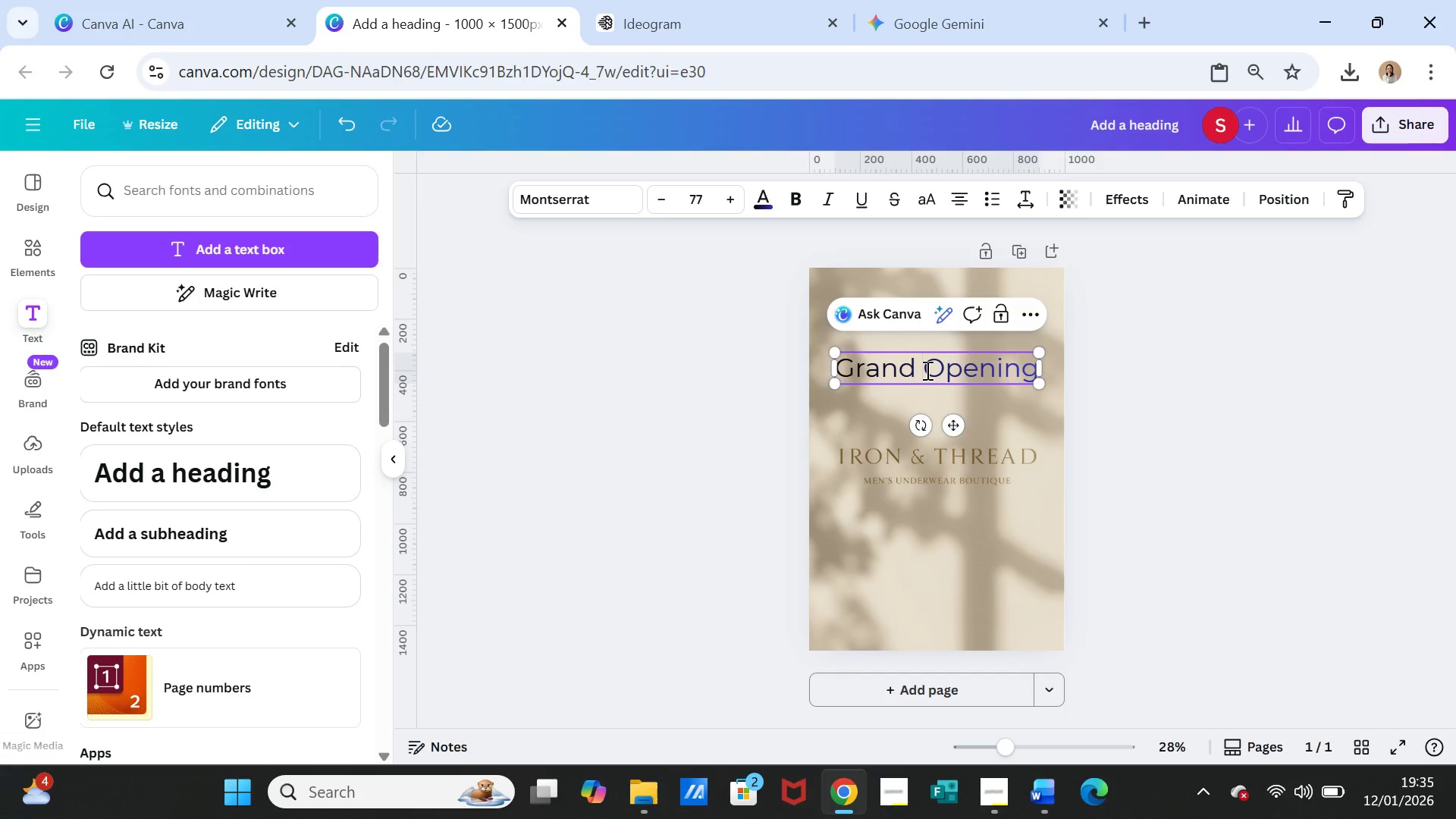 
left_click_drag(start_coordinate=[926, 370], to_coordinate=[1034, 370])
 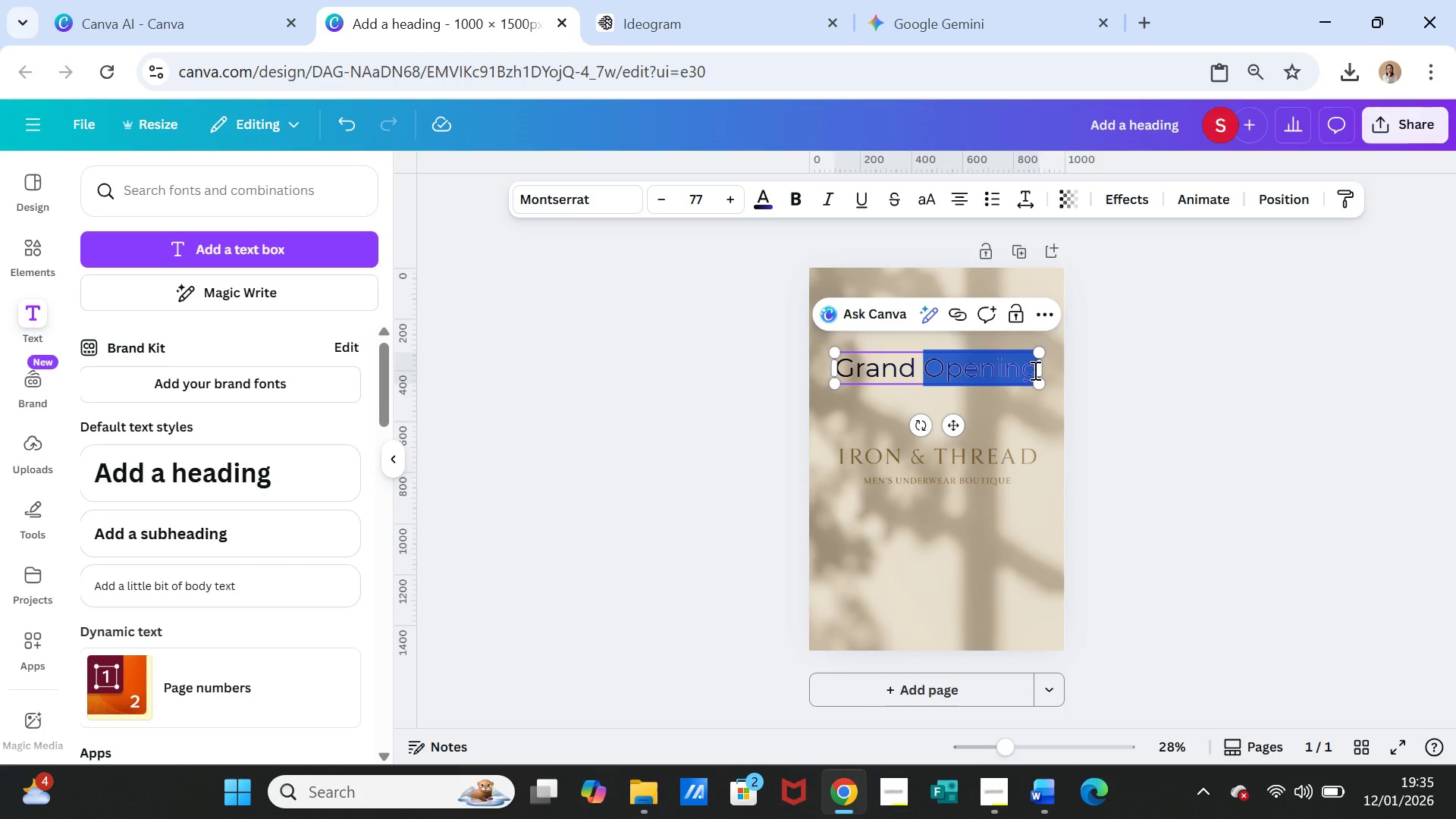 
key(Control+X)
 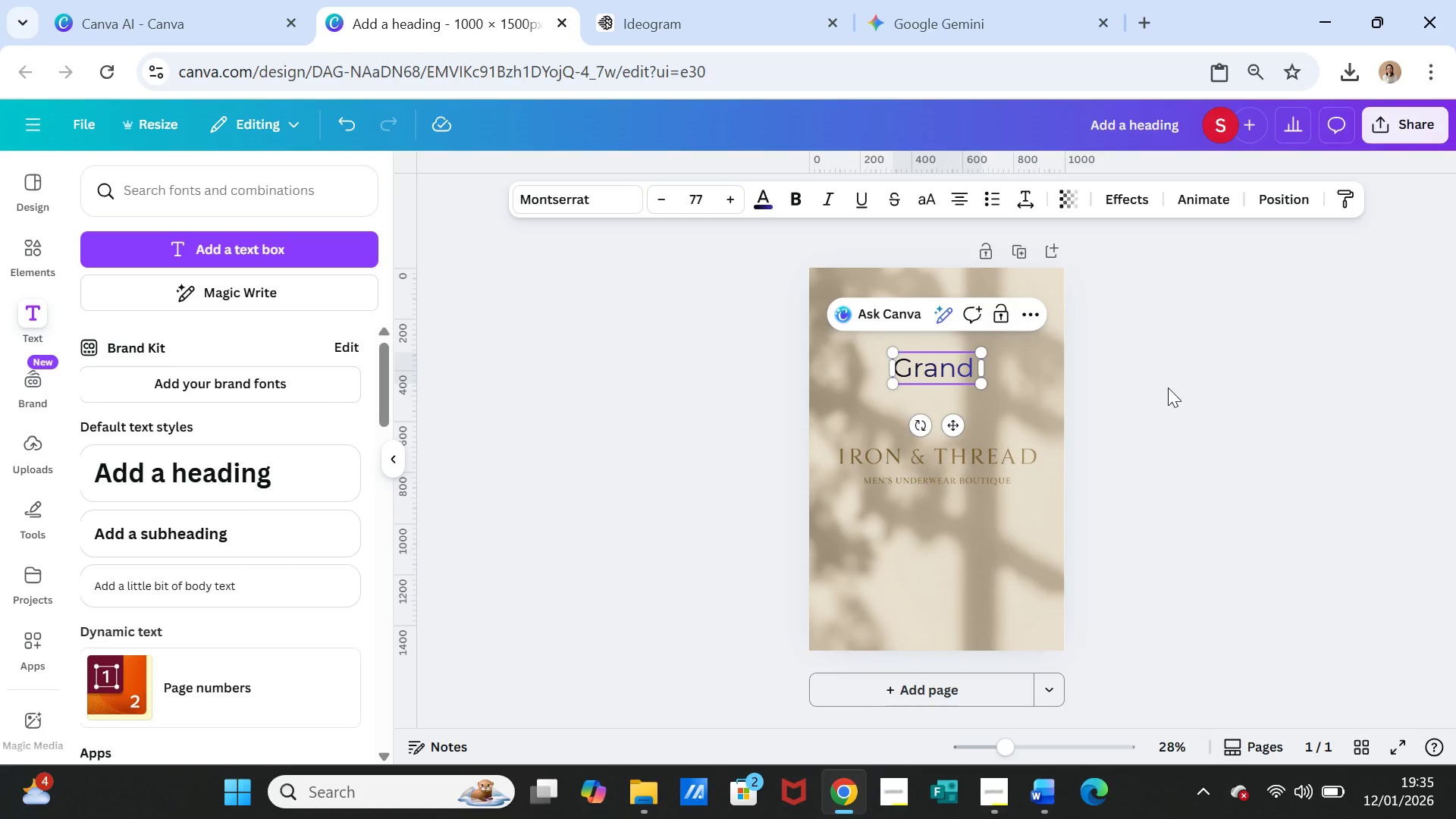 
left_click([1168, 388])
 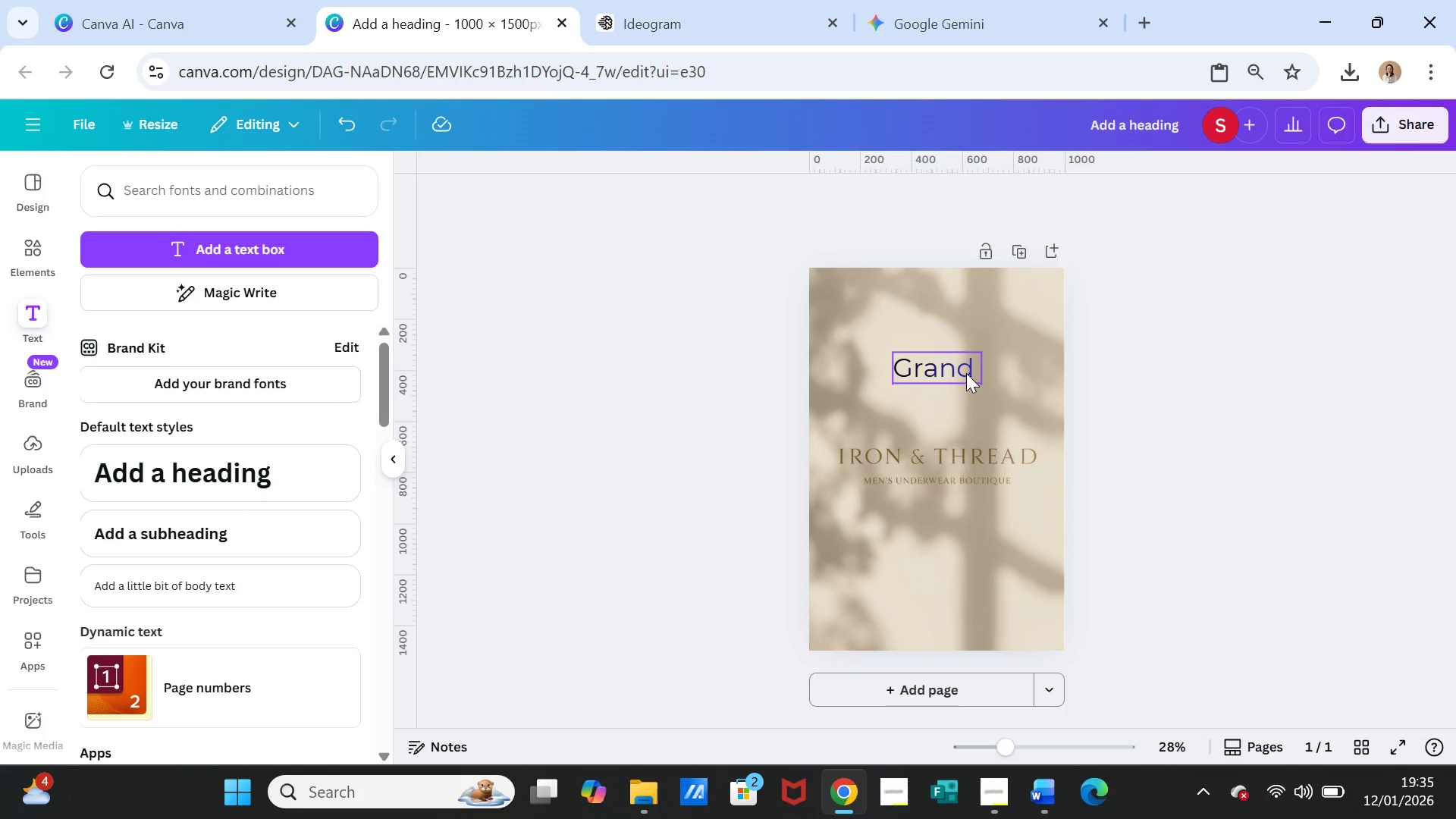 
left_click([966, 373])
 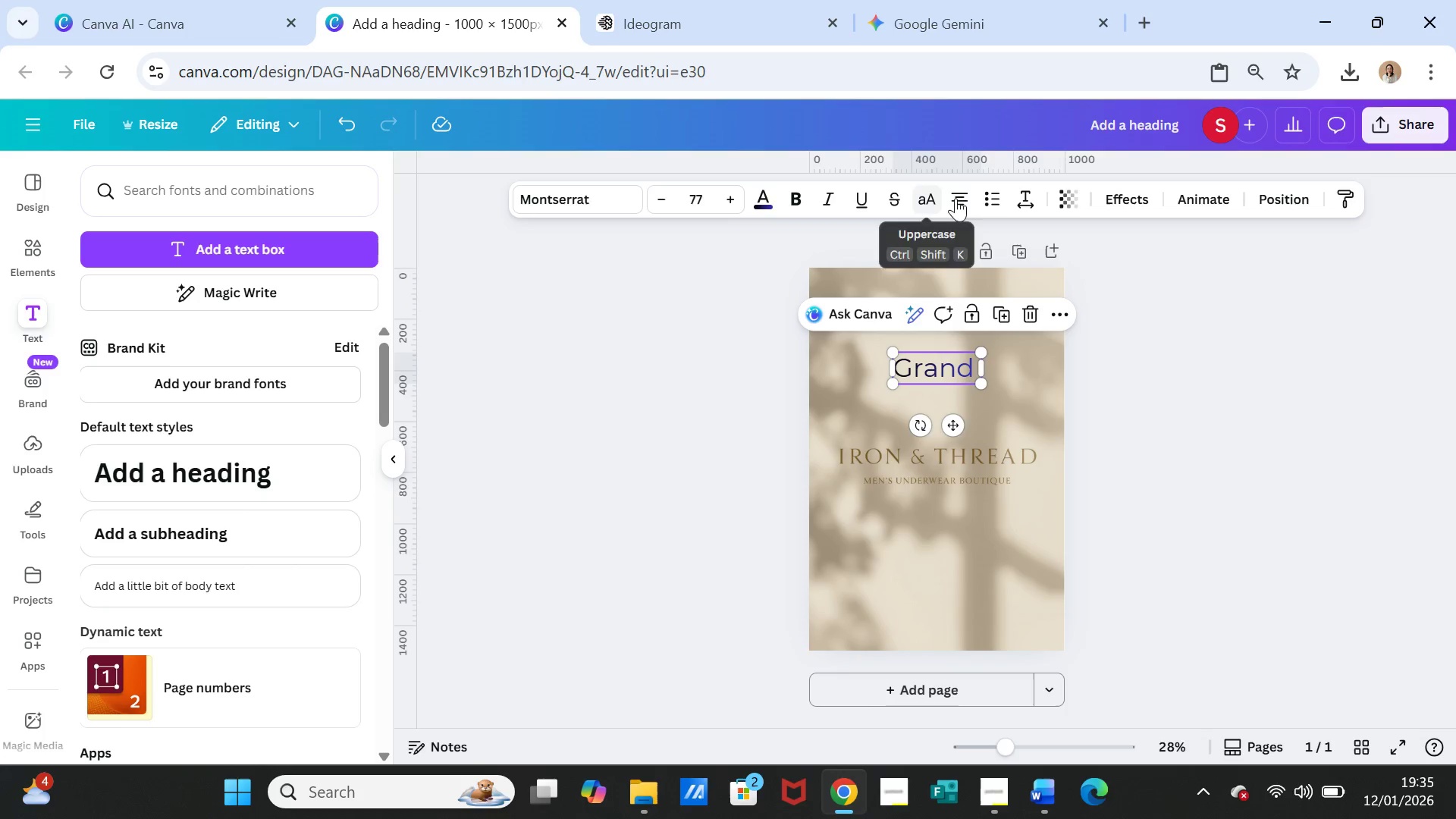 
left_click([962, 197])
 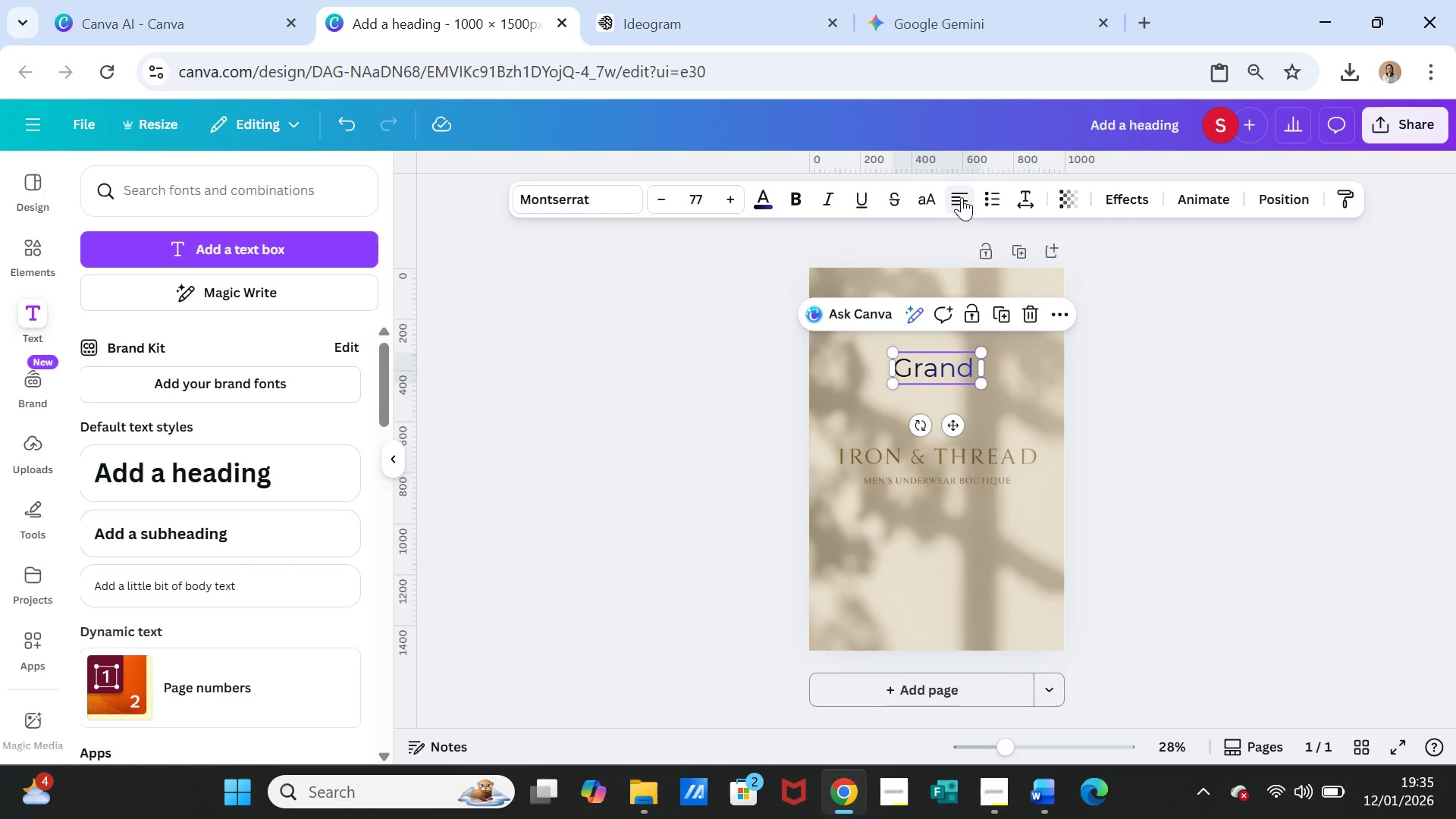 
left_click([962, 197])
 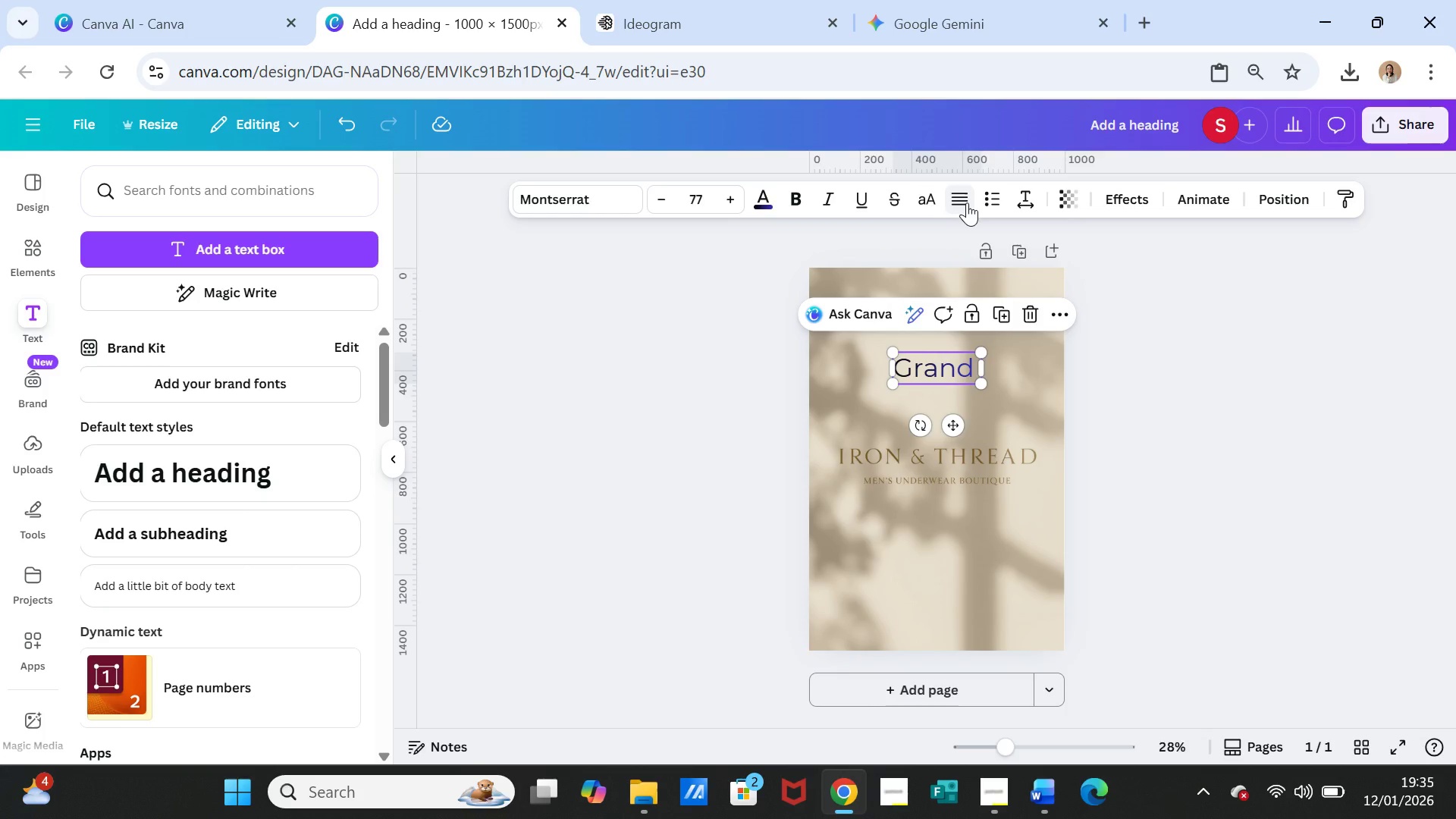 
left_click([967, 202])
 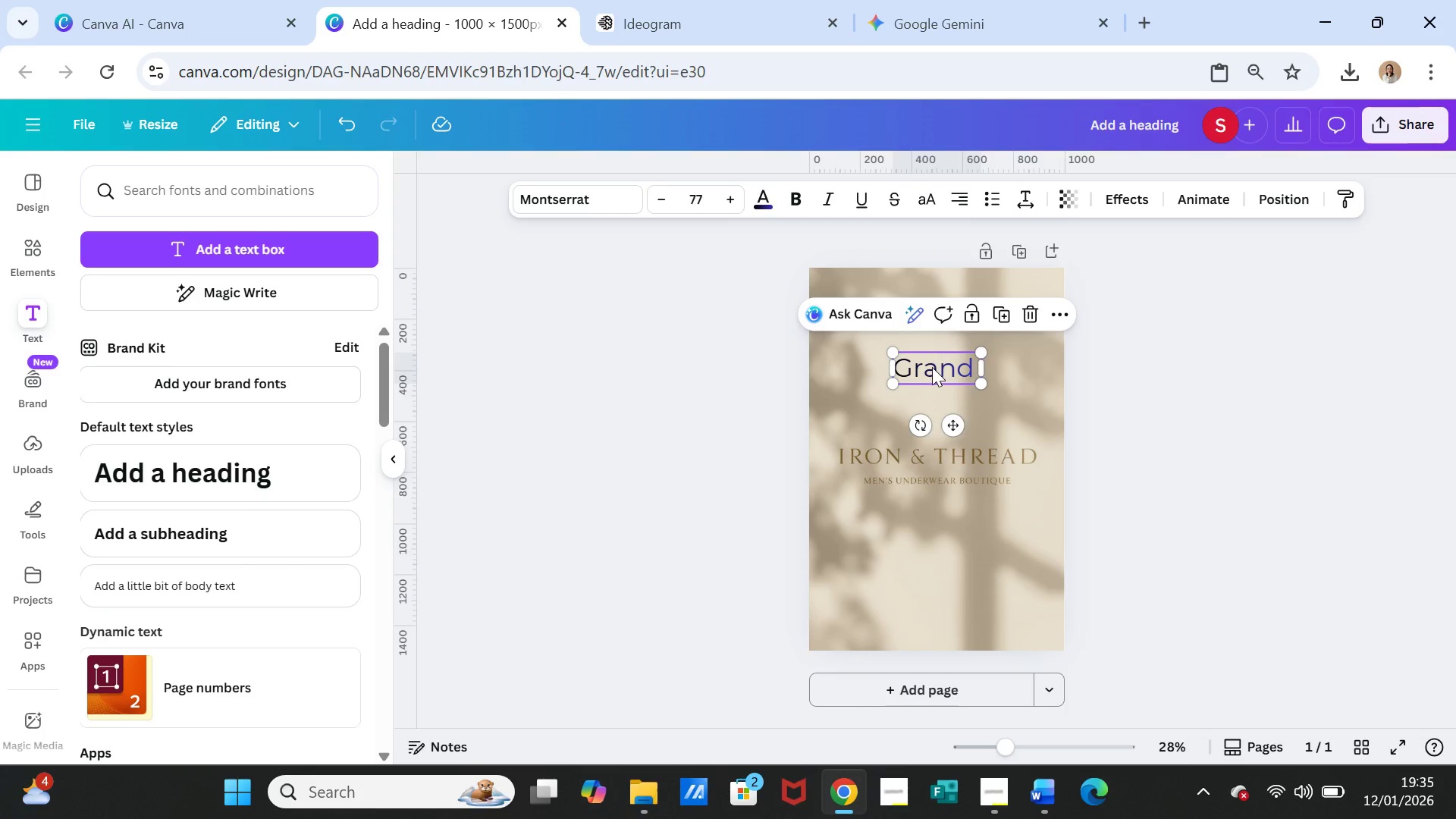 
left_click_drag(start_coordinate=[932, 367], to_coordinate=[877, 353])
 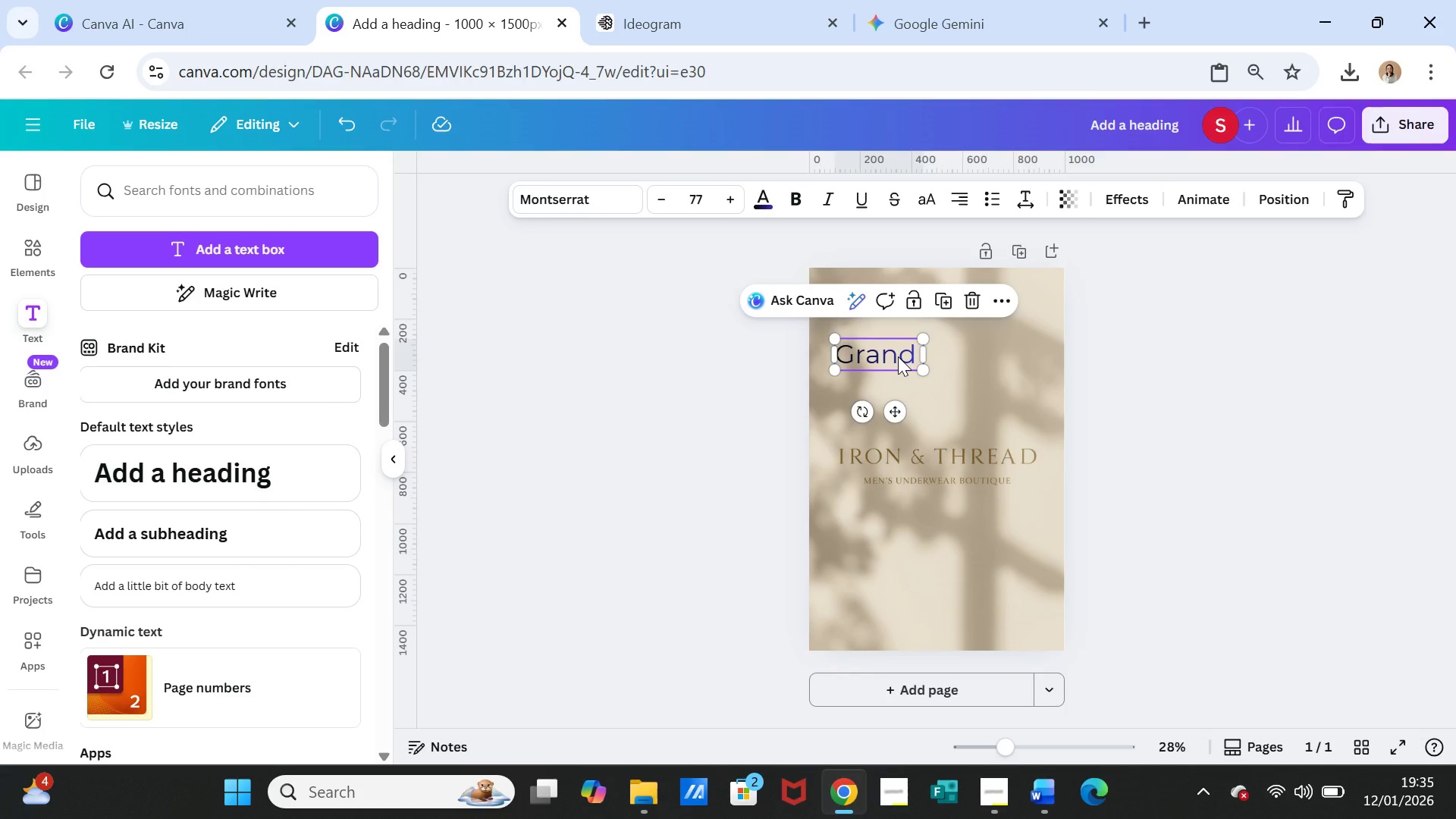 
left_click([898, 356])
 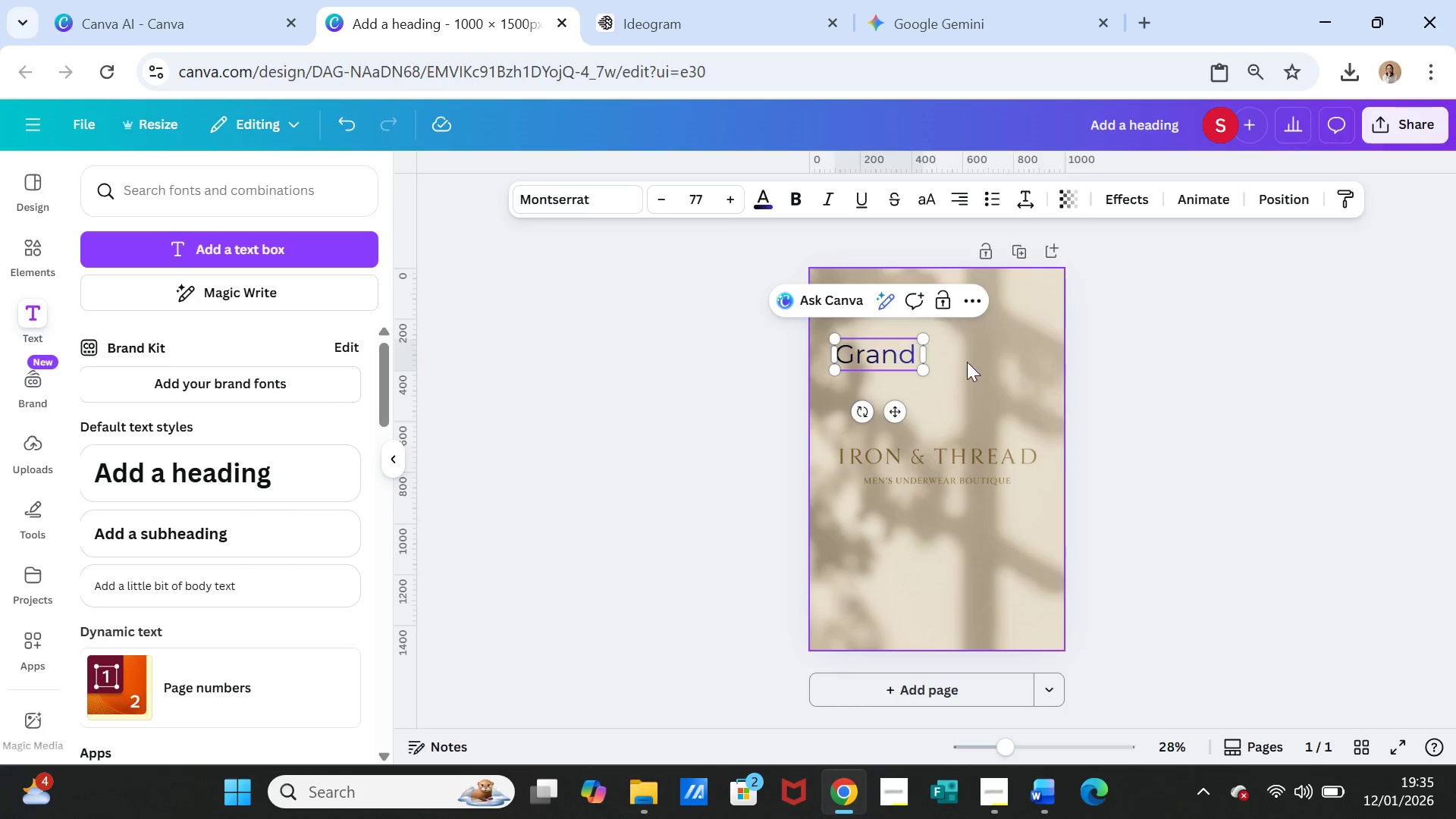 
left_click([973, 368])
 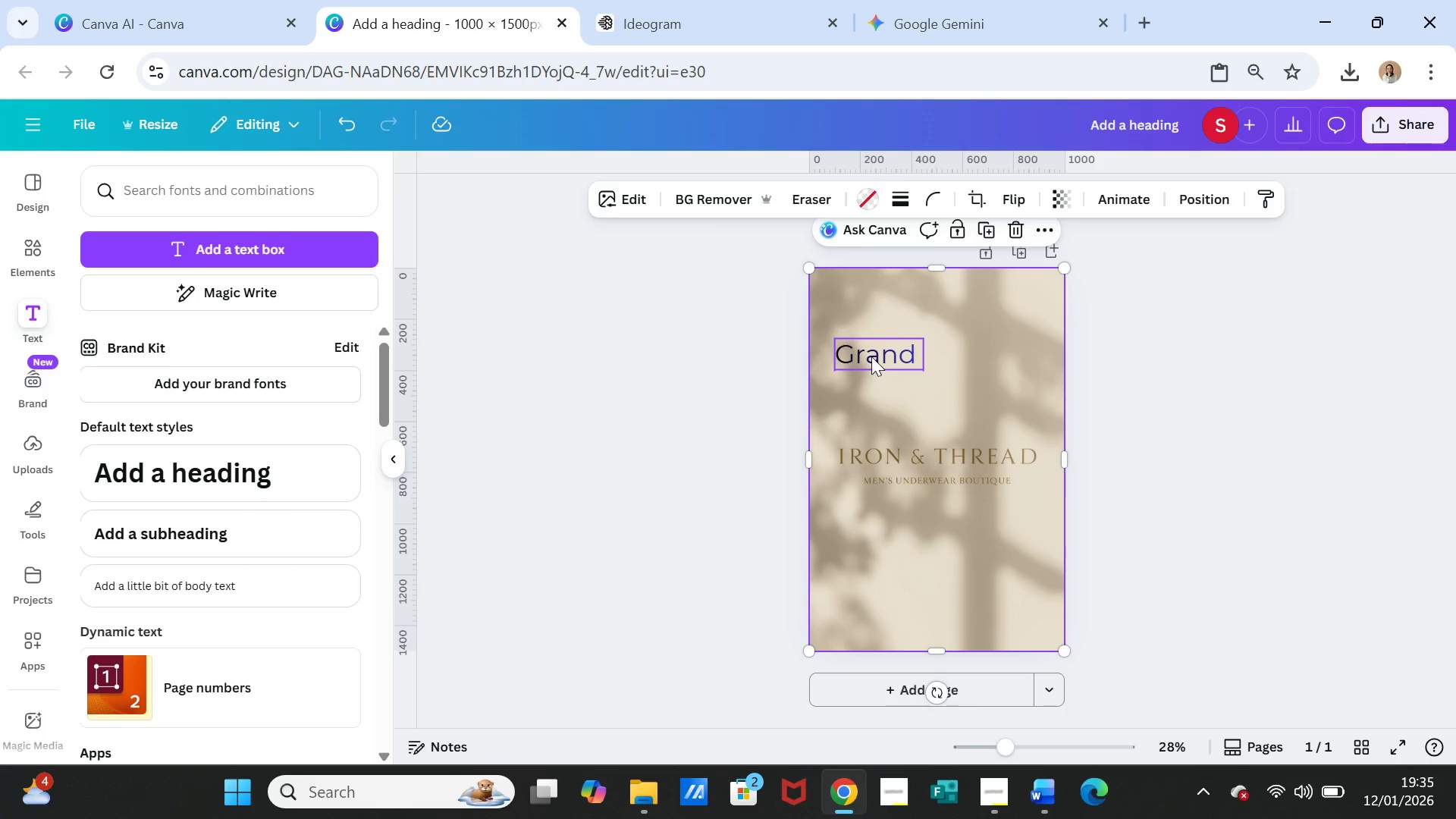 
left_click([871, 356])
 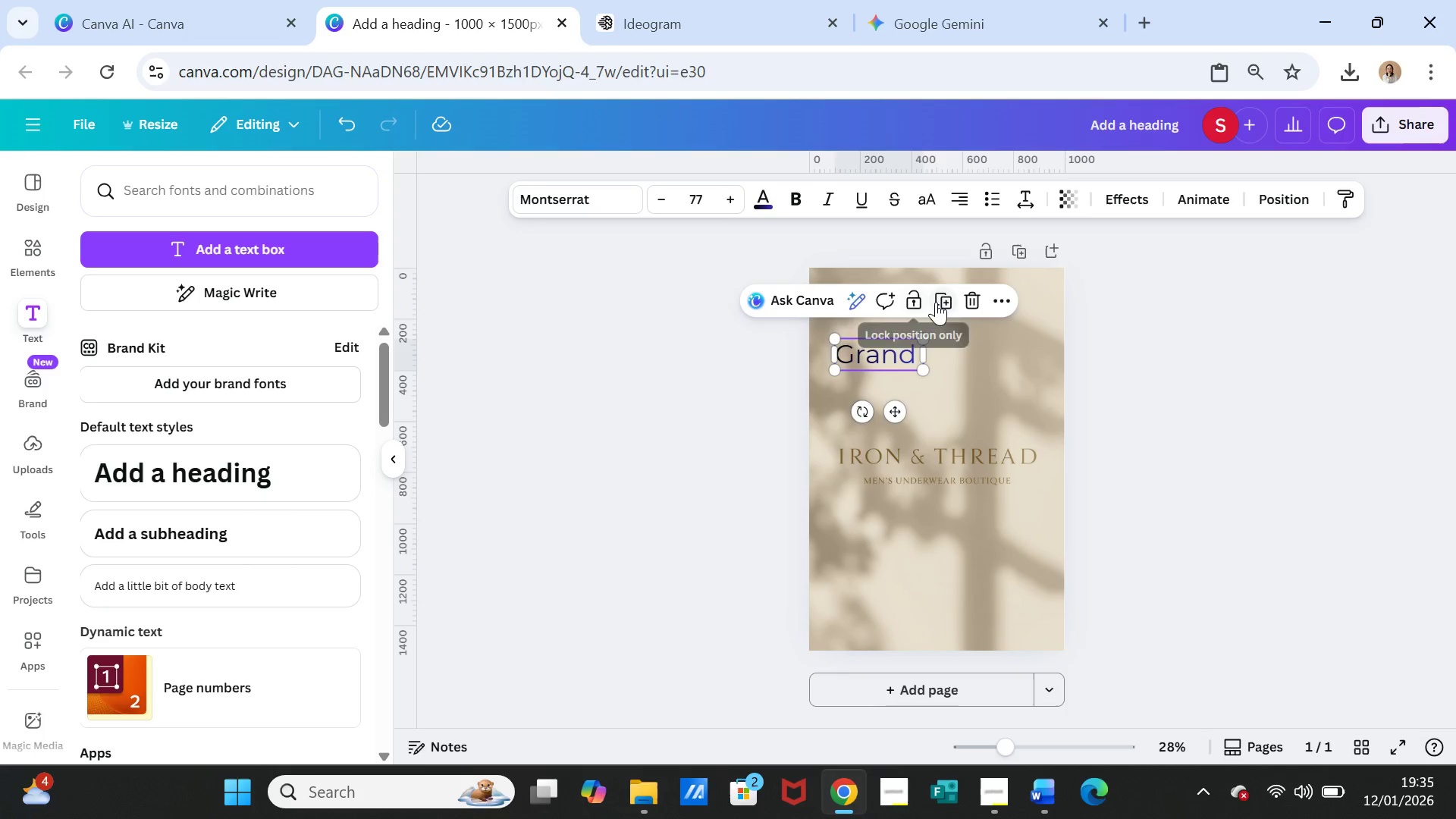 
left_click([945, 299])
 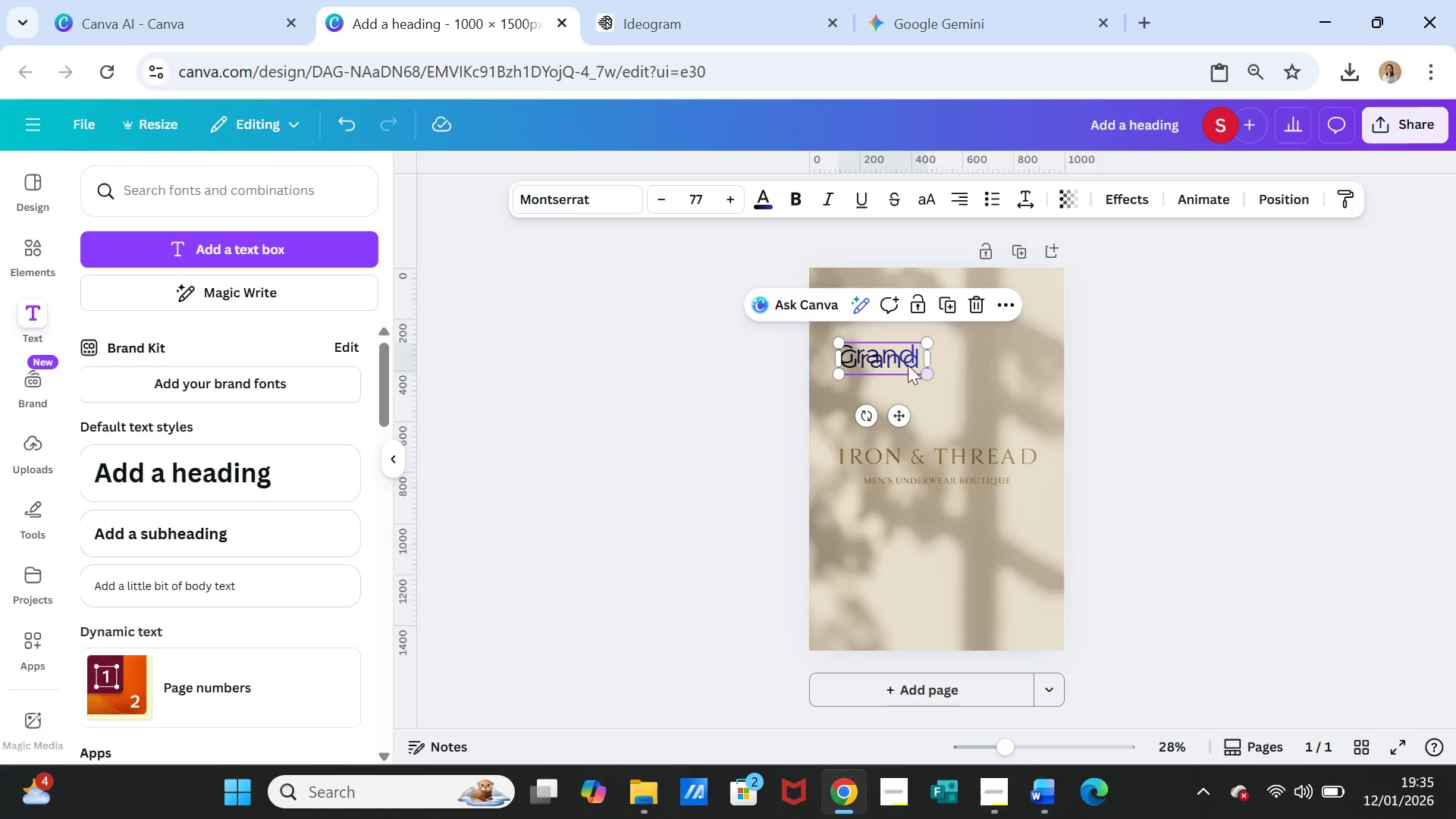 
left_click_drag(start_coordinate=[908, 365], to_coordinate=[982, 390])
 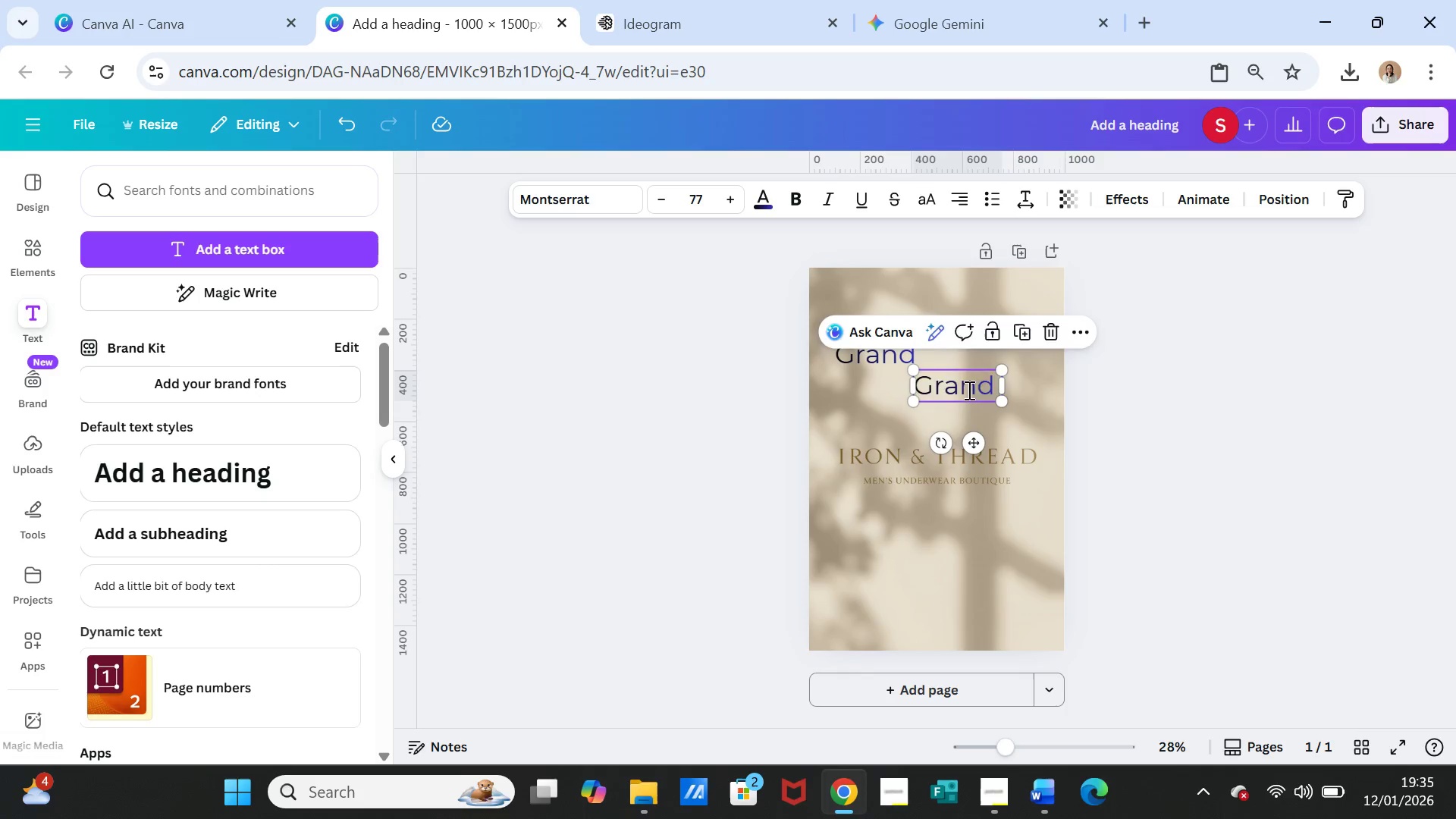 
double_click([968, 390])
 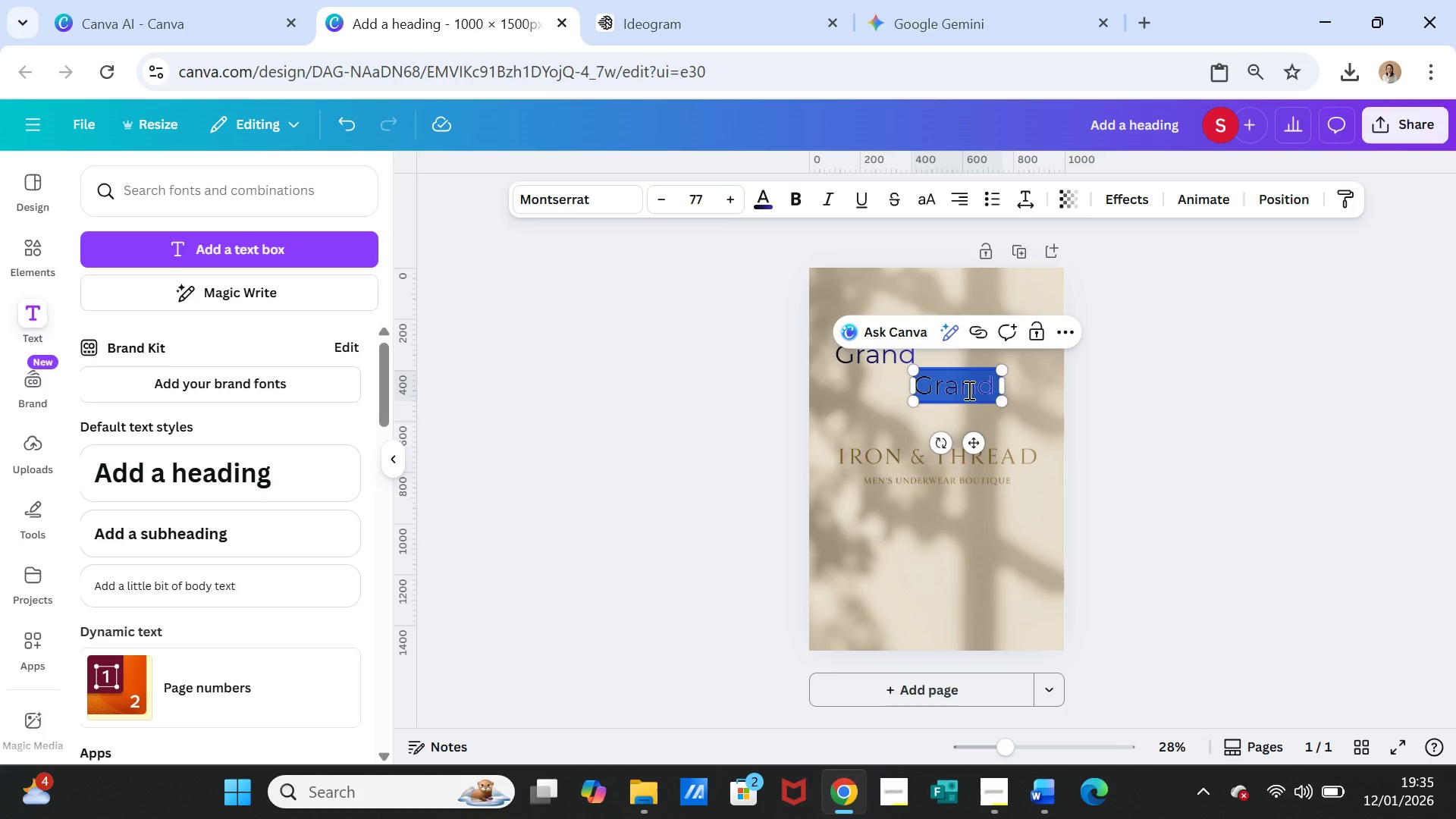 
triple_click([968, 390])
 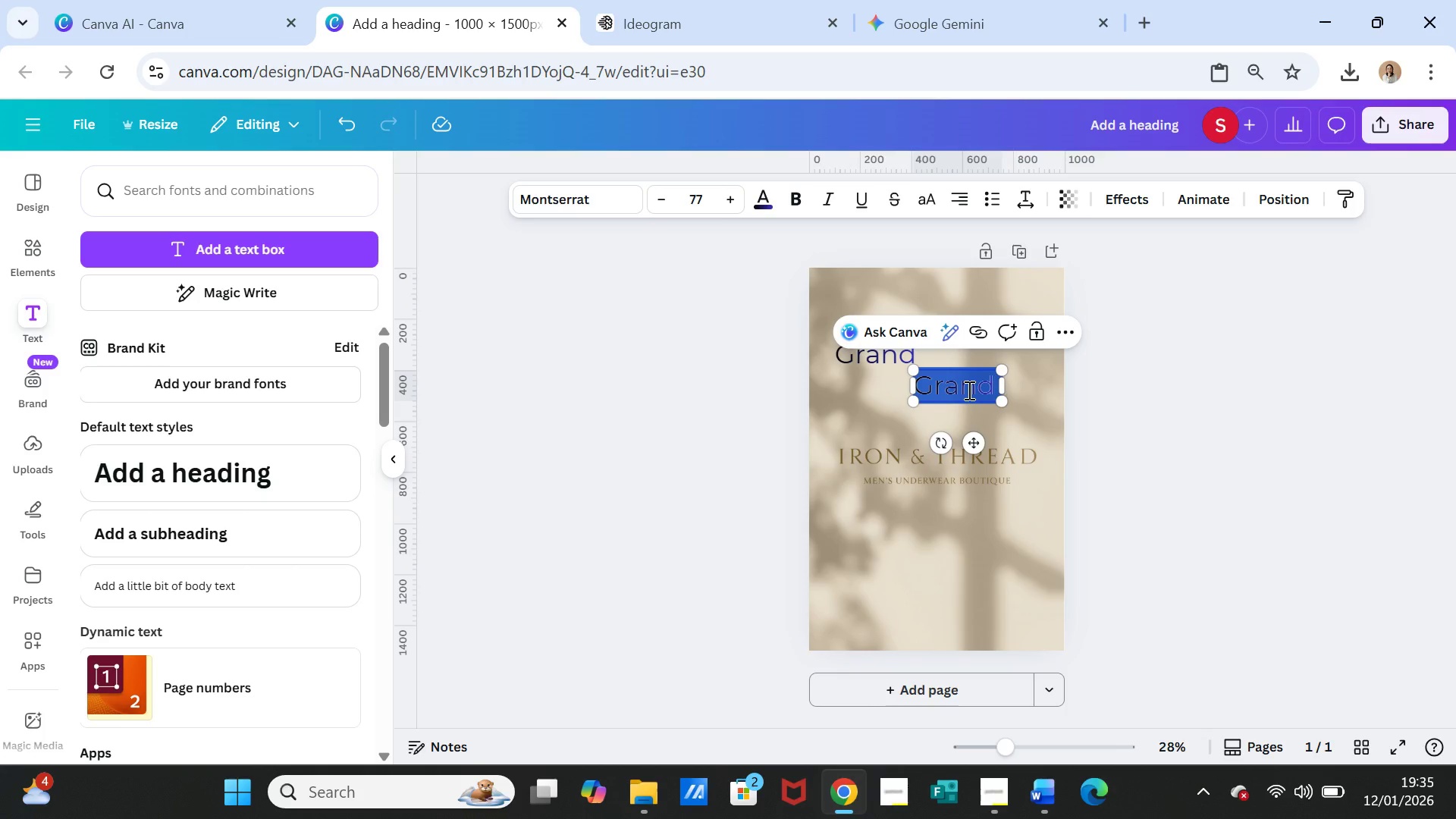 
key(Control+V)
 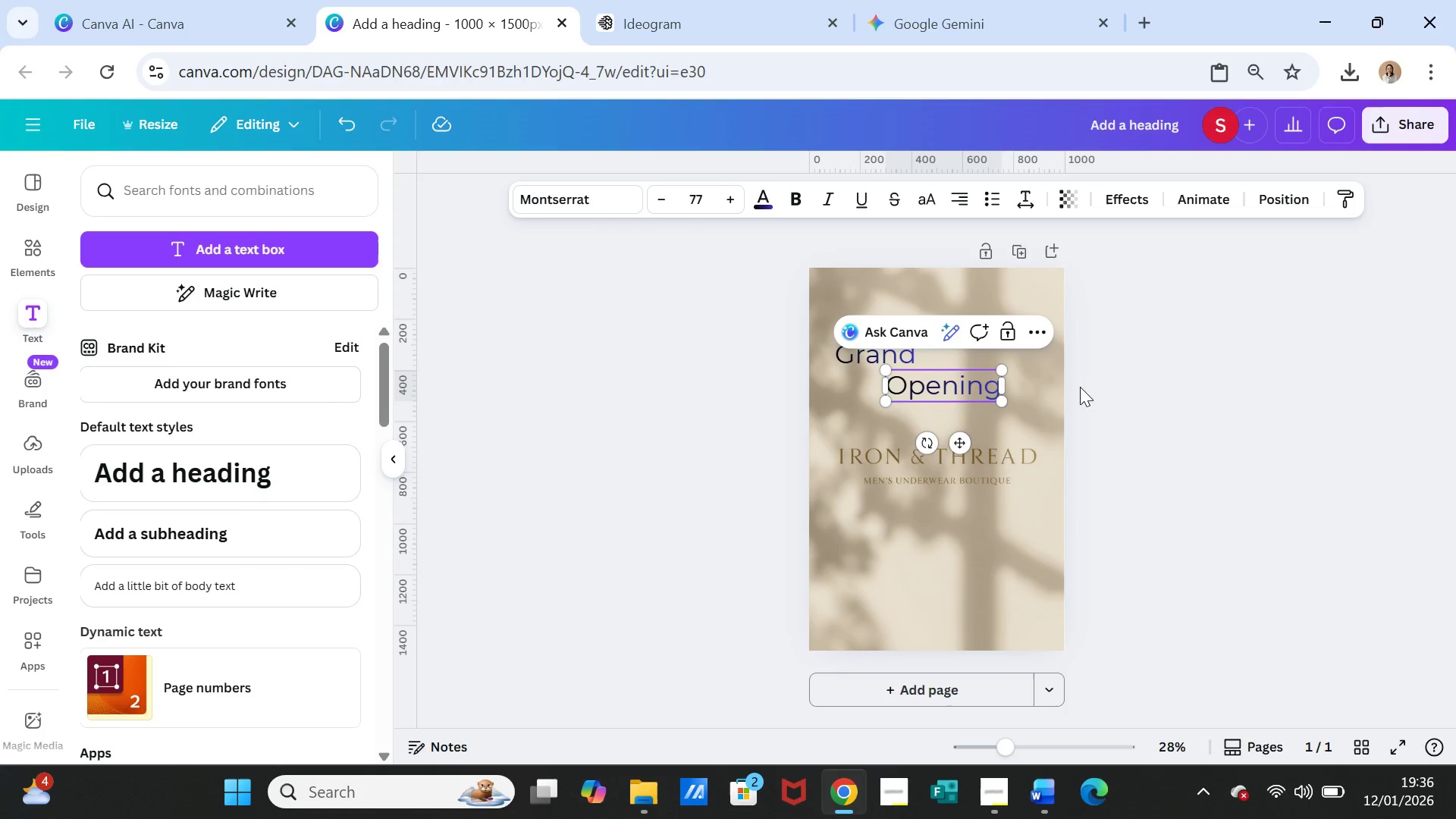 
left_click([1080, 387])
 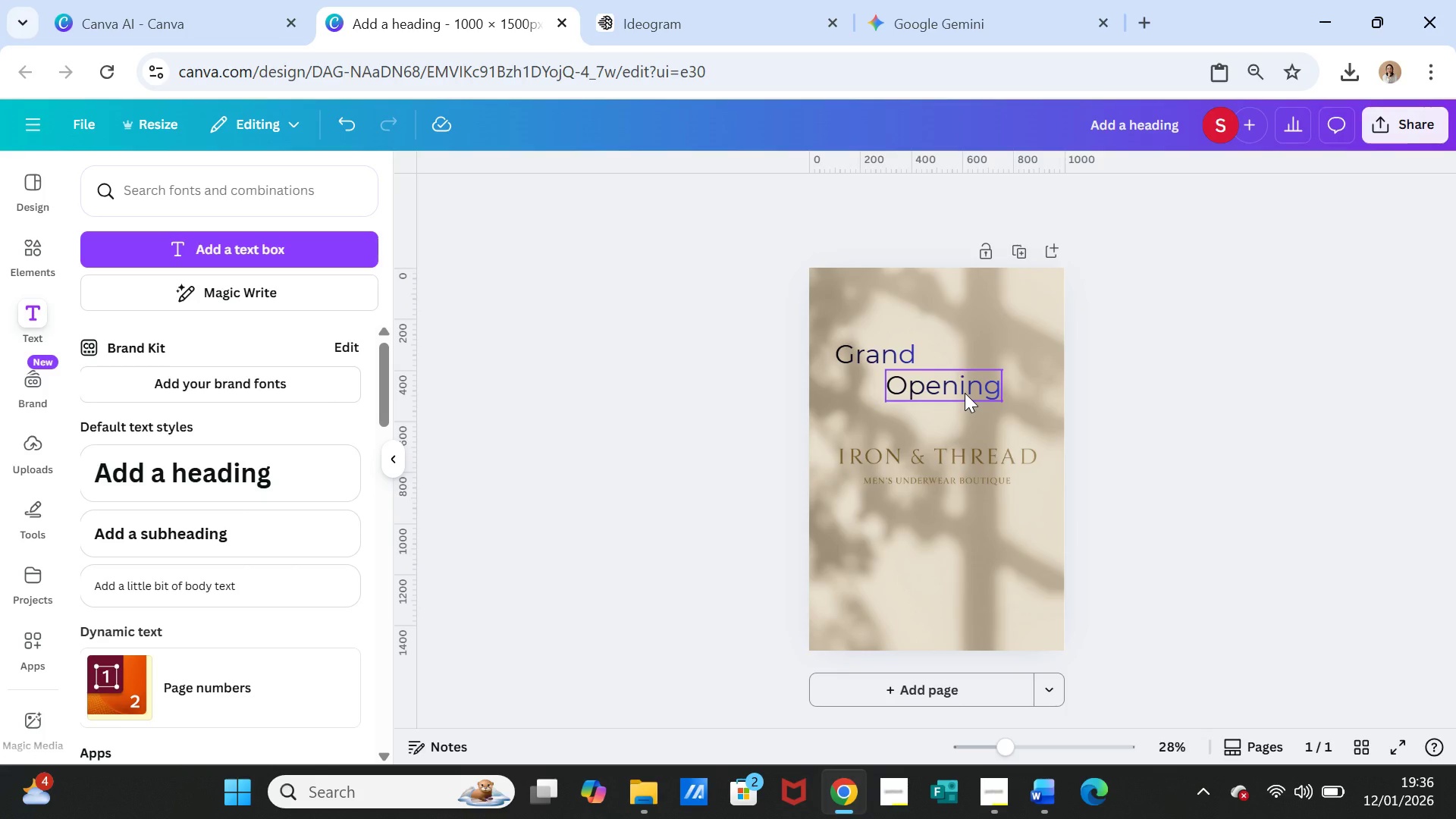 
left_click_drag(start_coordinate=[965, 393], to_coordinate=[965, 400])
 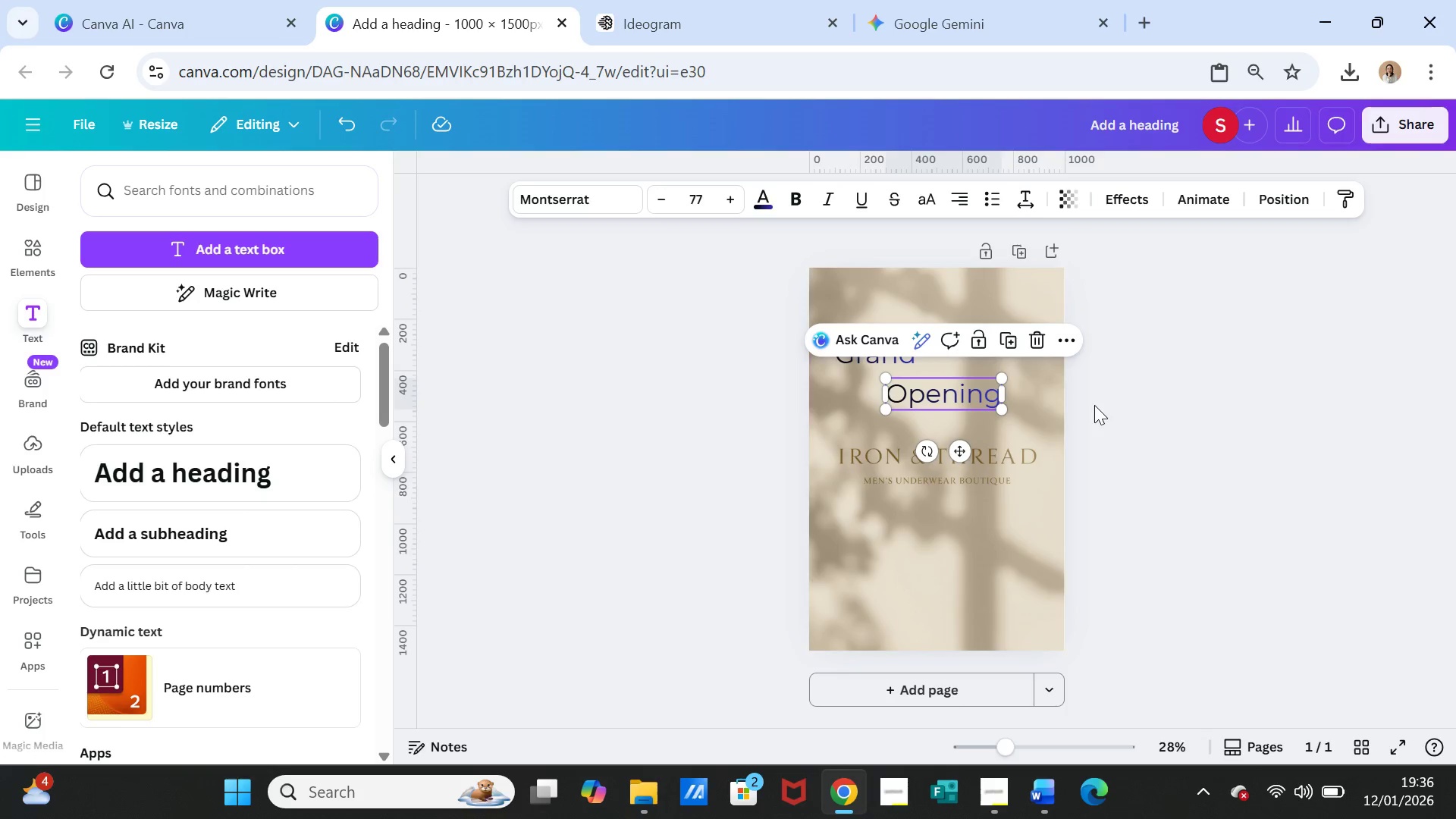 
left_click([1094, 405])
 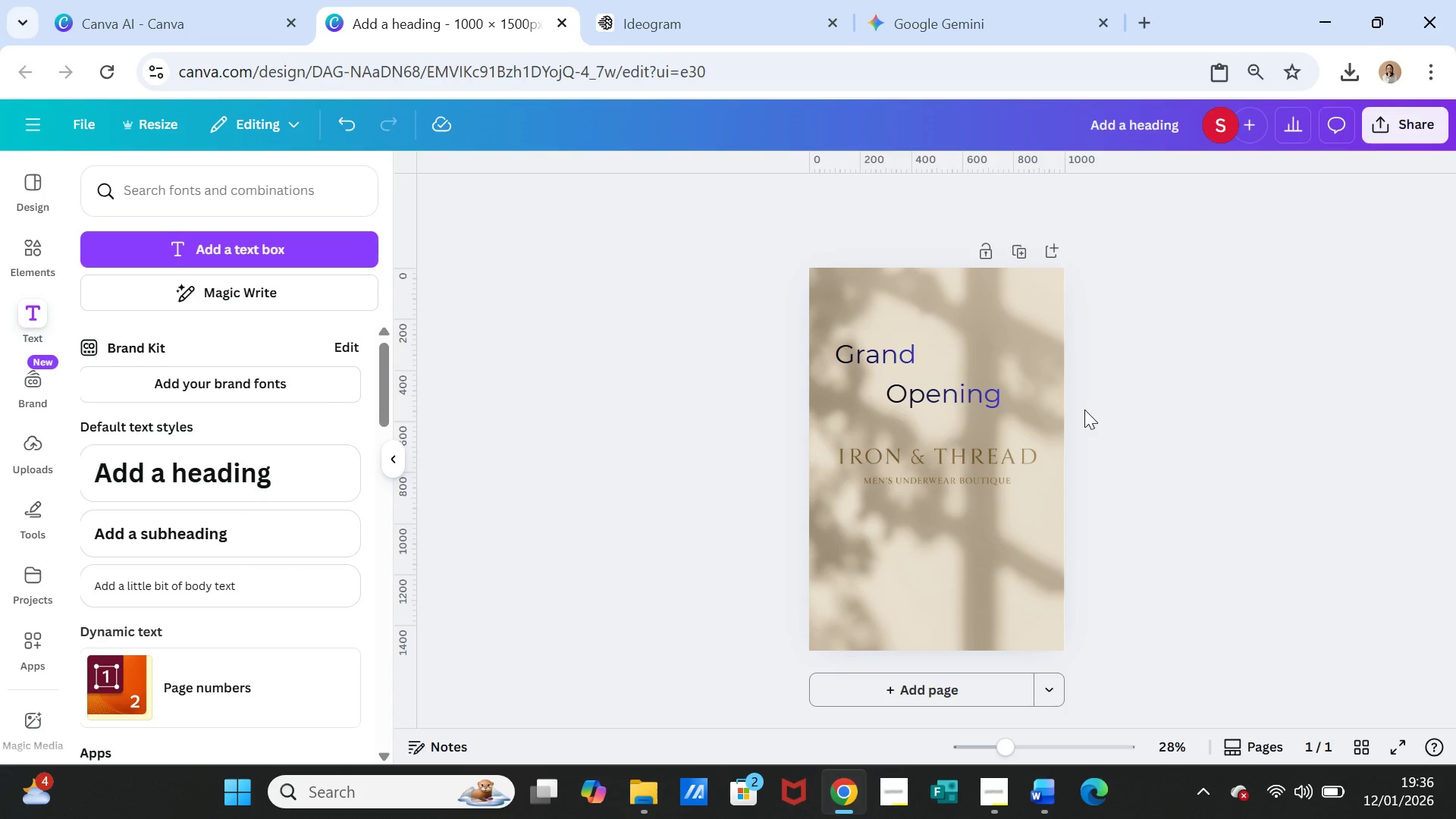 
left_click_drag(start_coordinate=[974, 393], to_coordinate=[1015, 383])
 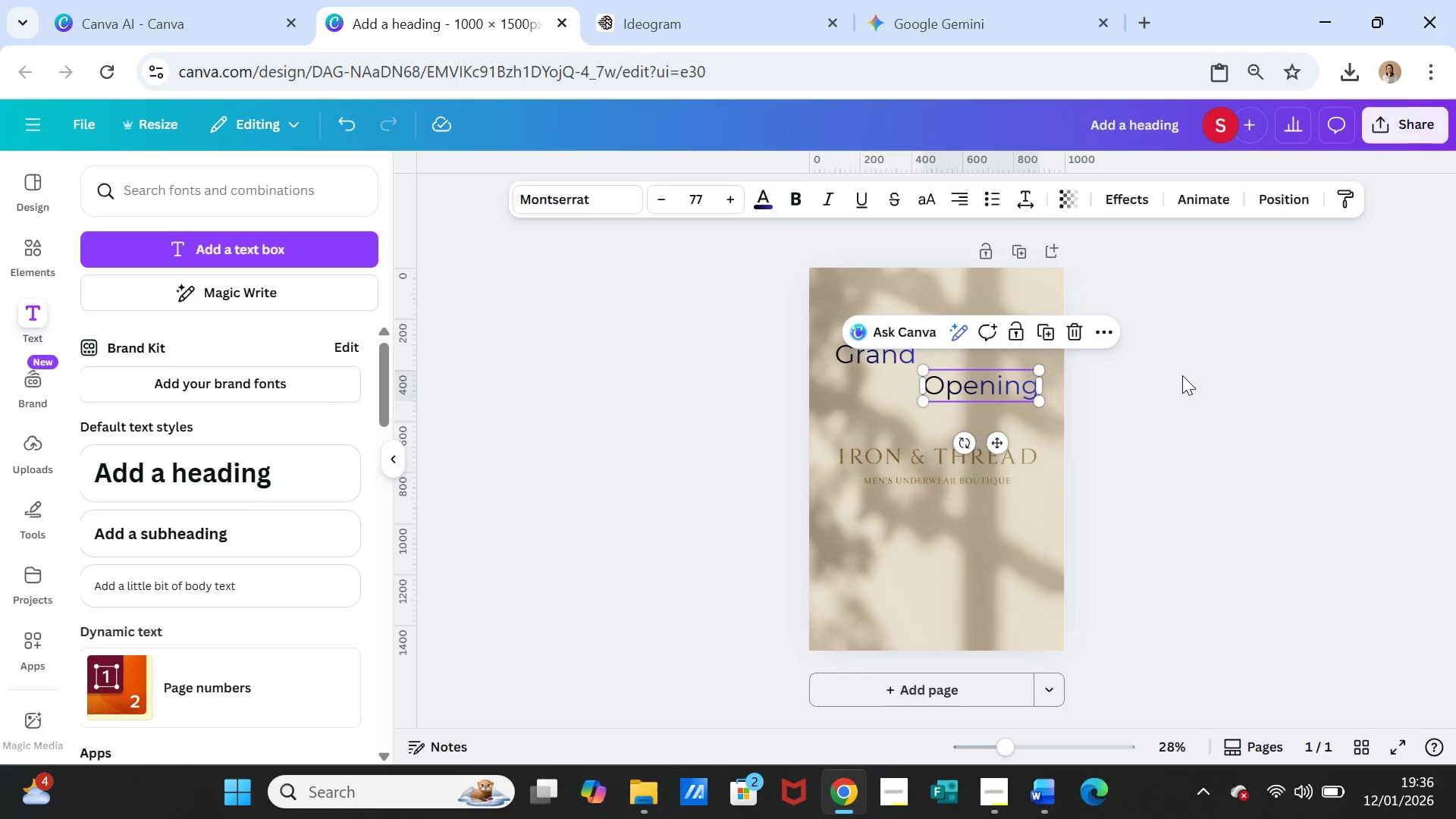 
left_click([1182, 375])
 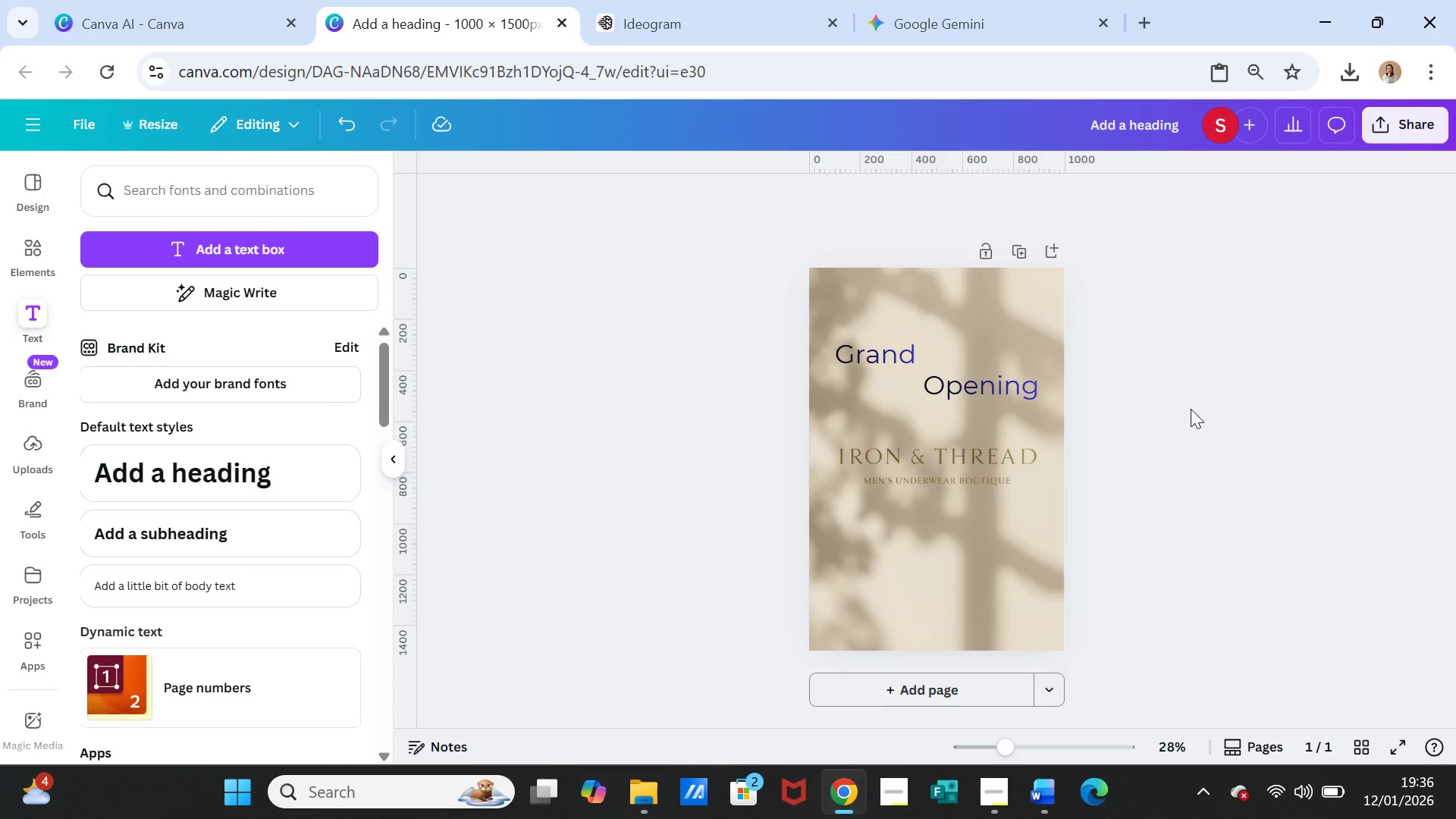 
left_click([880, 356])
 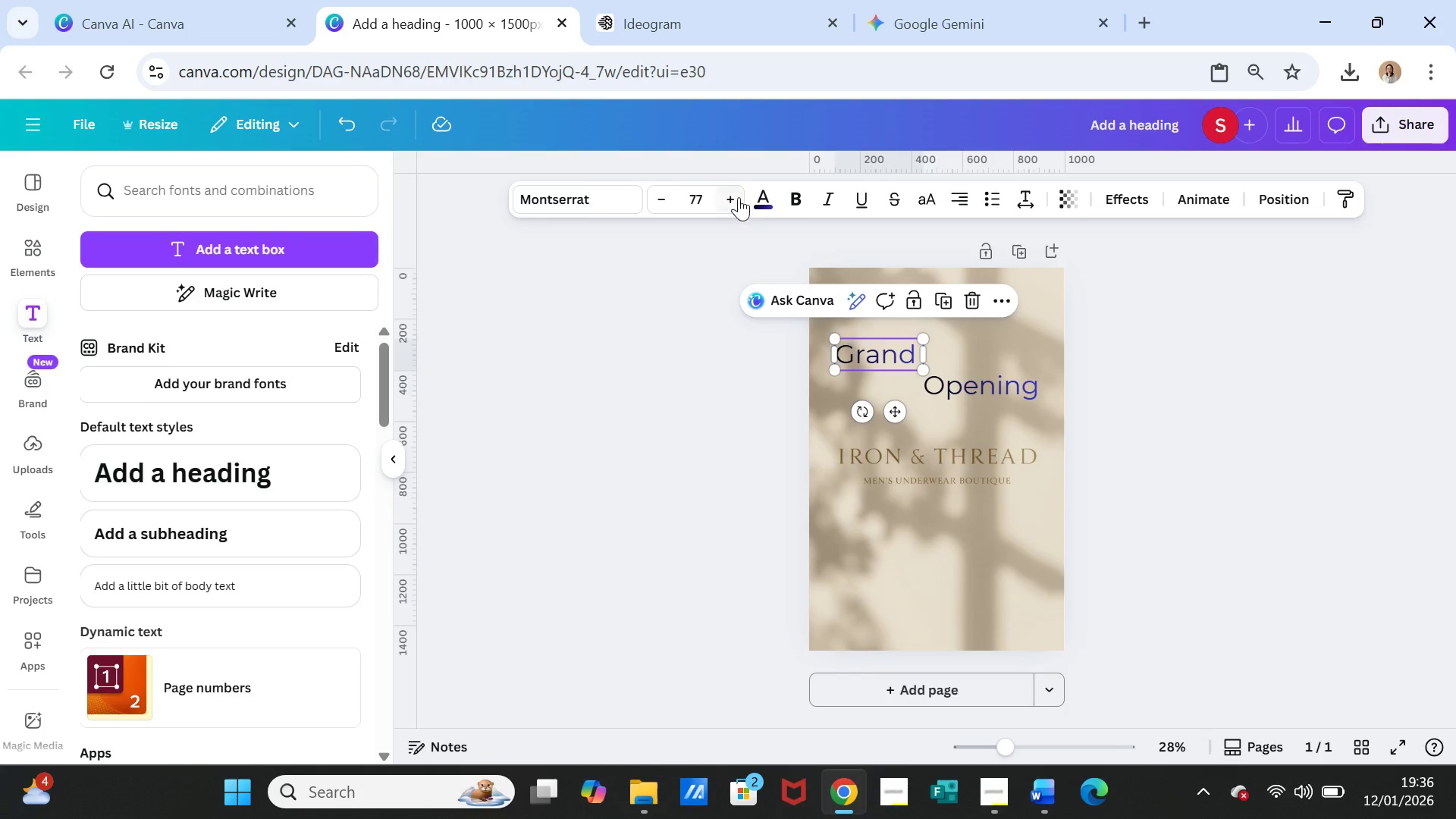 
double_click([736, 196])
 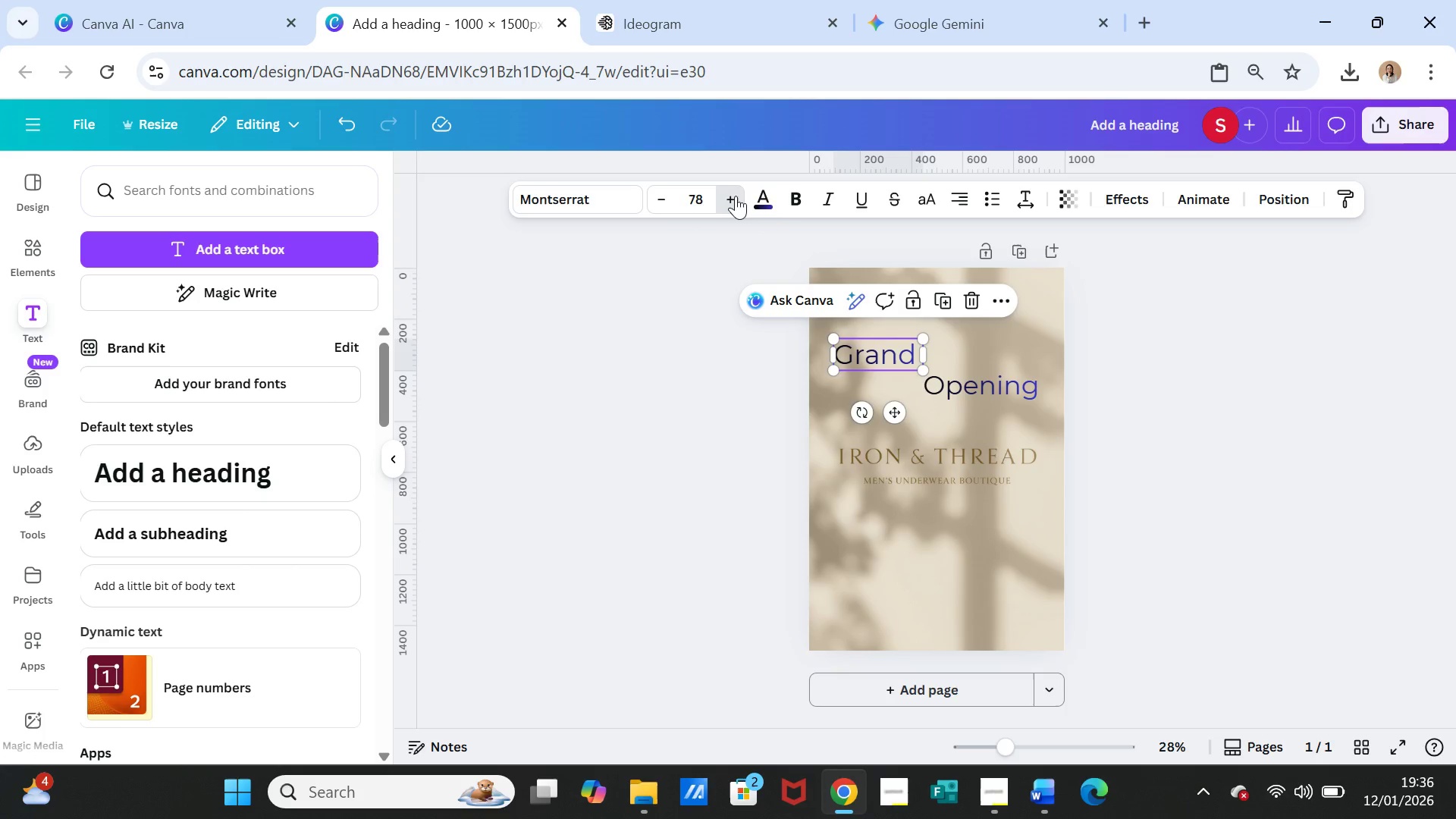 
triple_click([736, 196])
 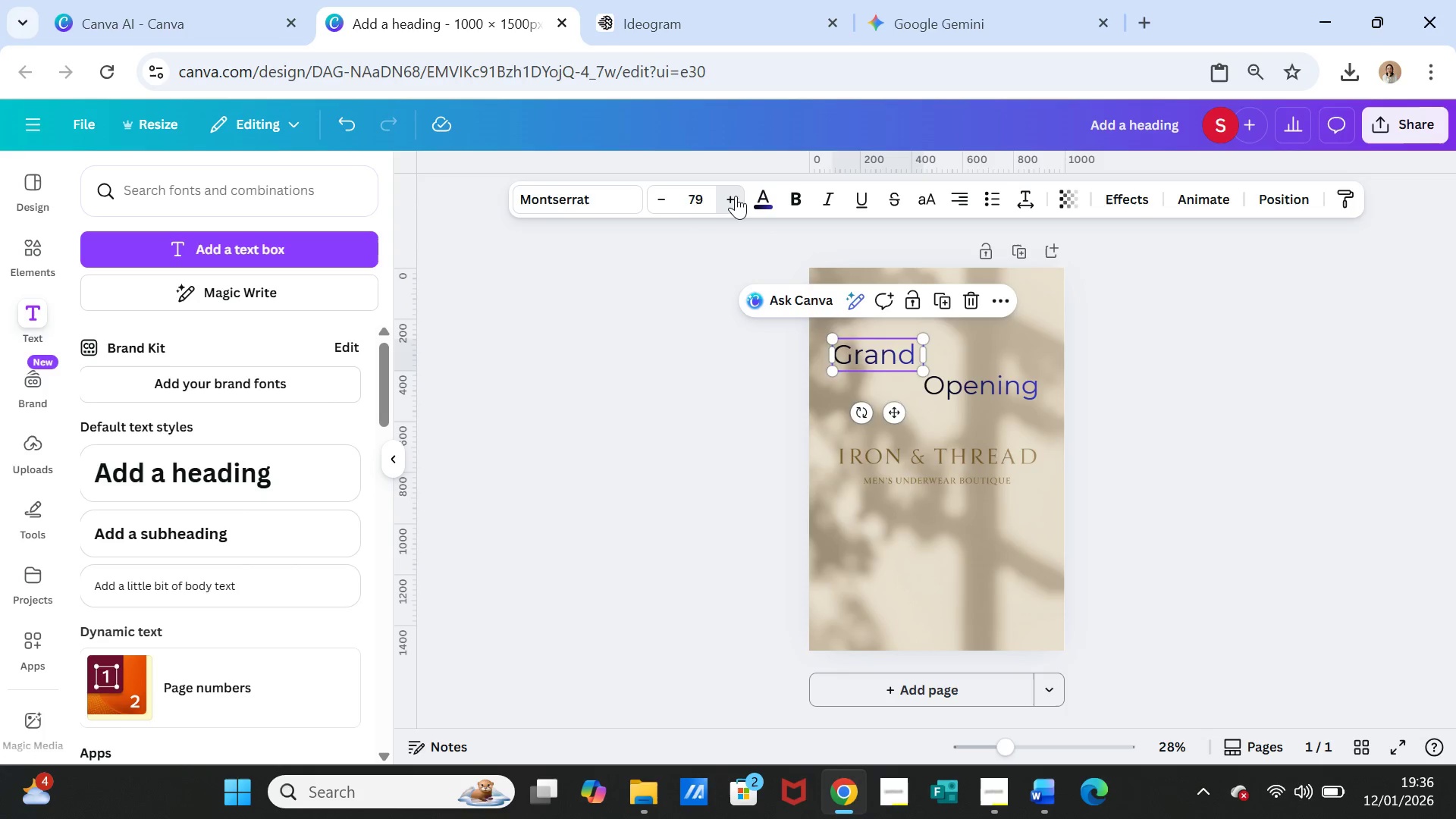 
triple_click([736, 196])
 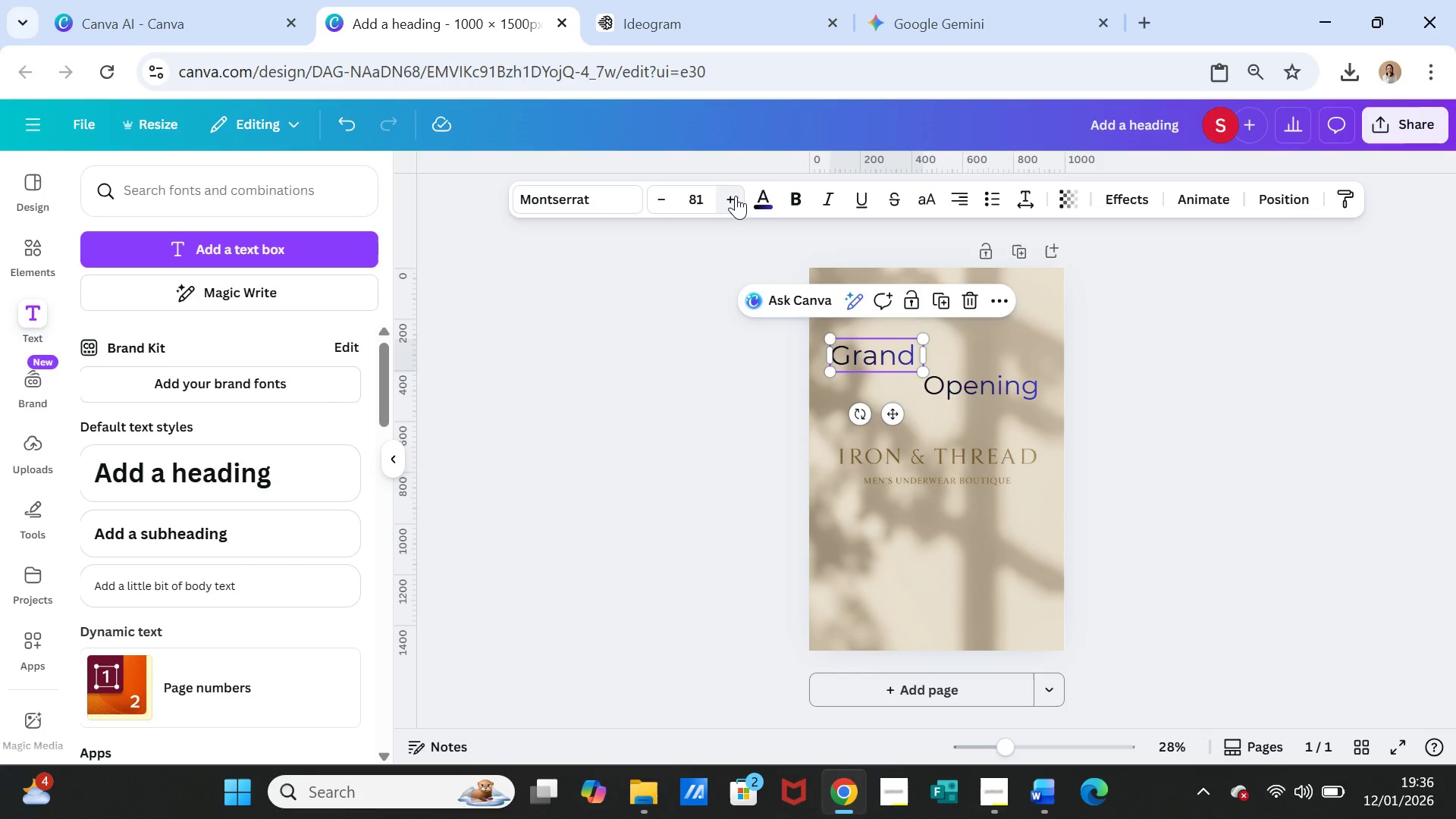 
triple_click([736, 196])
 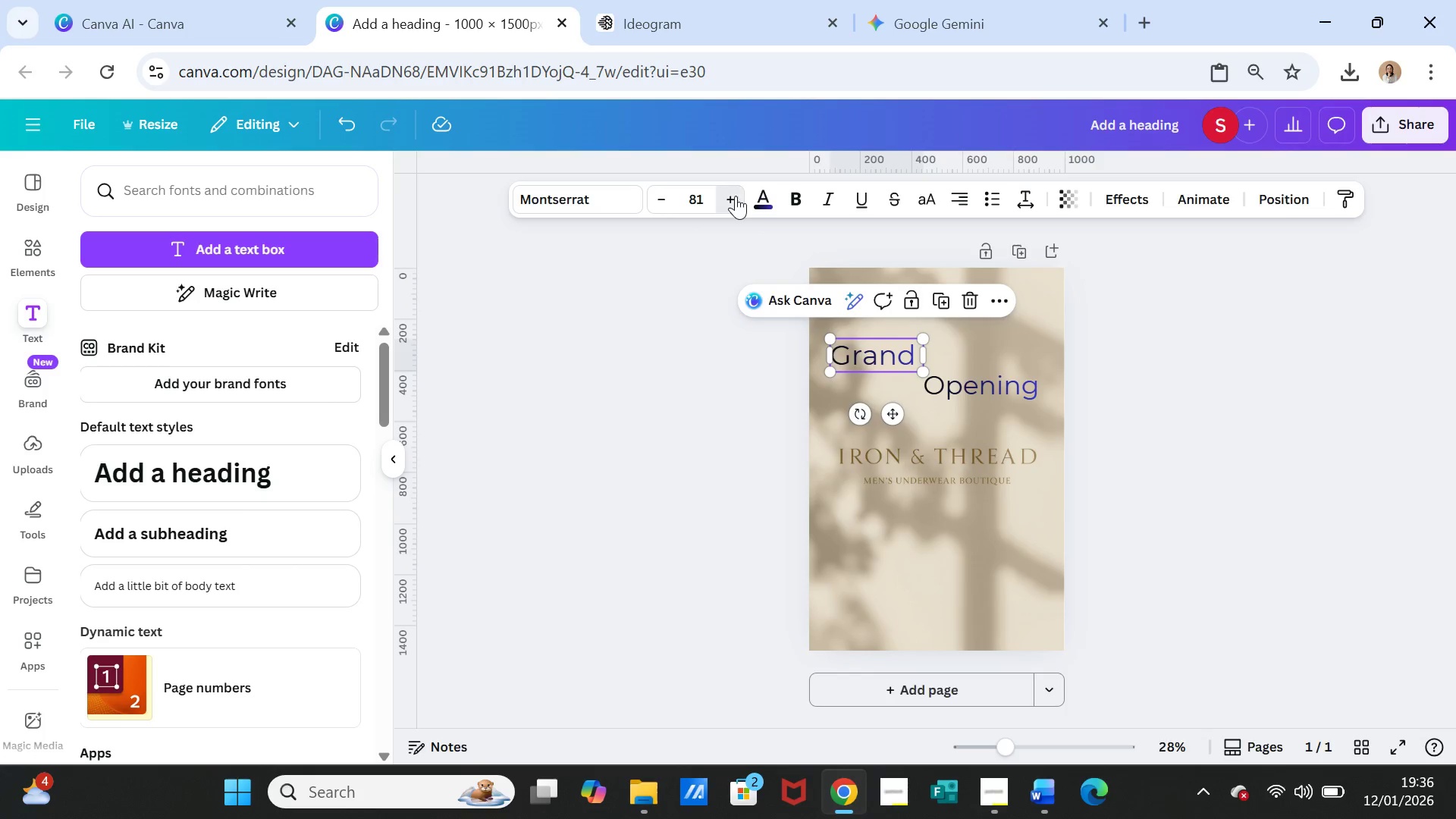 
triple_click([736, 196])
 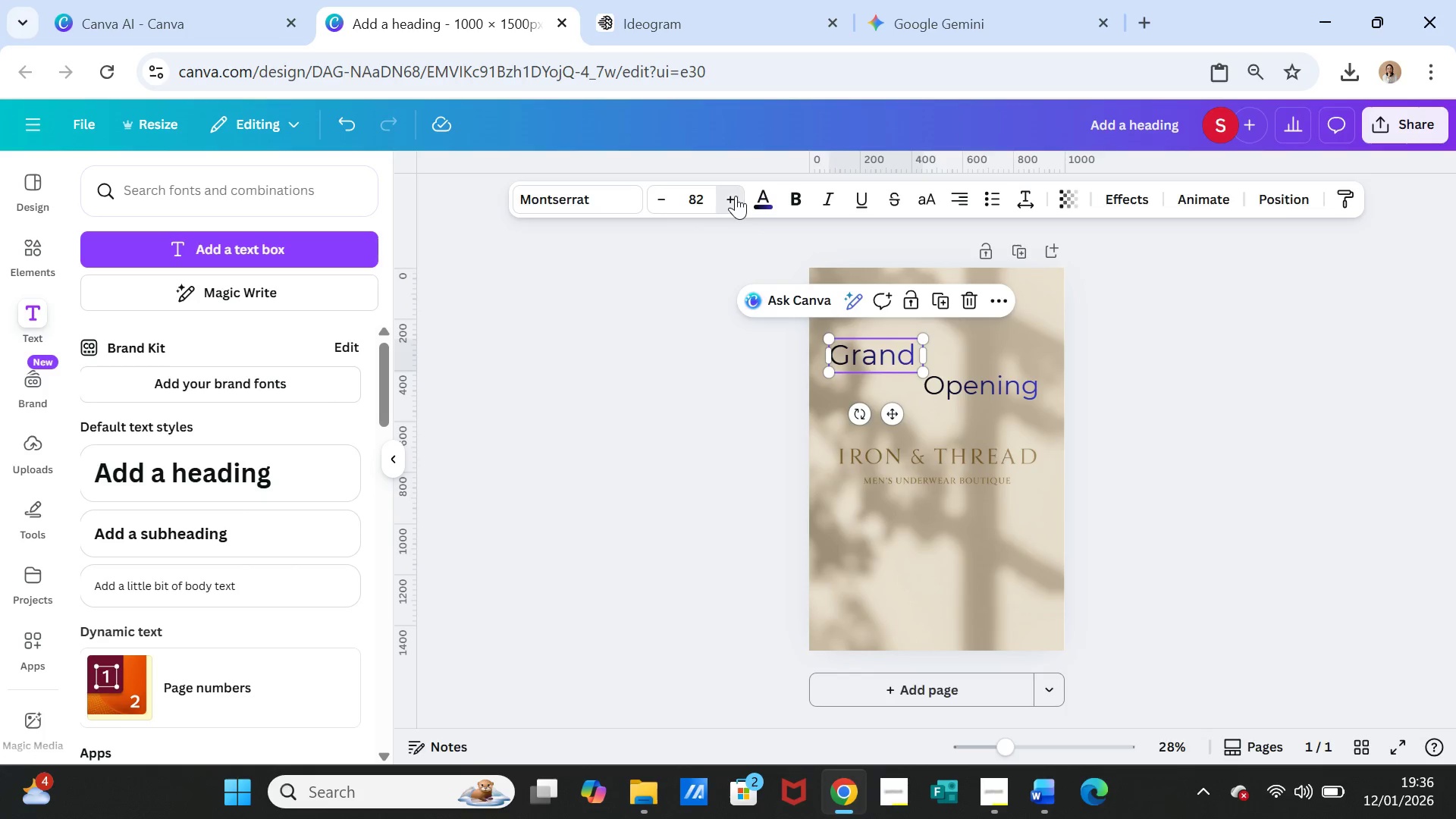 
triple_click([736, 196])
 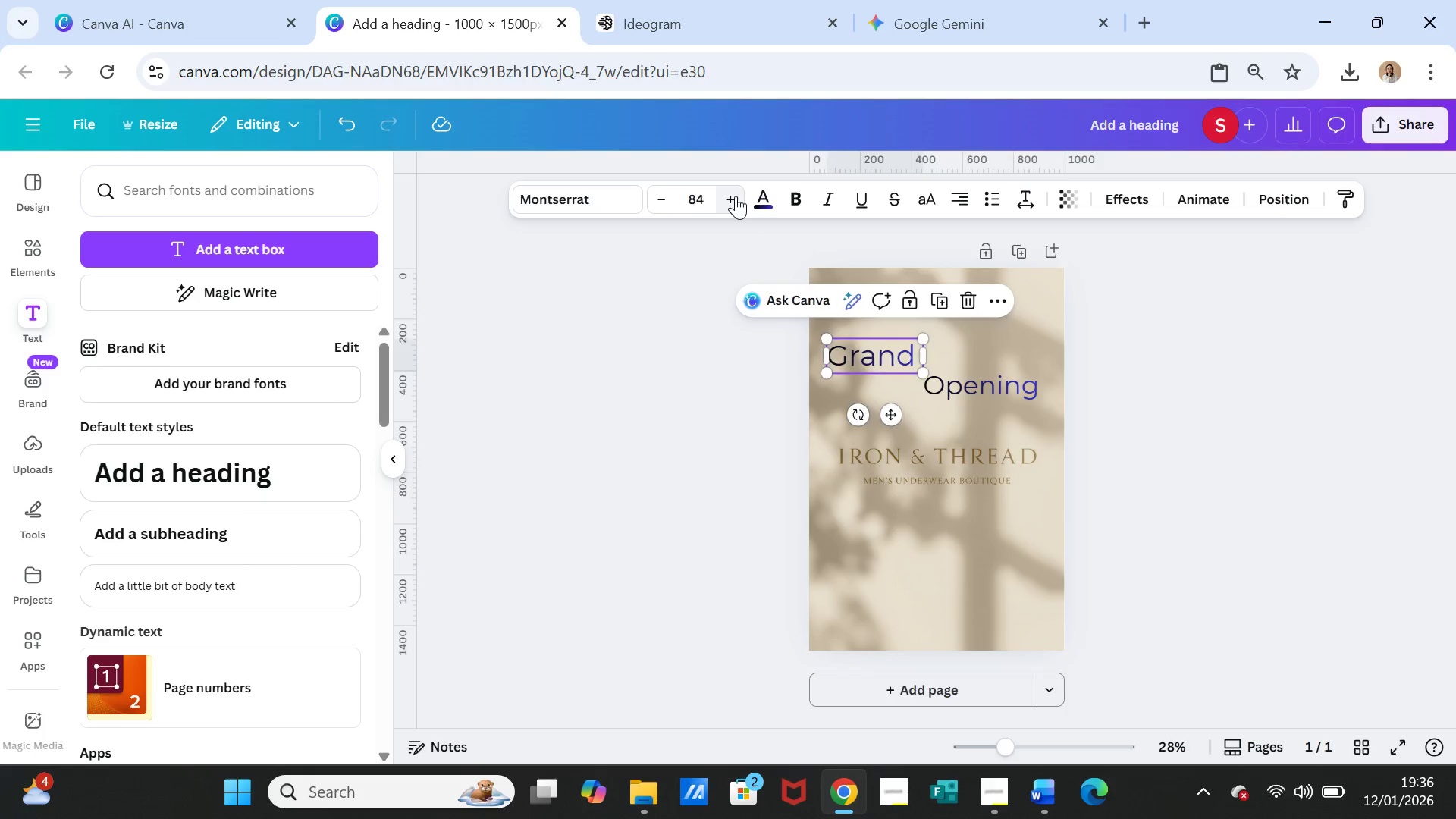 
triple_click([736, 196])
 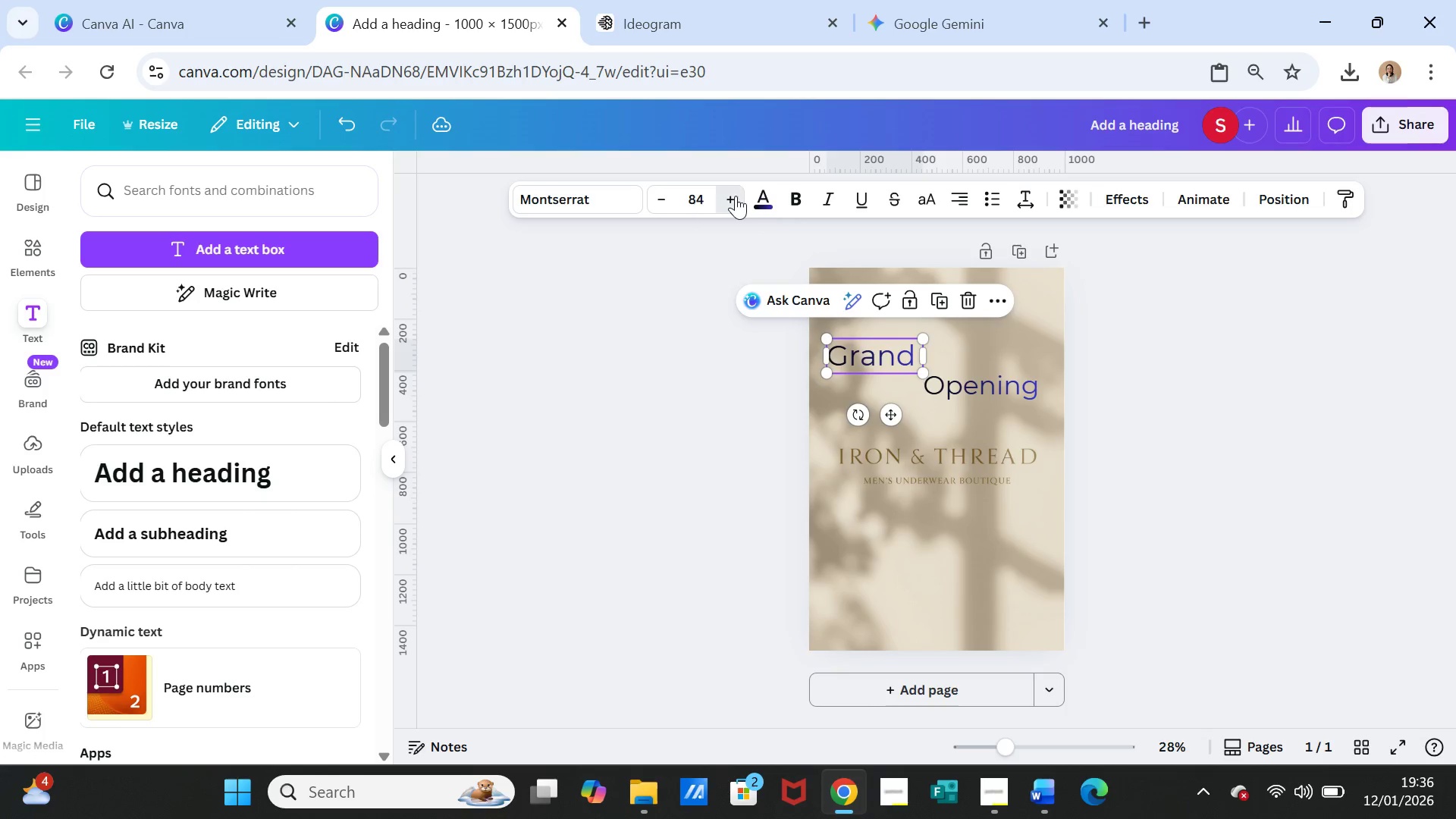 
triple_click([736, 196])
 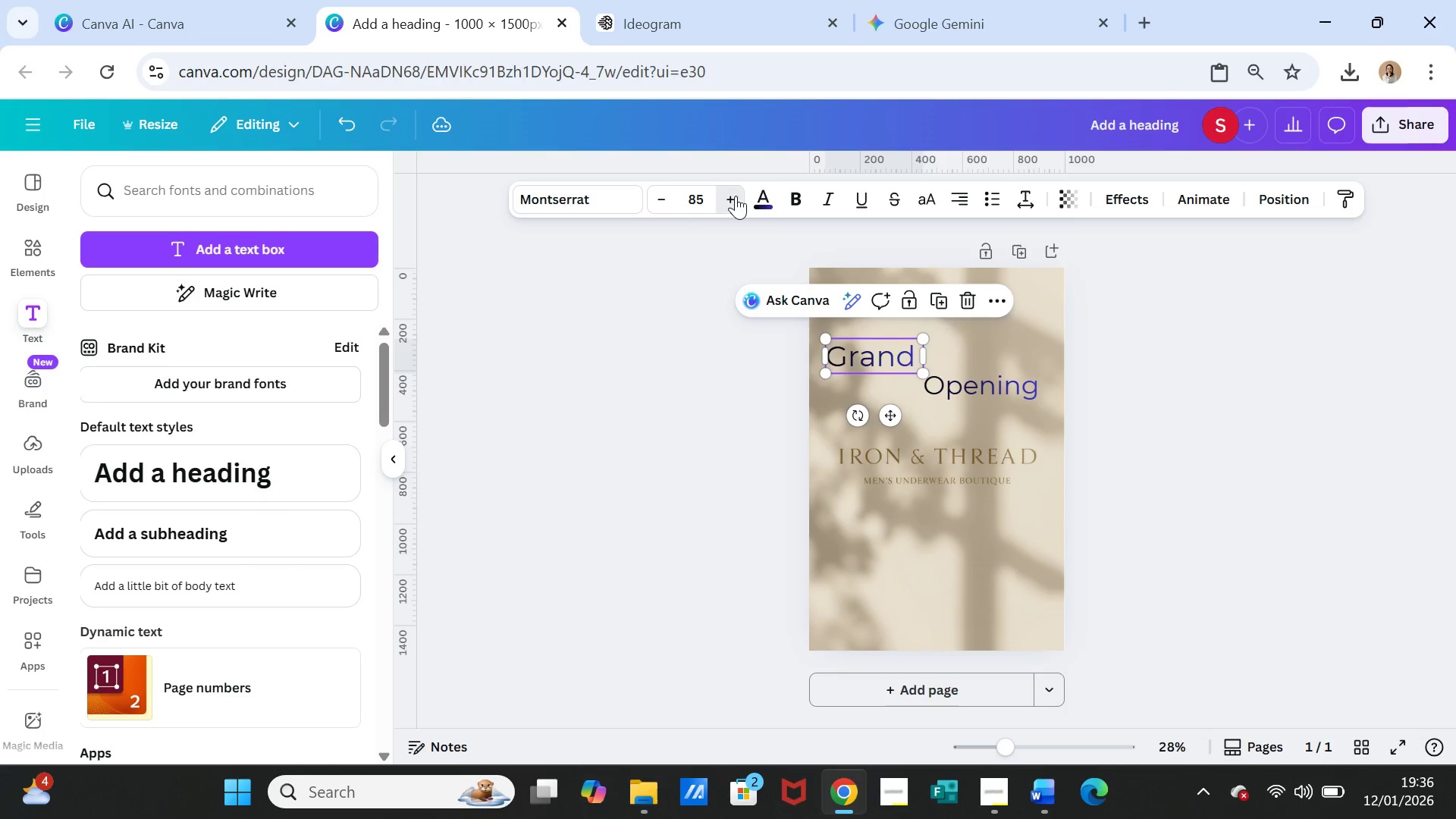 
triple_click([736, 196])
 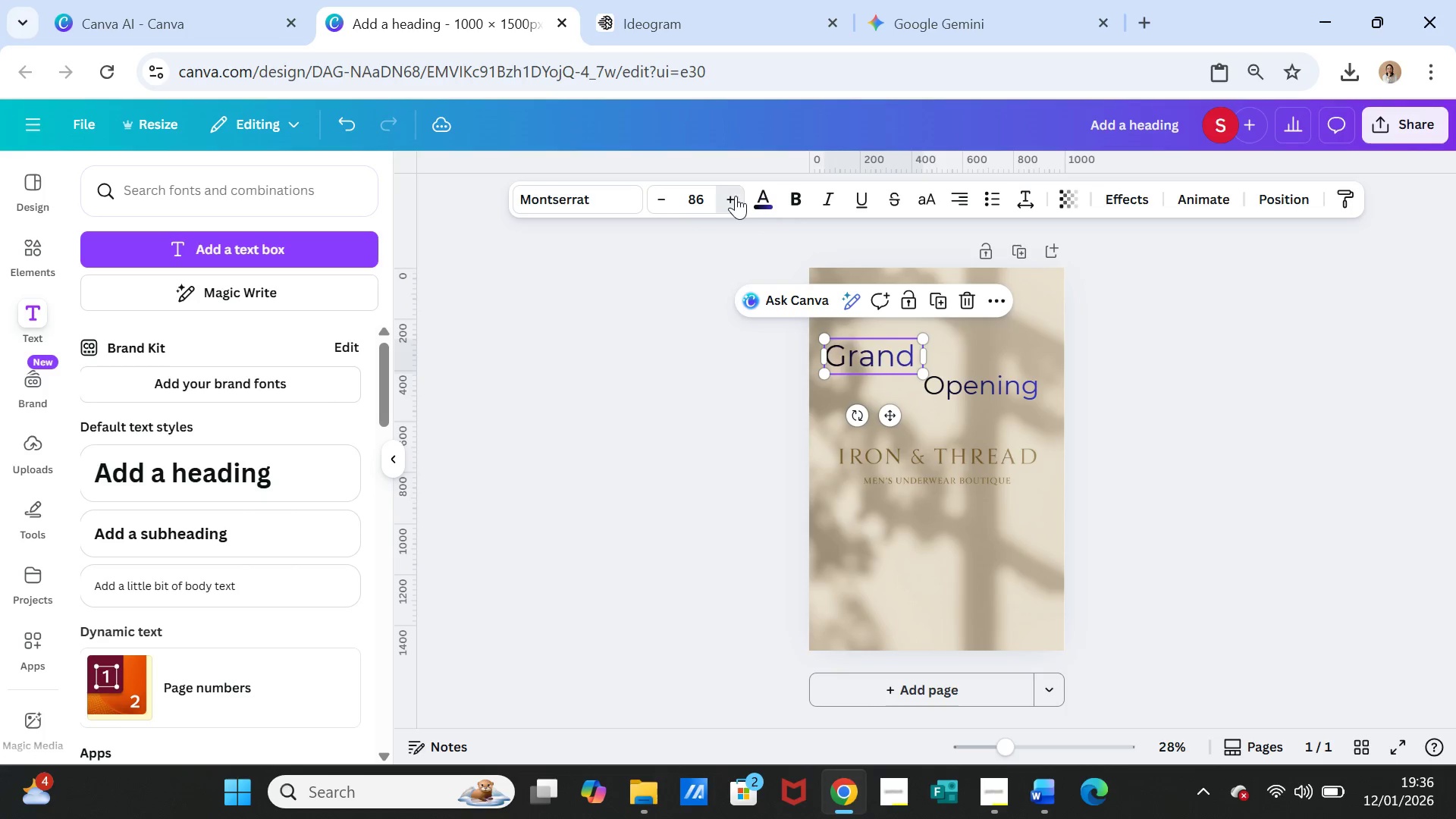 
triple_click([736, 196])
 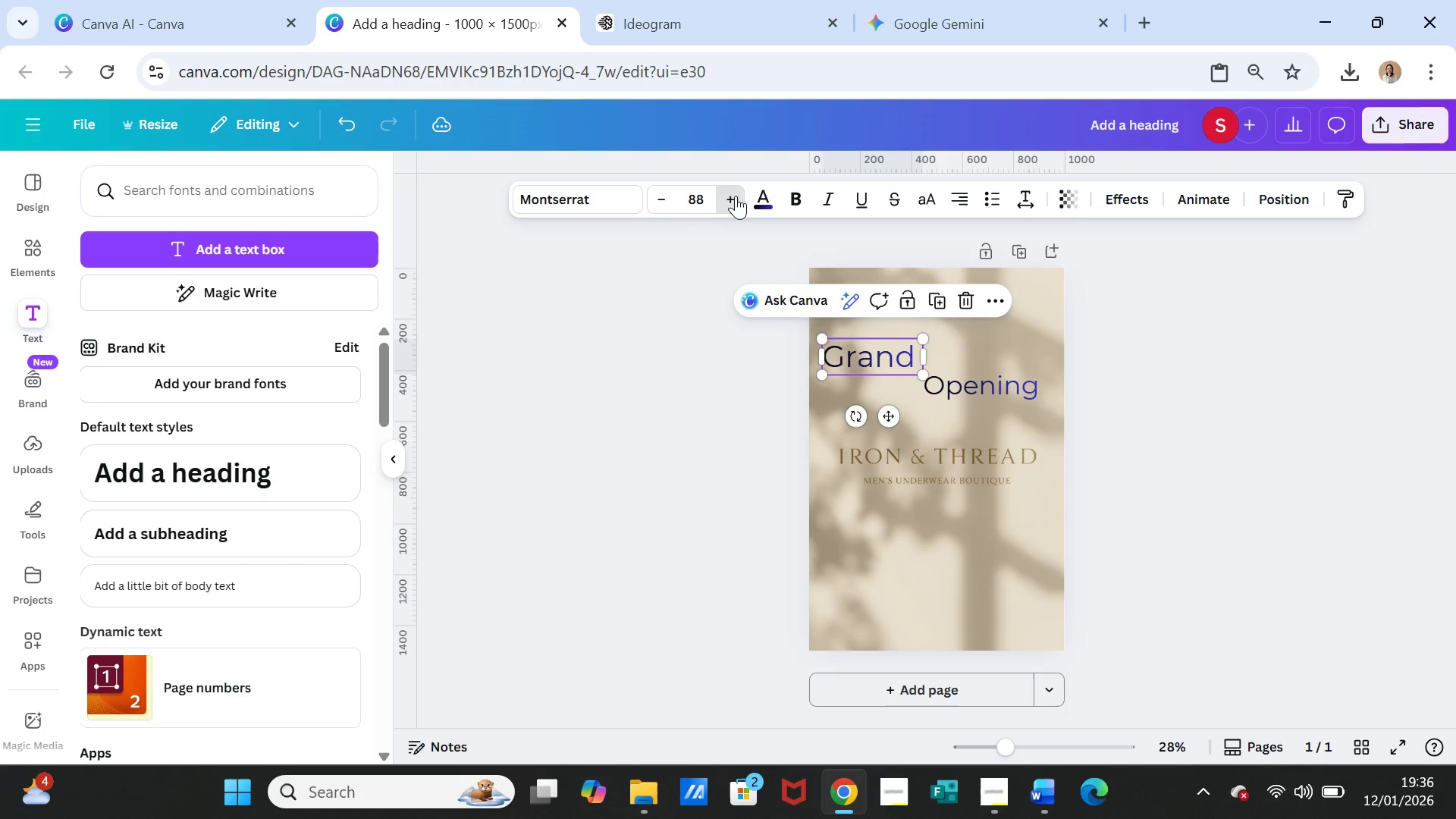 
double_click([736, 196])
 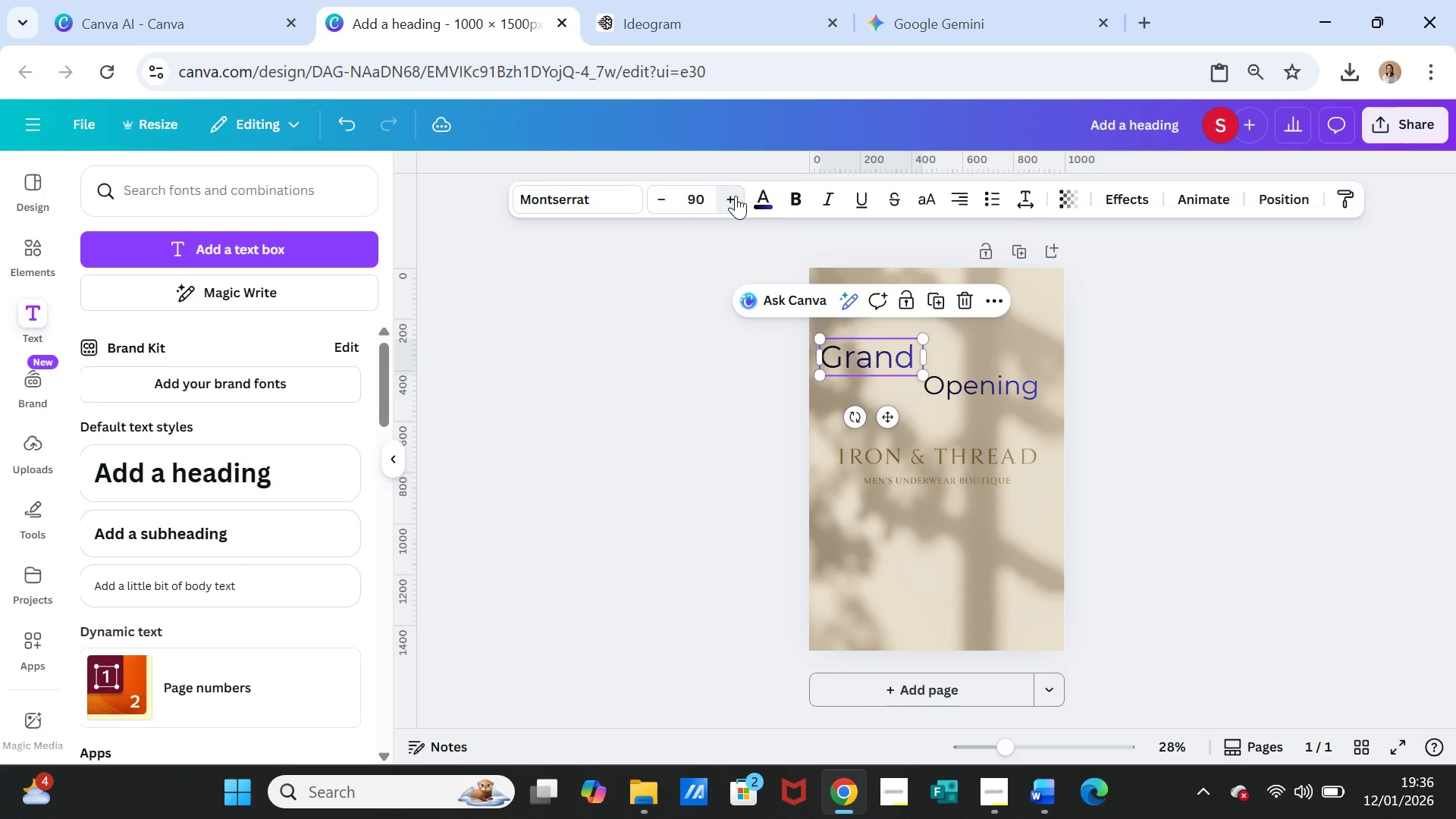 
triple_click([736, 196])
 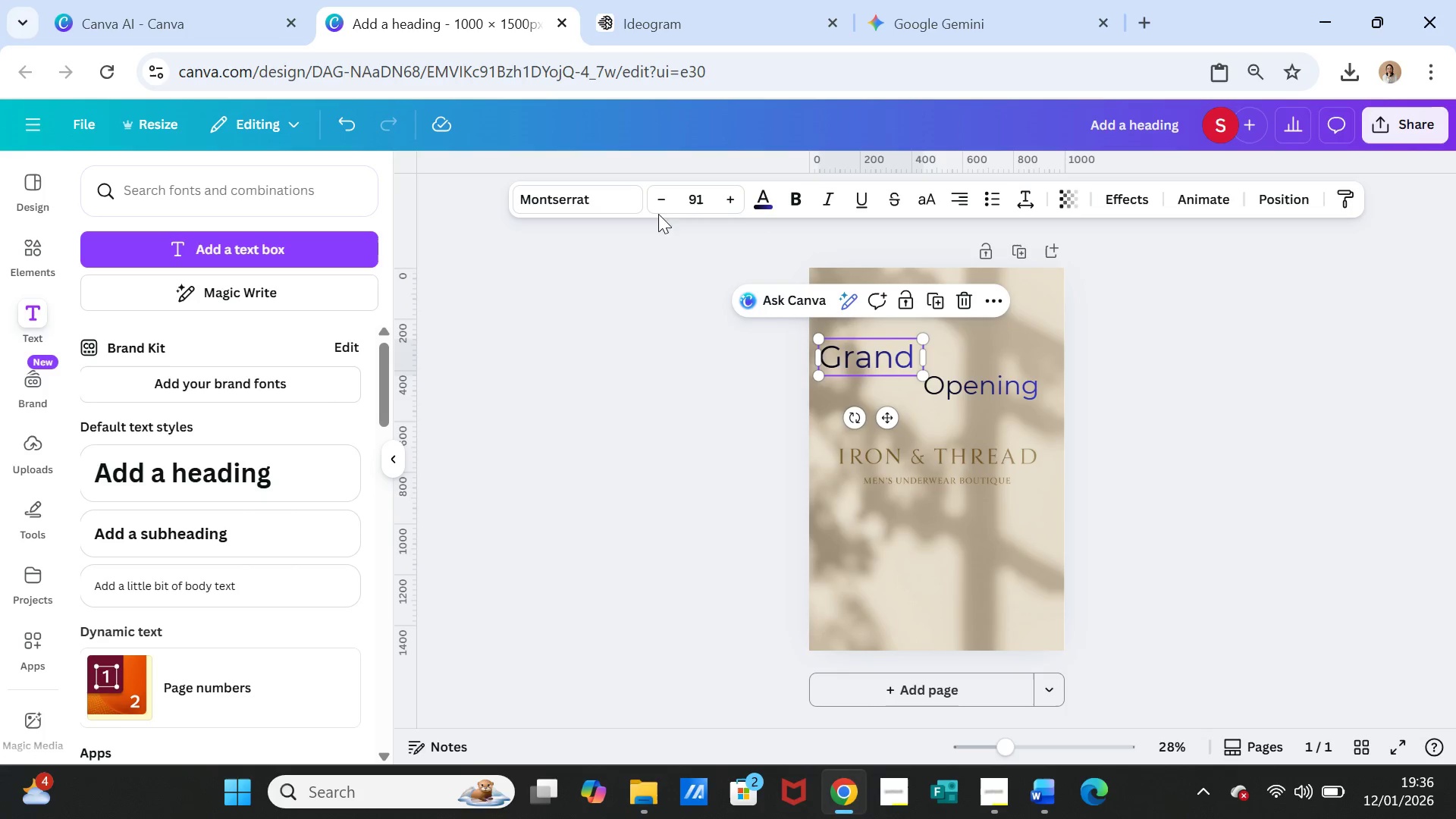 
left_click([661, 200])
 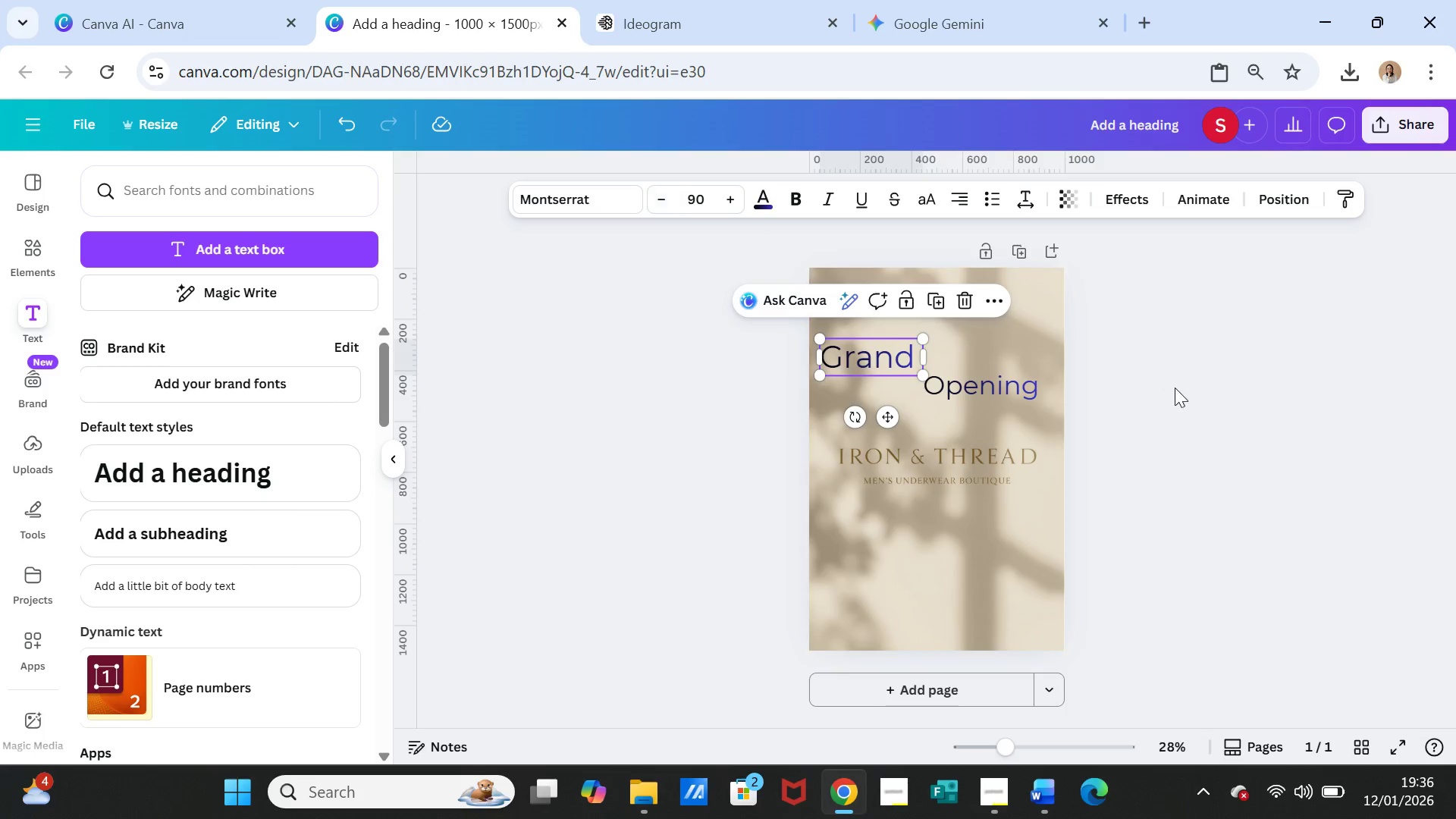 
left_click([1175, 388])
 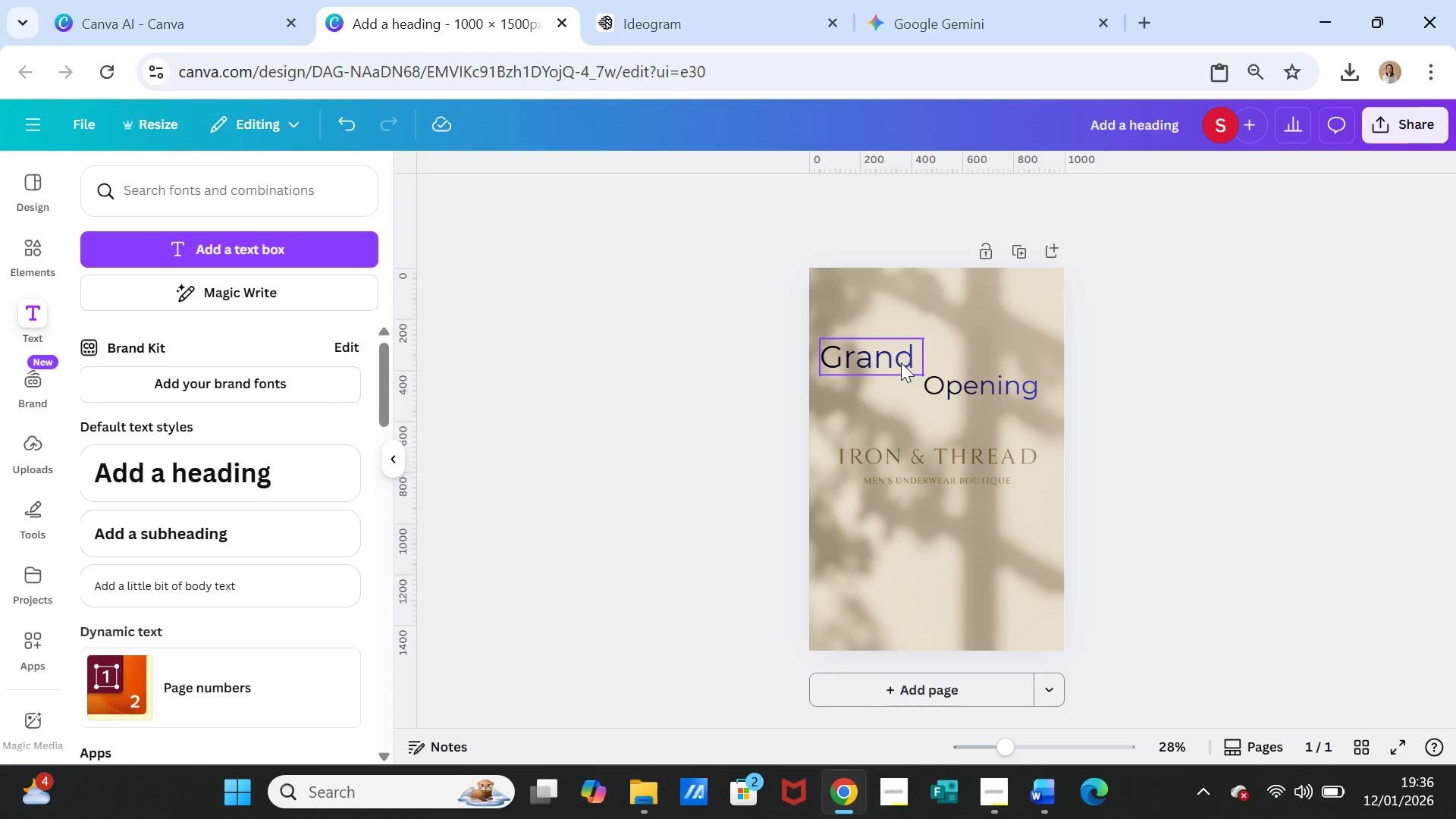 
left_click_drag(start_coordinate=[901, 362], to_coordinate=[918, 363])
 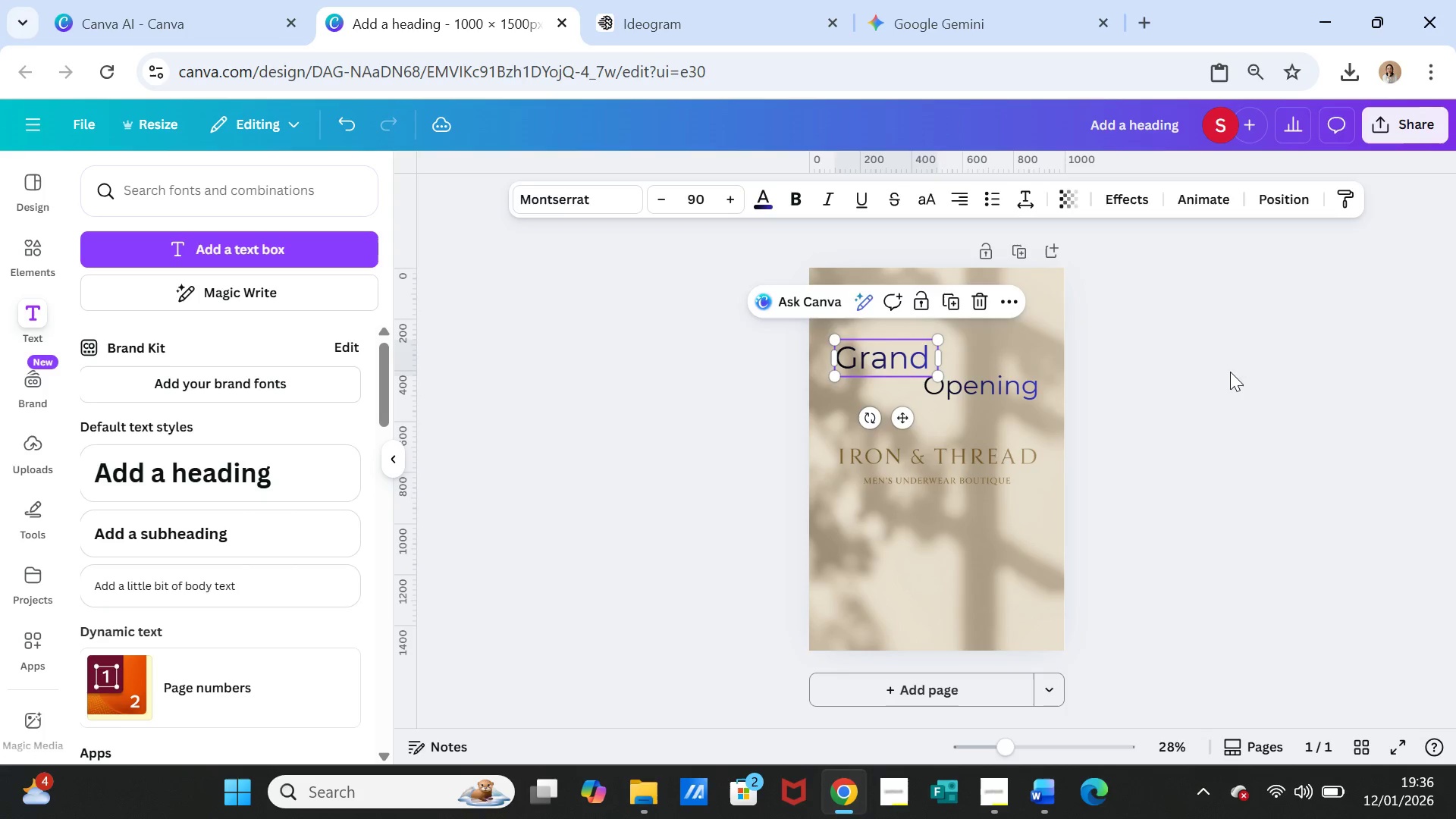 
left_click([1230, 372])
 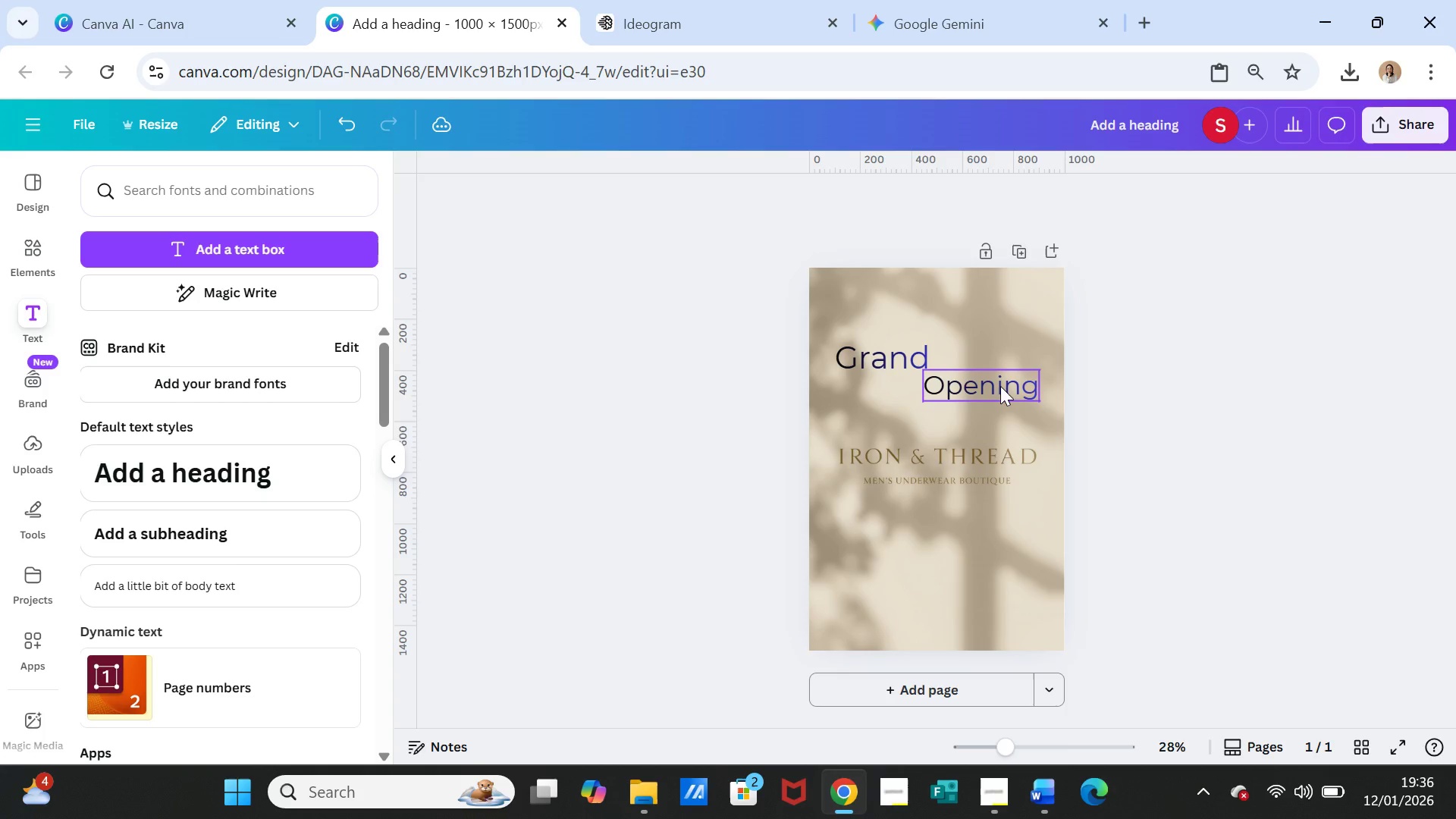 
double_click([1000, 386])
 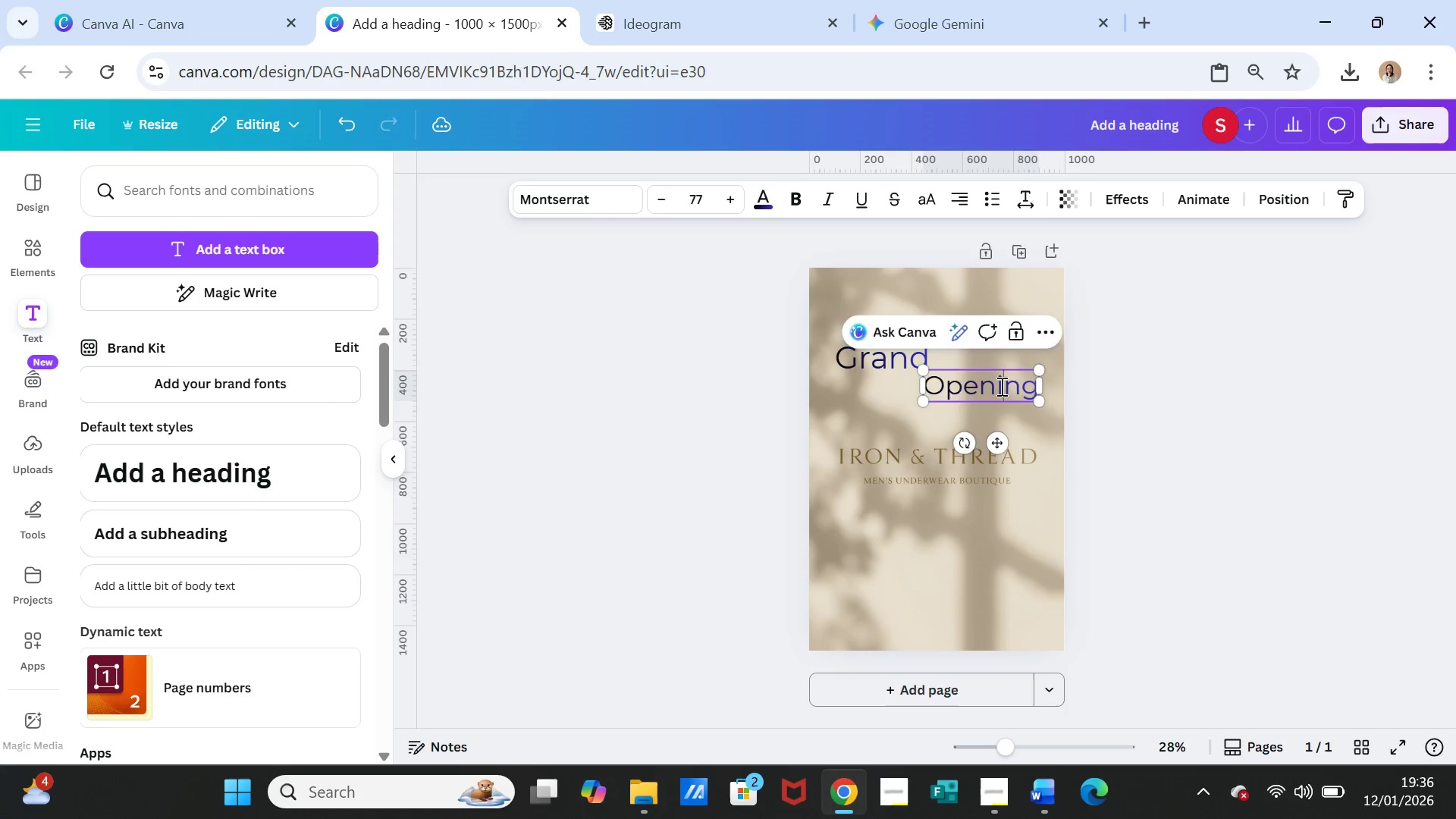 
triple_click([1000, 386])
 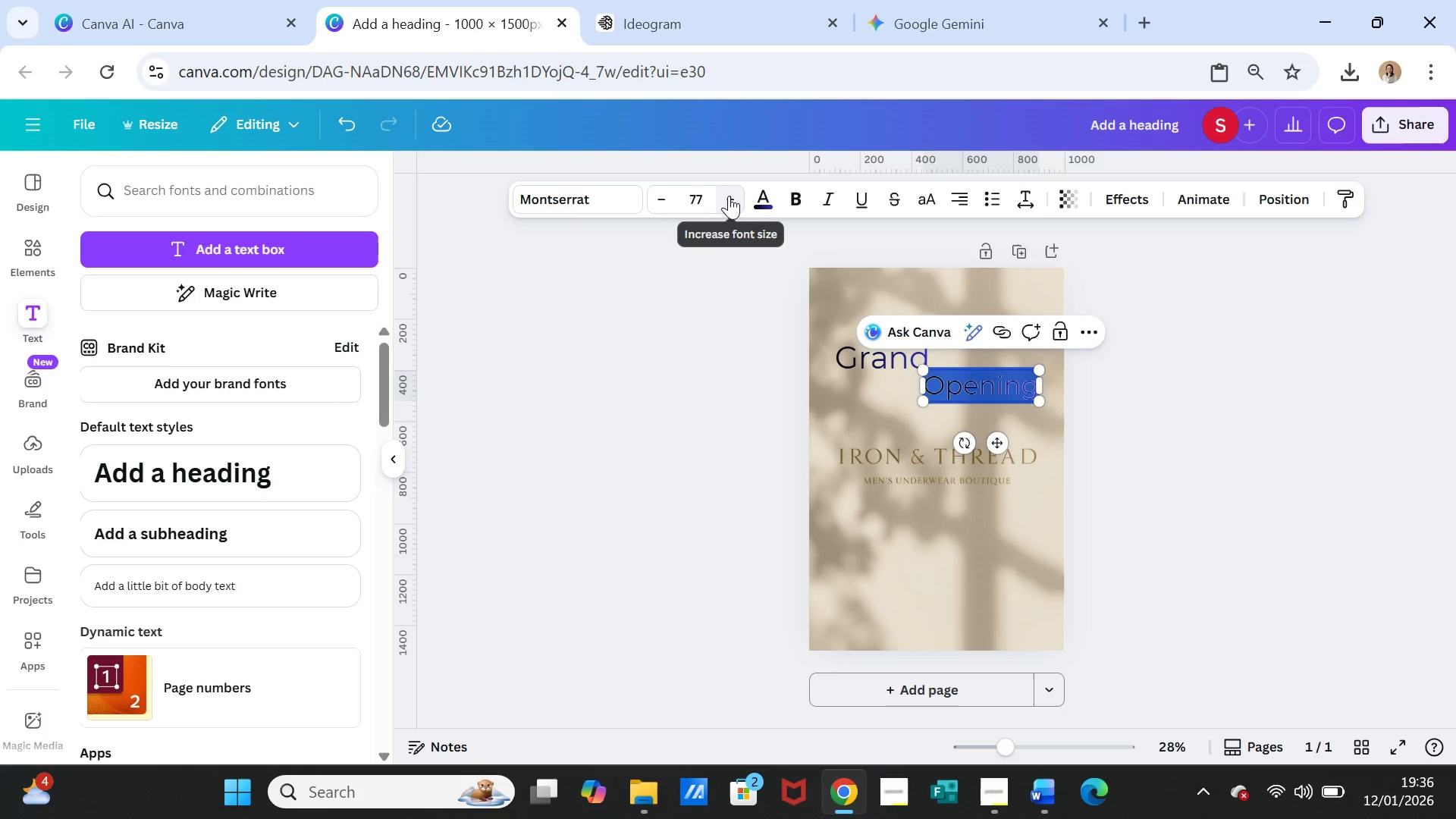 
double_click([731, 196])
 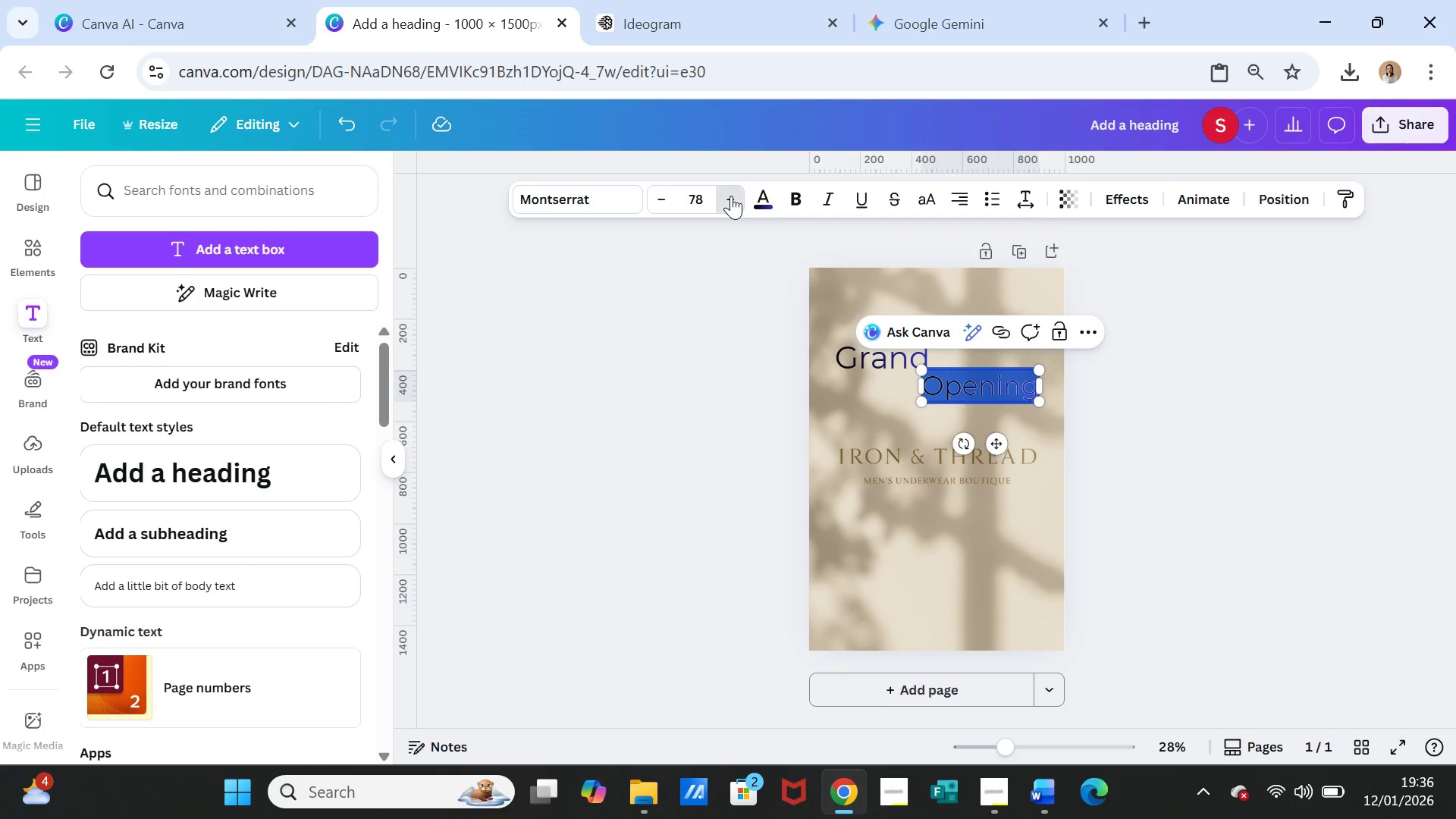 
triple_click([731, 196])
 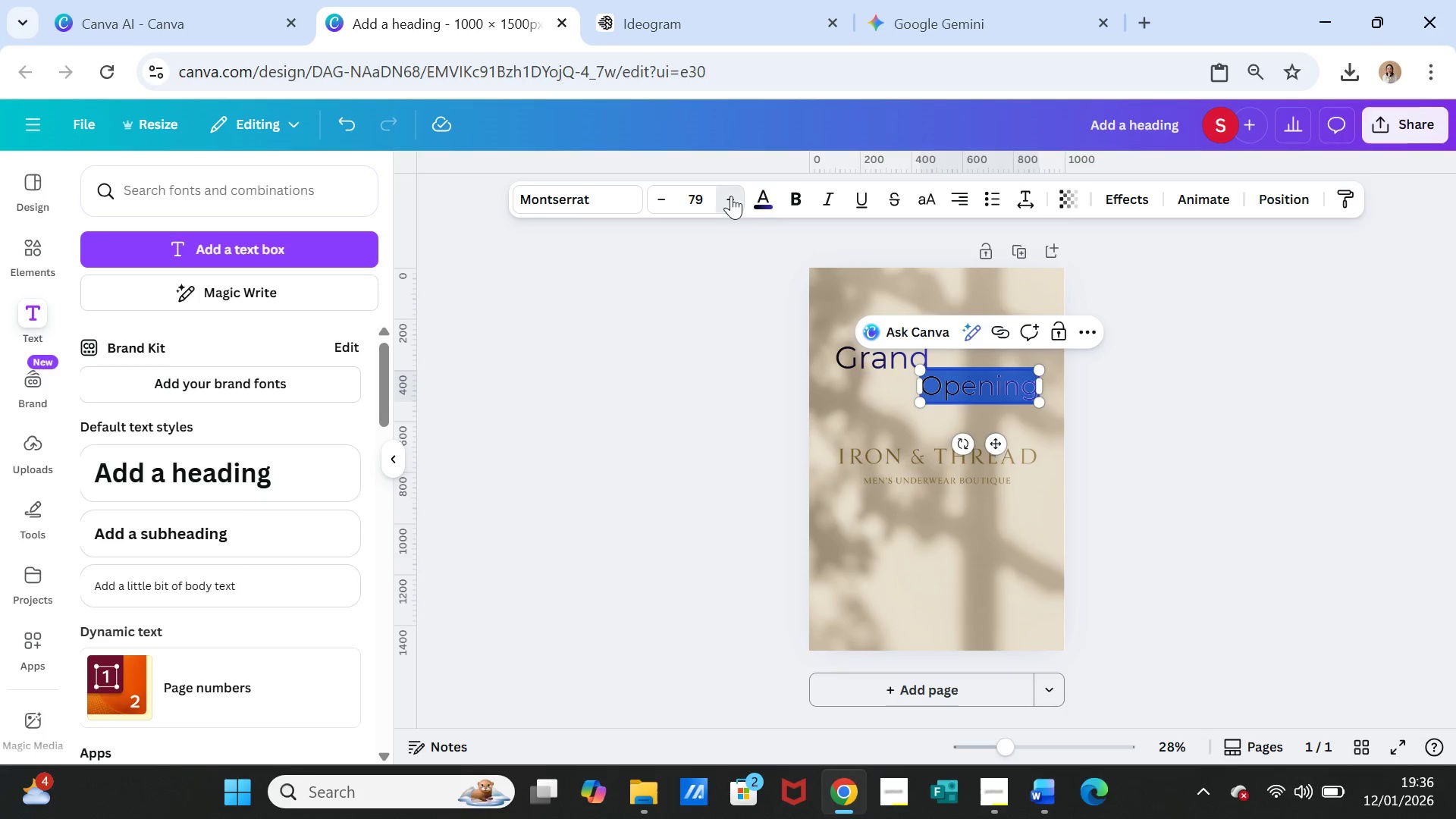 
triple_click([731, 196])
 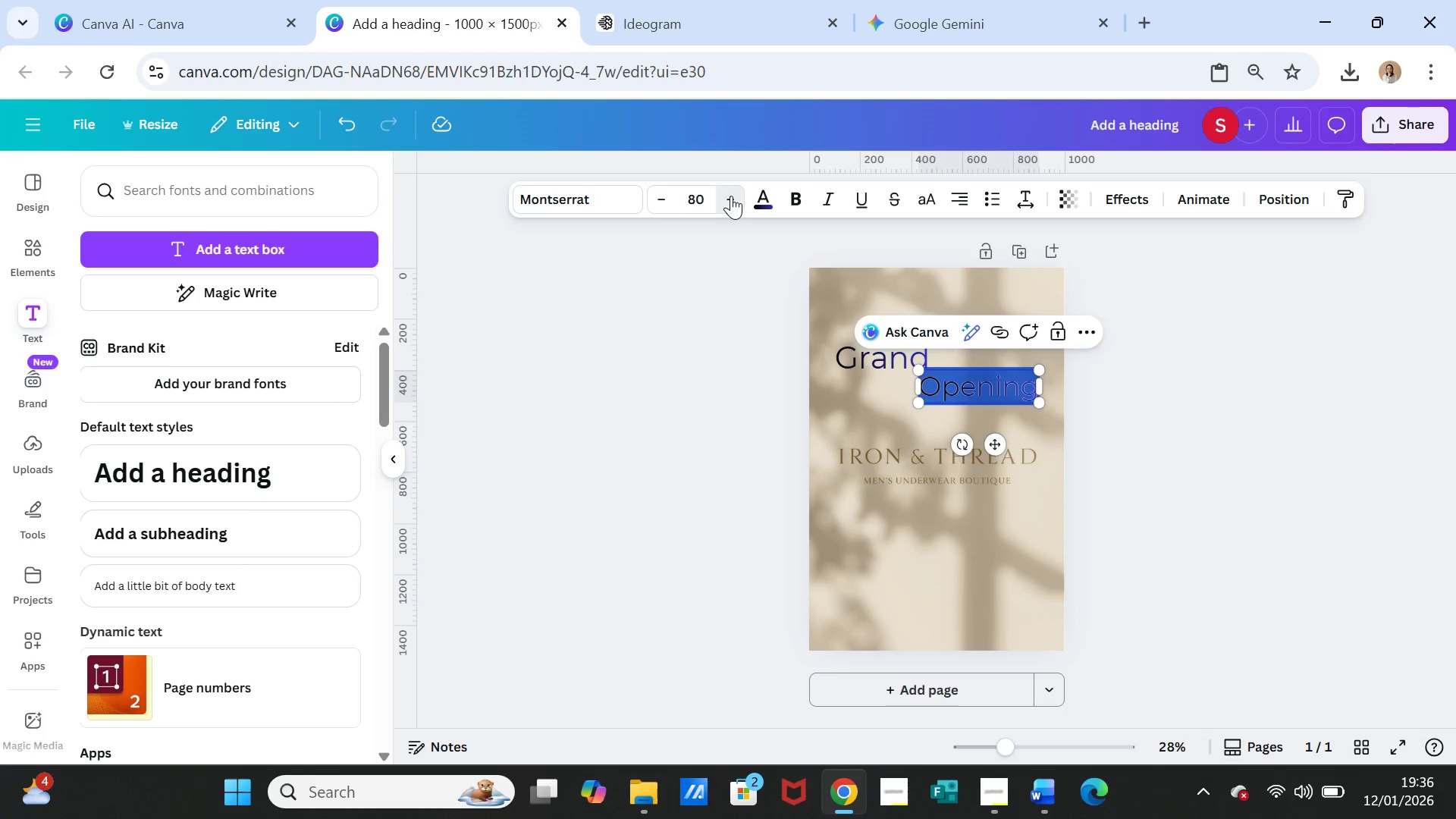 
triple_click([731, 196])
 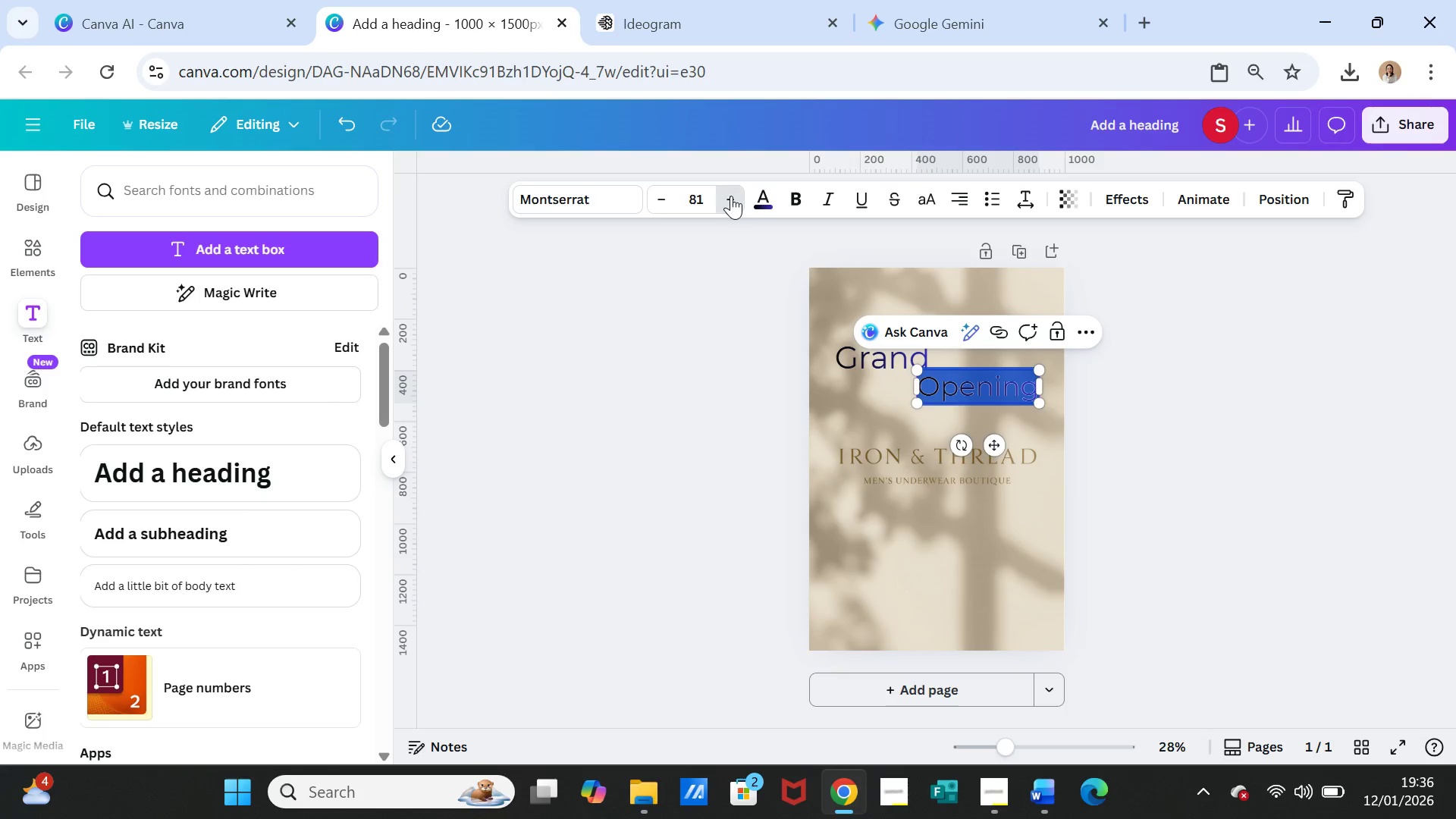 
triple_click([731, 196])
 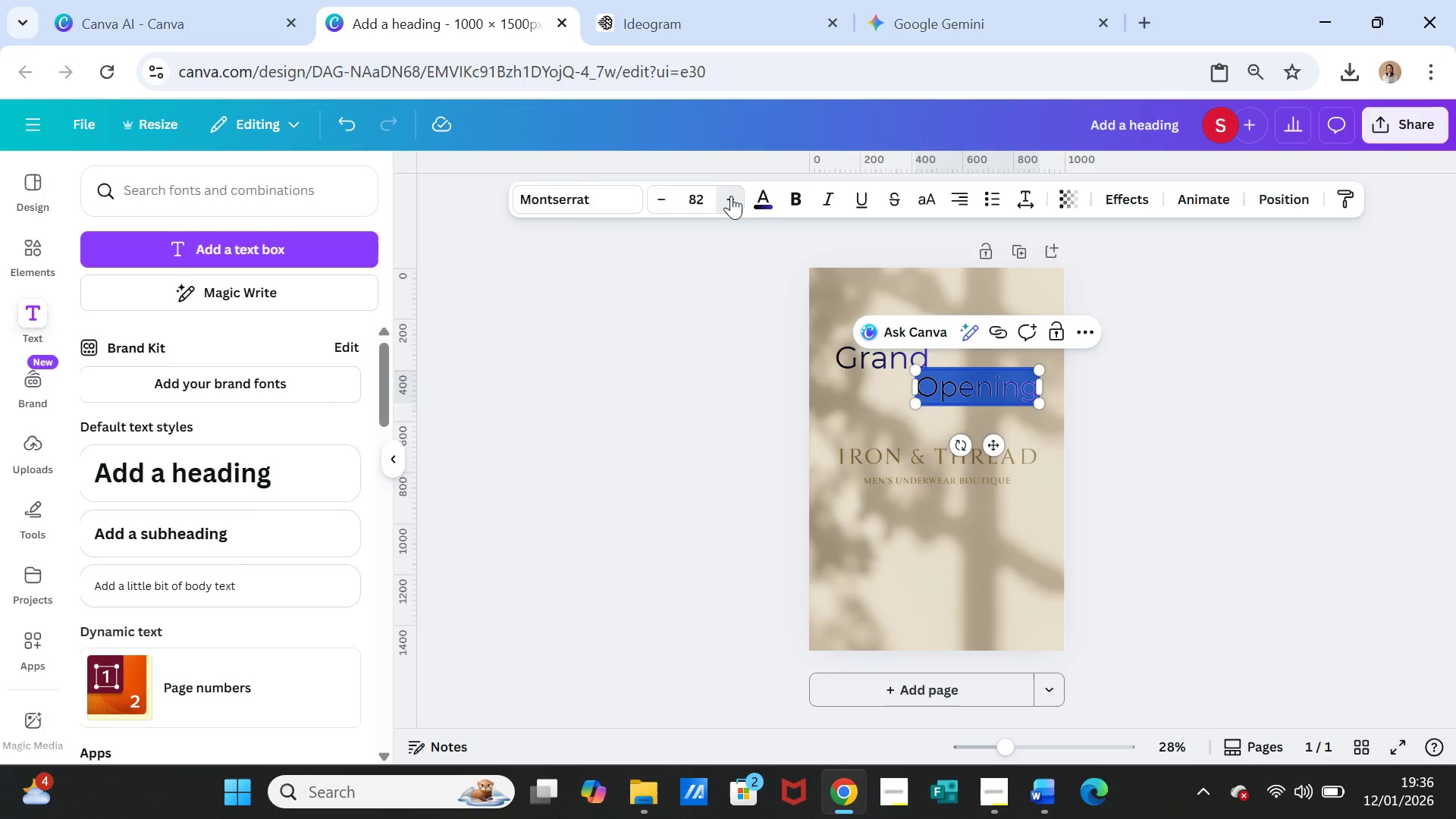 
triple_click([731, 196])
 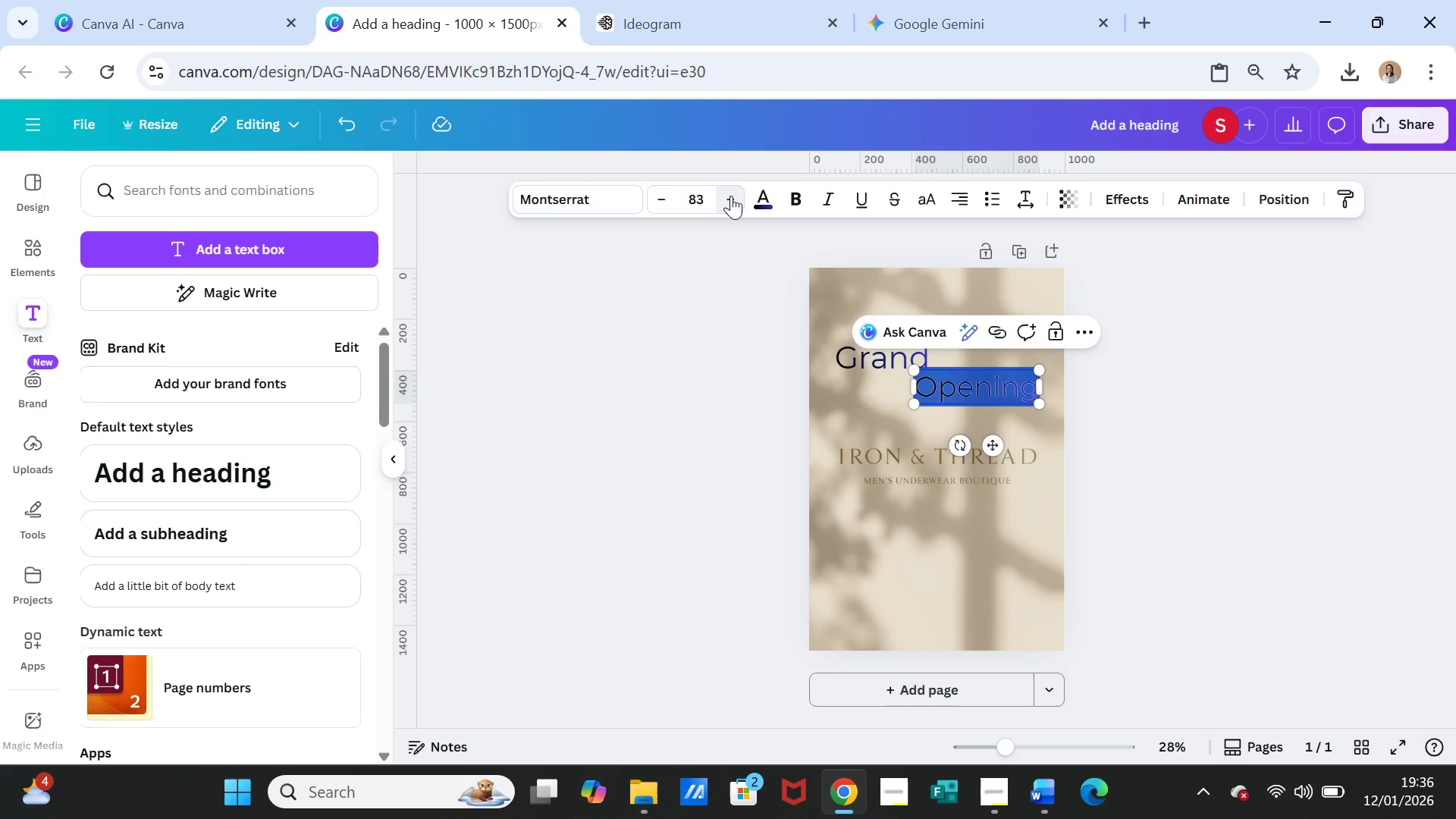 
triple_click([731, 196])
 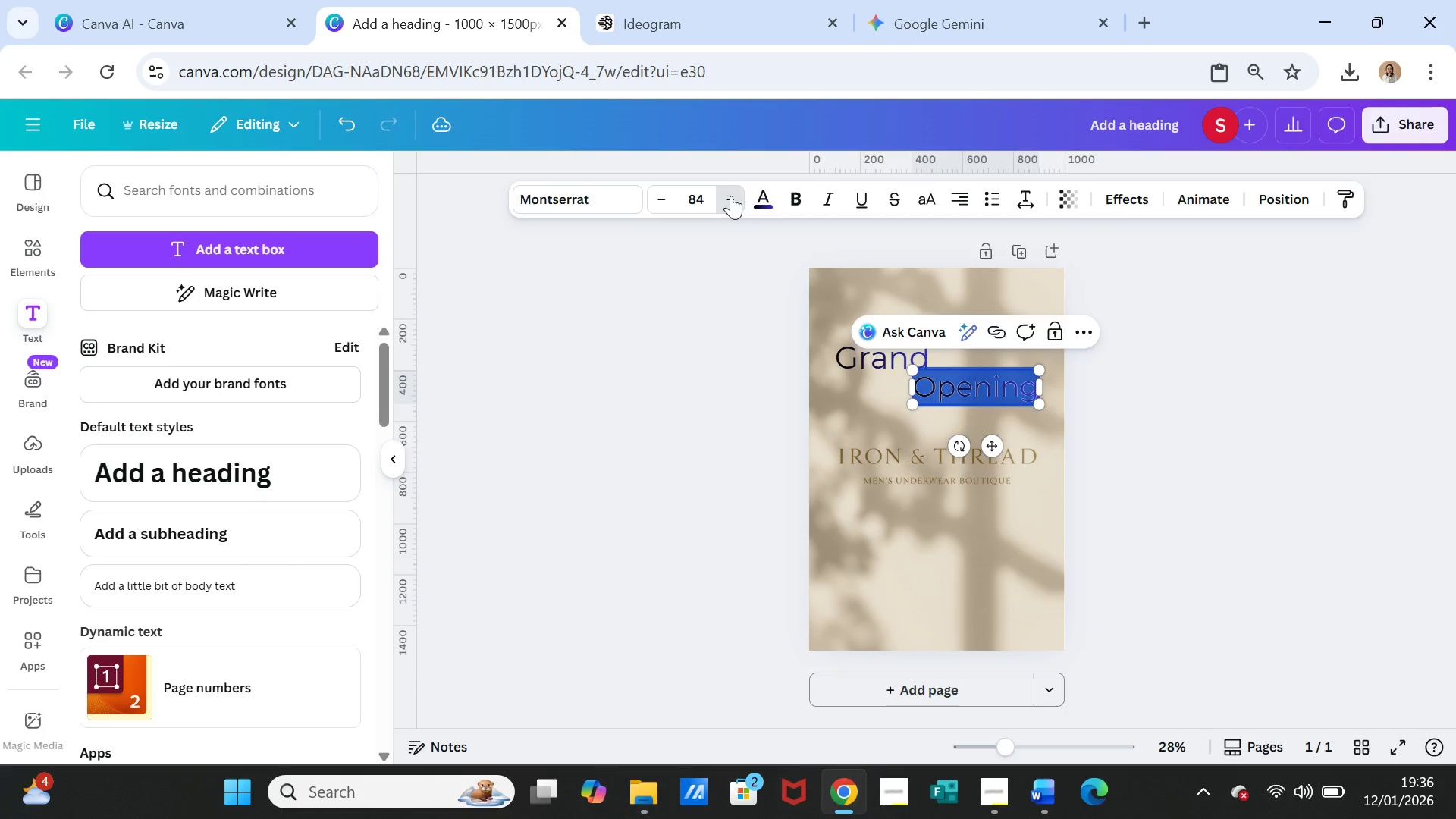 
triple_click([731, 196])
 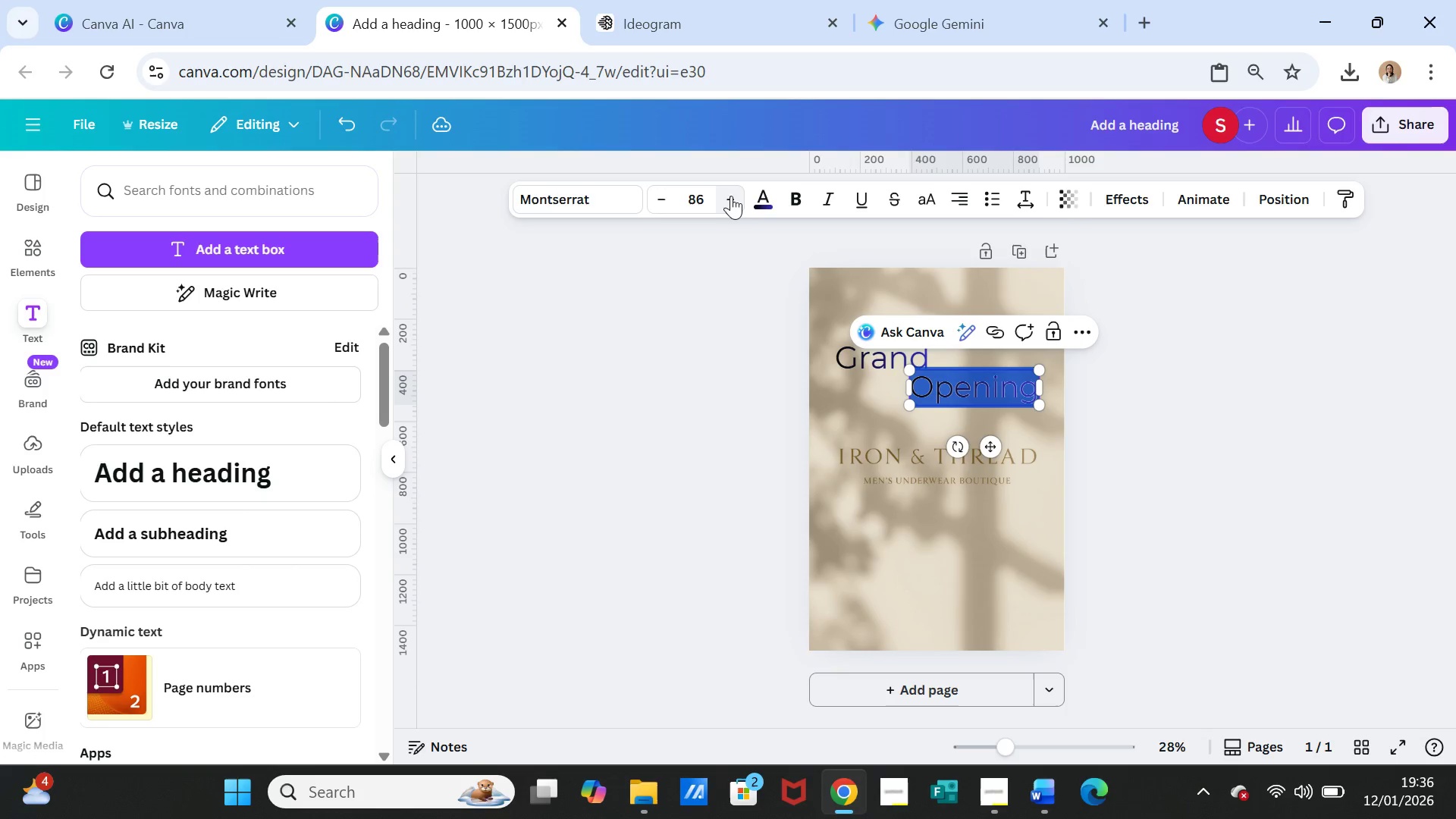 
triple_click([731, 196])
 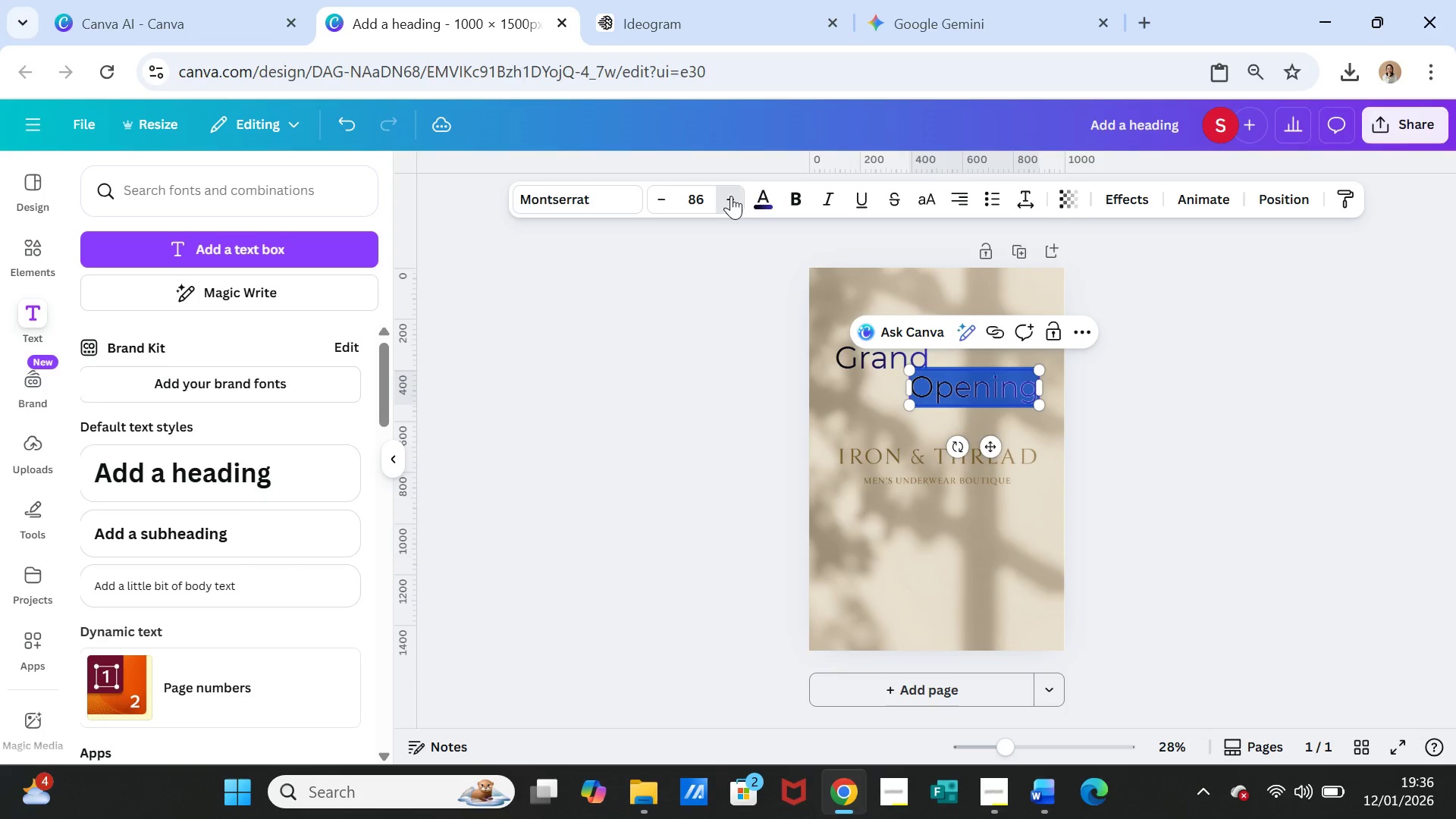 
triple_click([731, 196])
 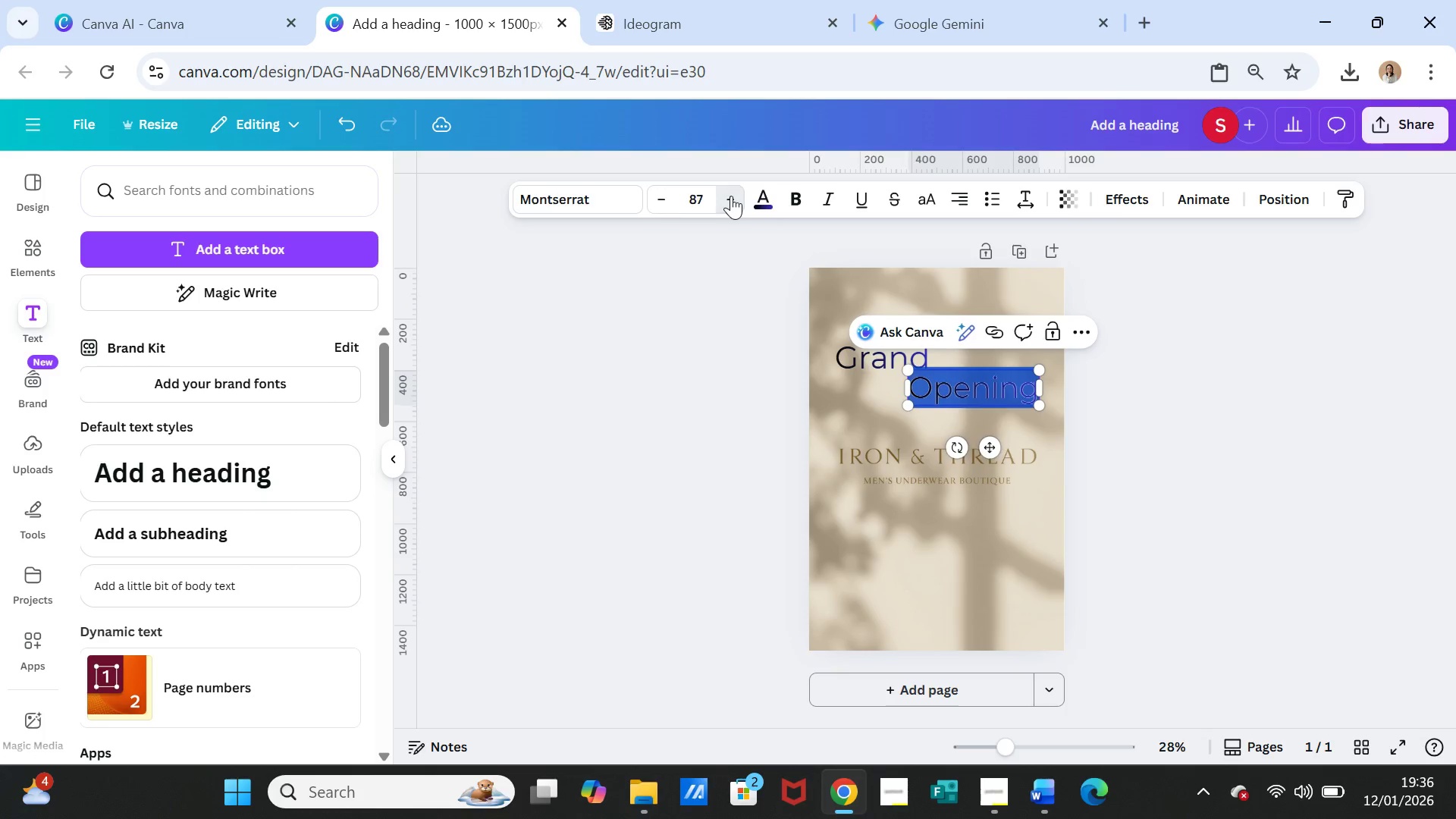 
triple_click([731, 196])
 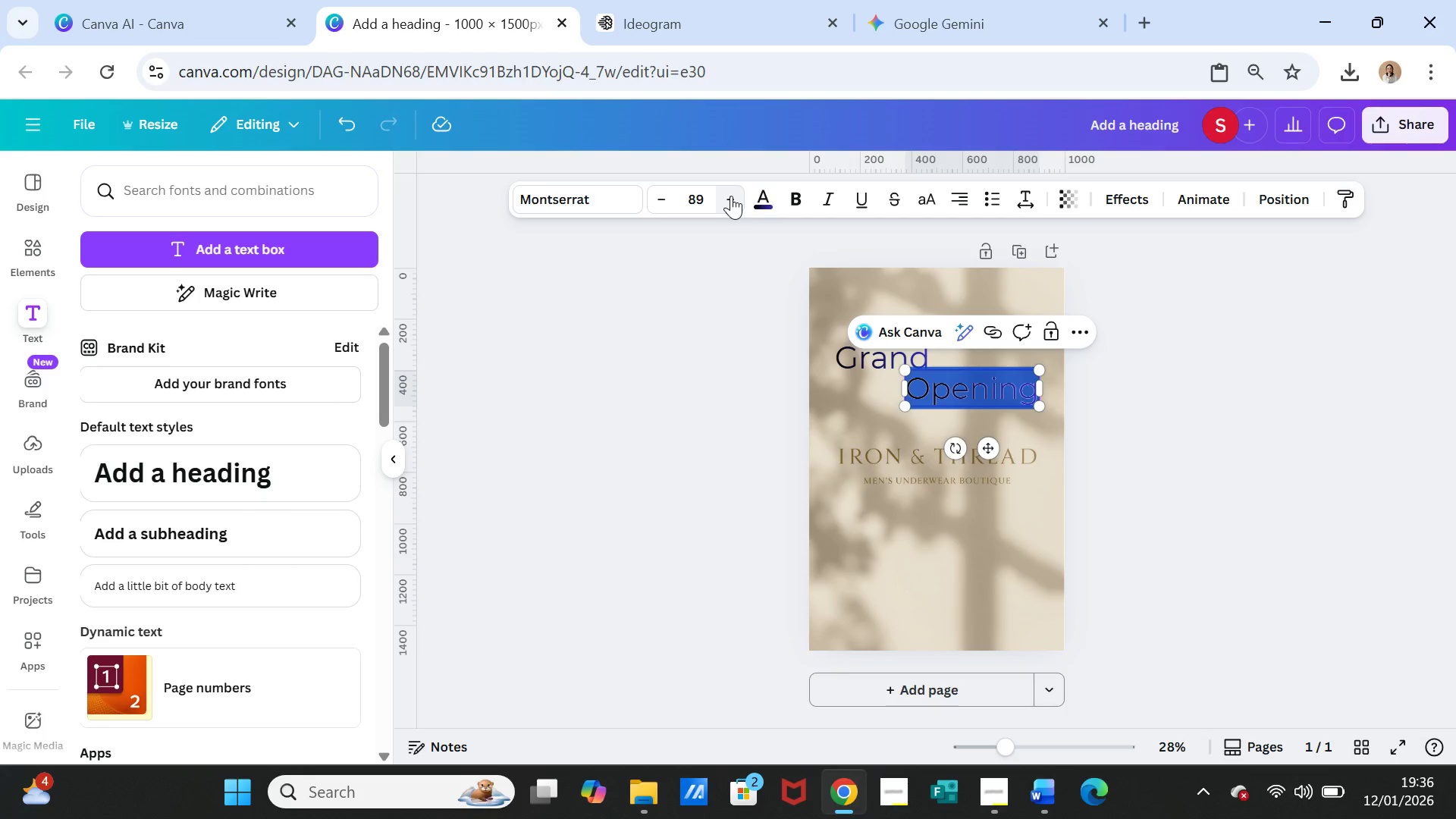 
left_click([731, 196])
 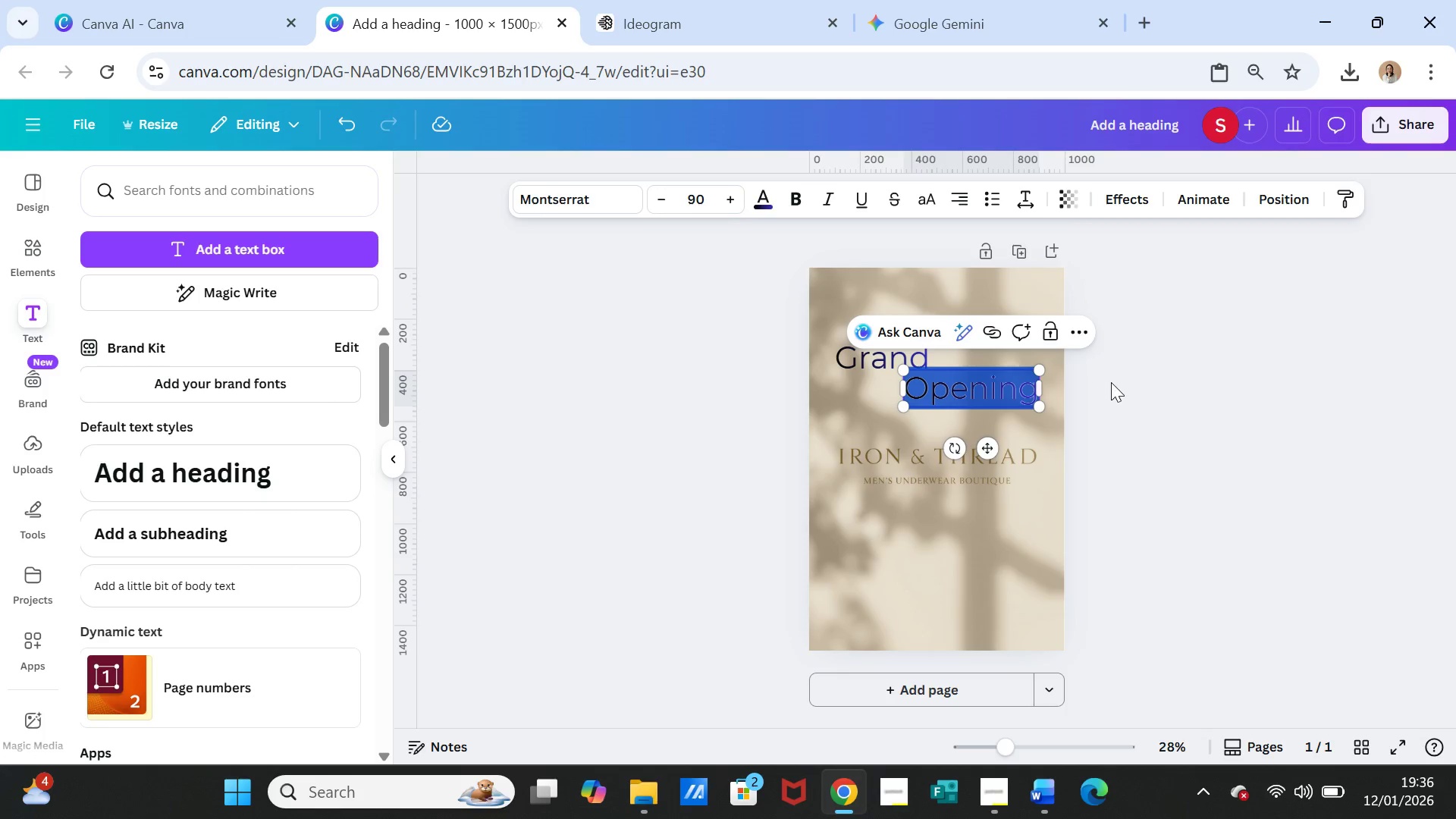 
left_click([1120, 382])
 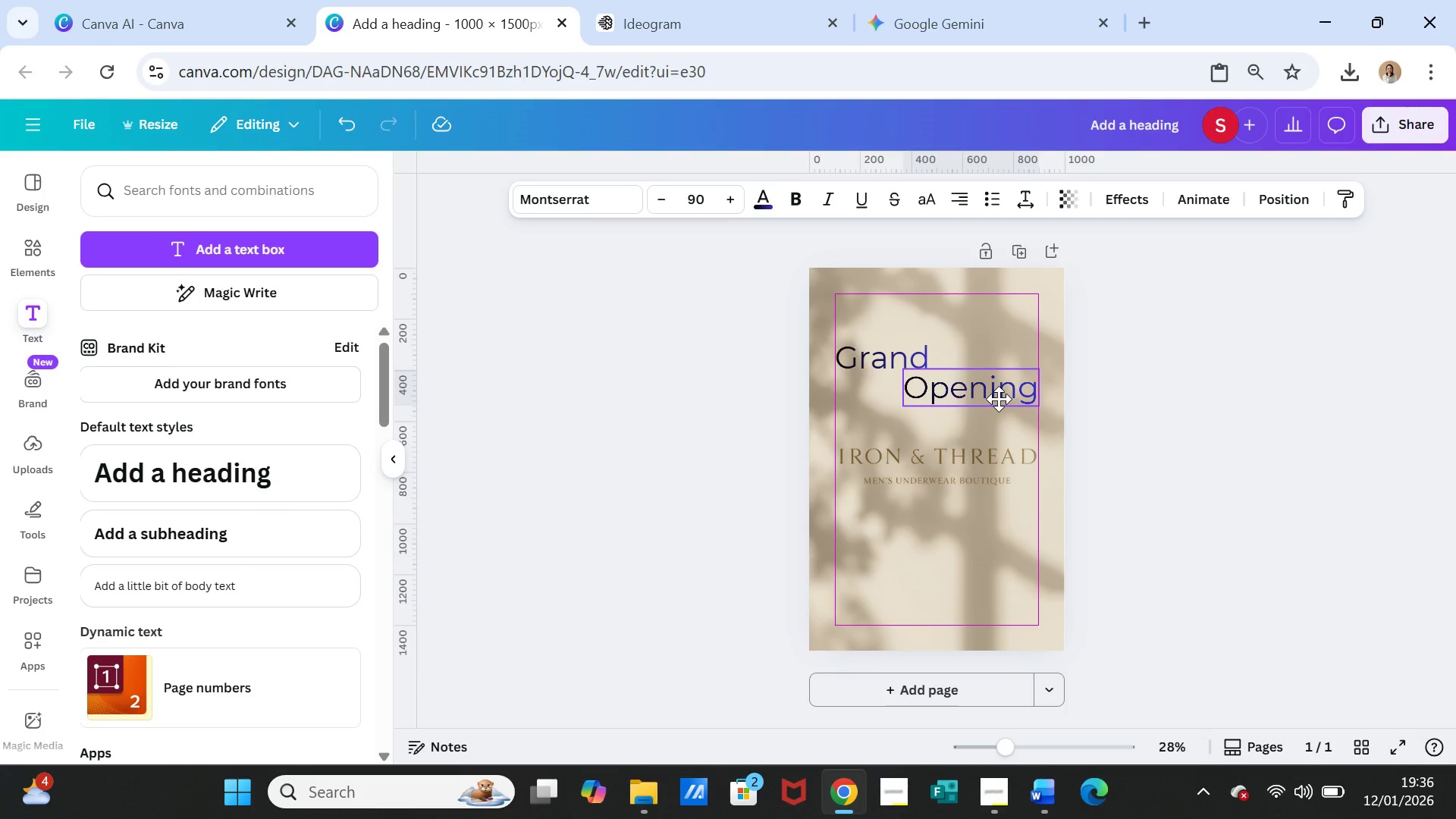 
left_click([1153, 384])
 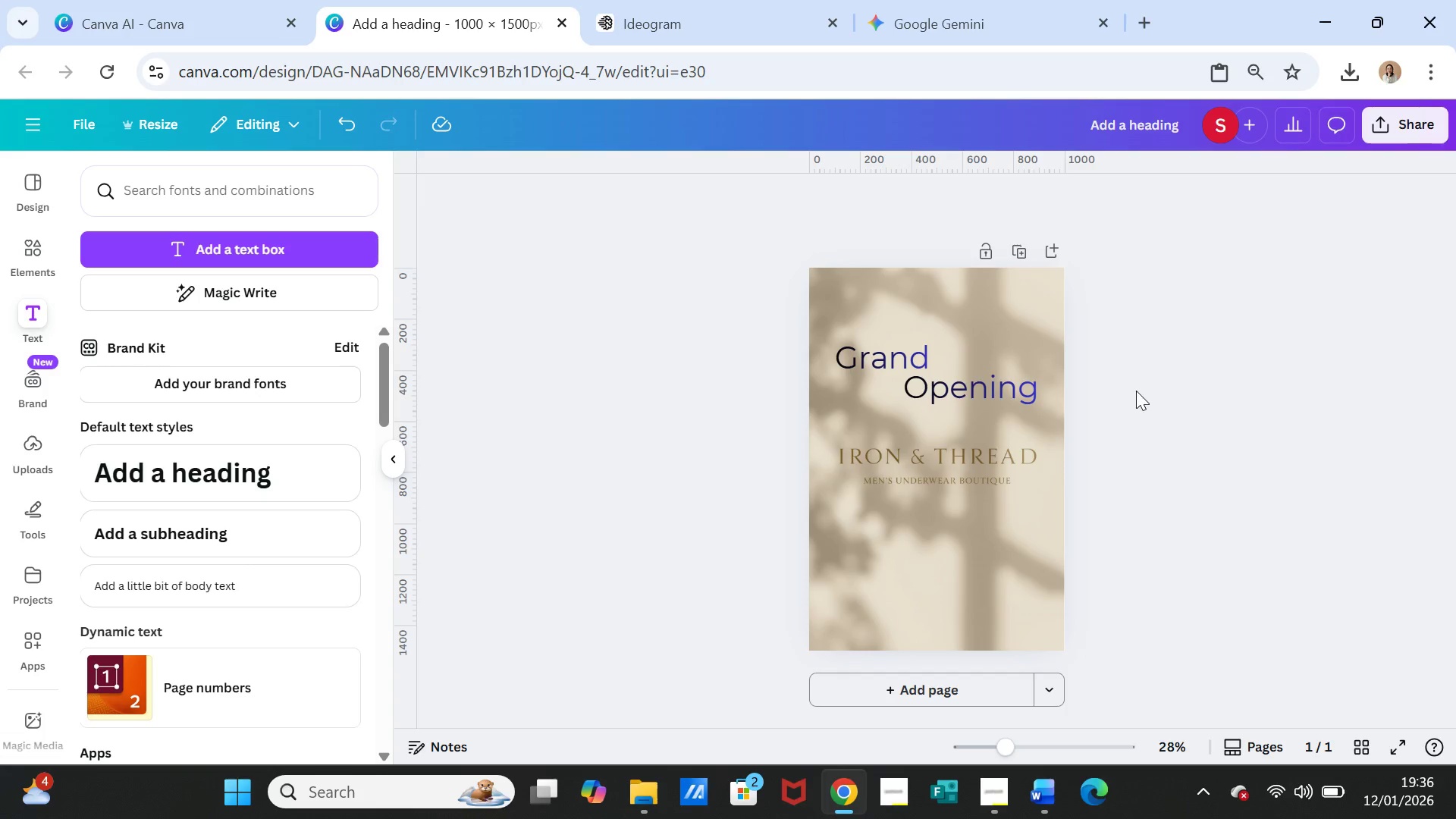 
left_click([1163, 414])
 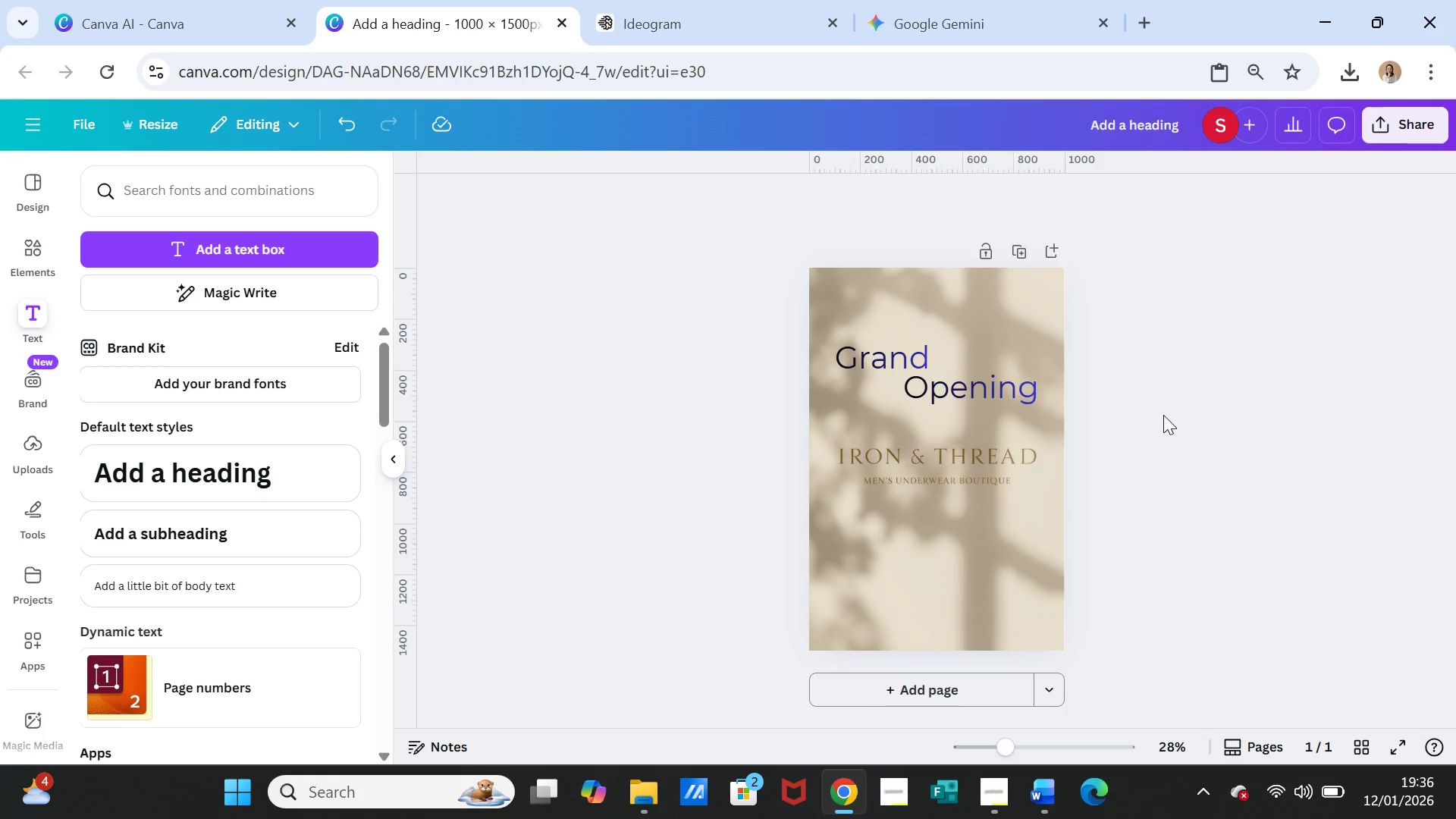 
wait(5.48)
 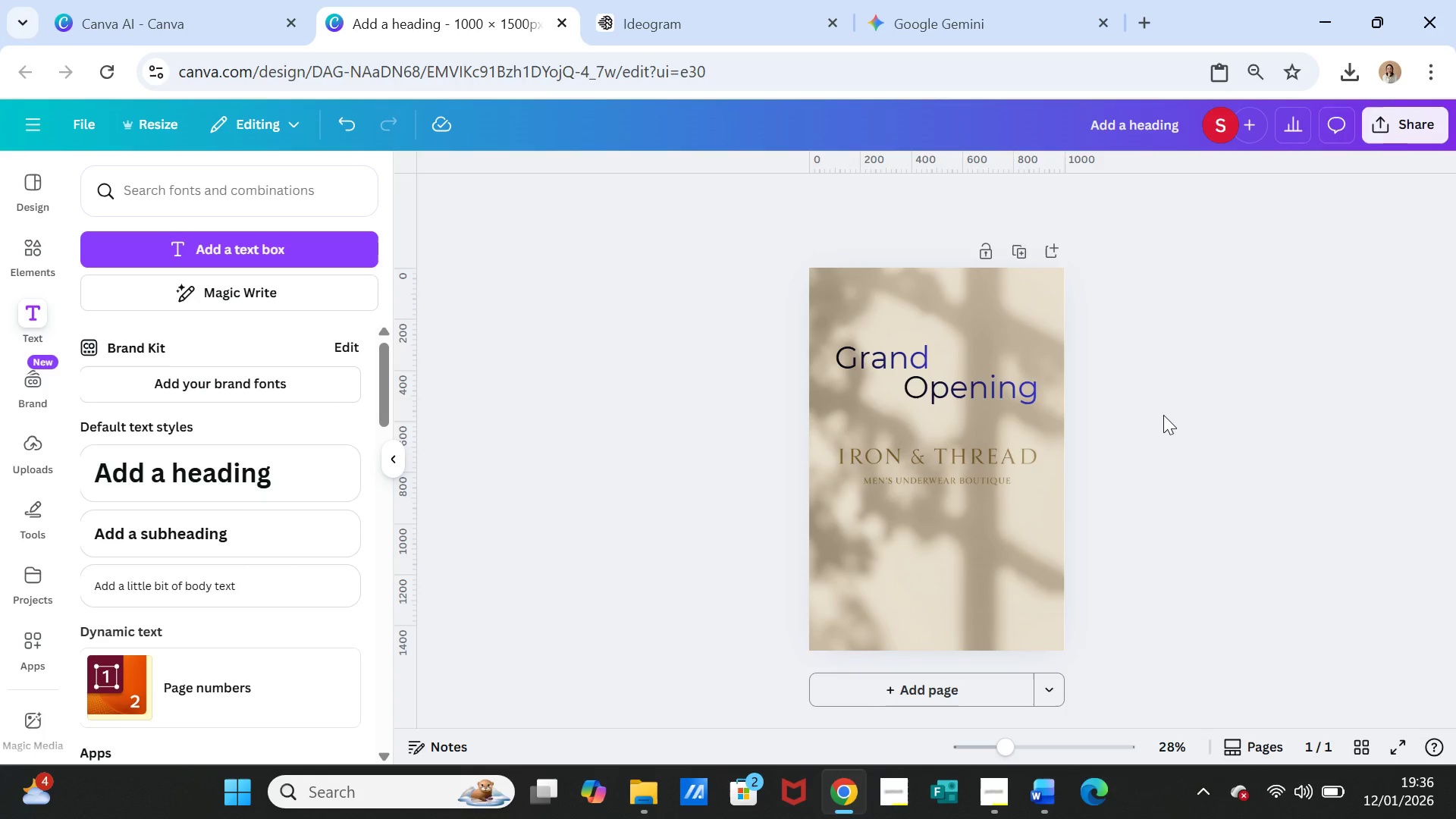 
left_click([1276, 403])
 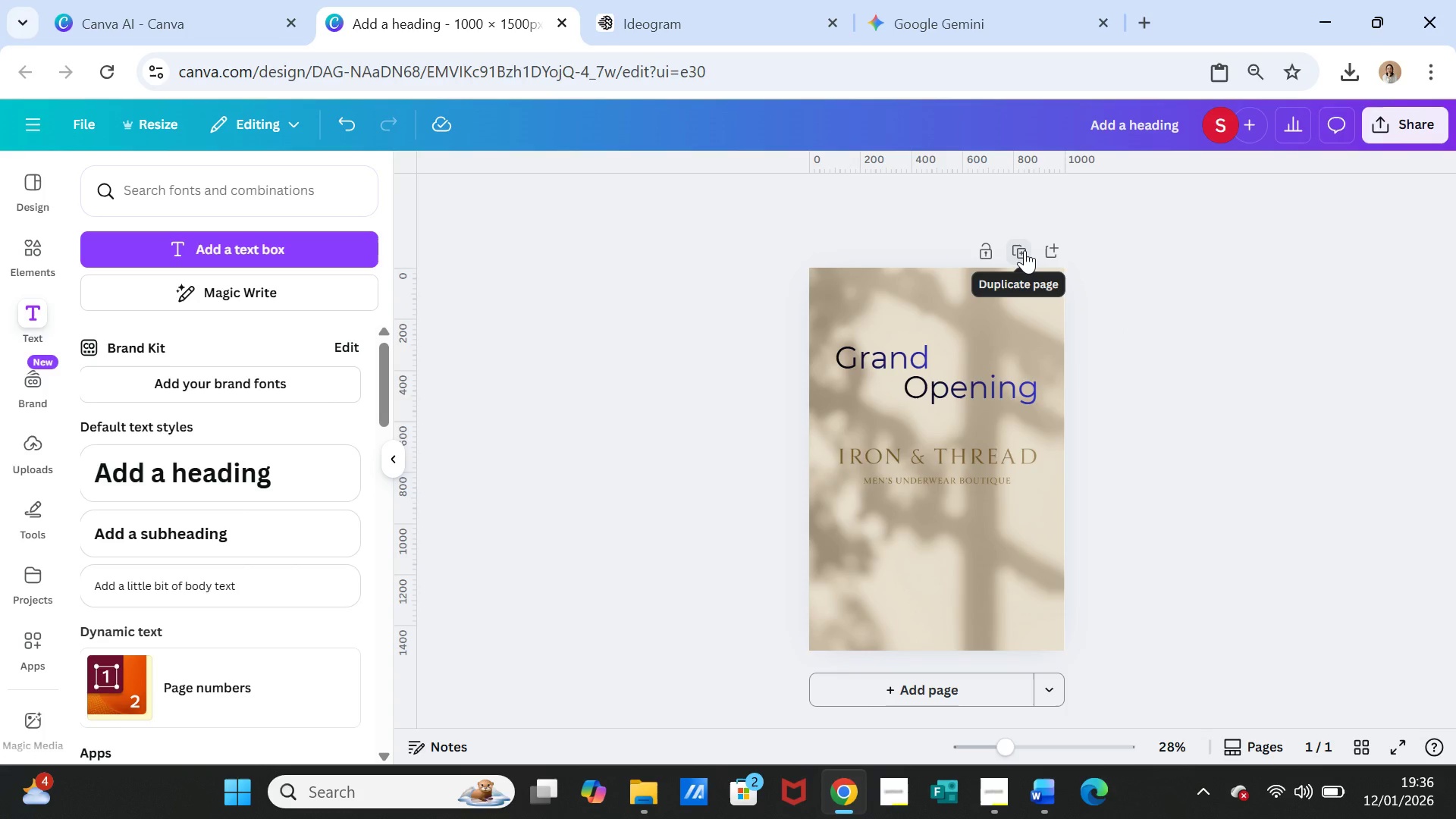 
left_click([1025, 250])
 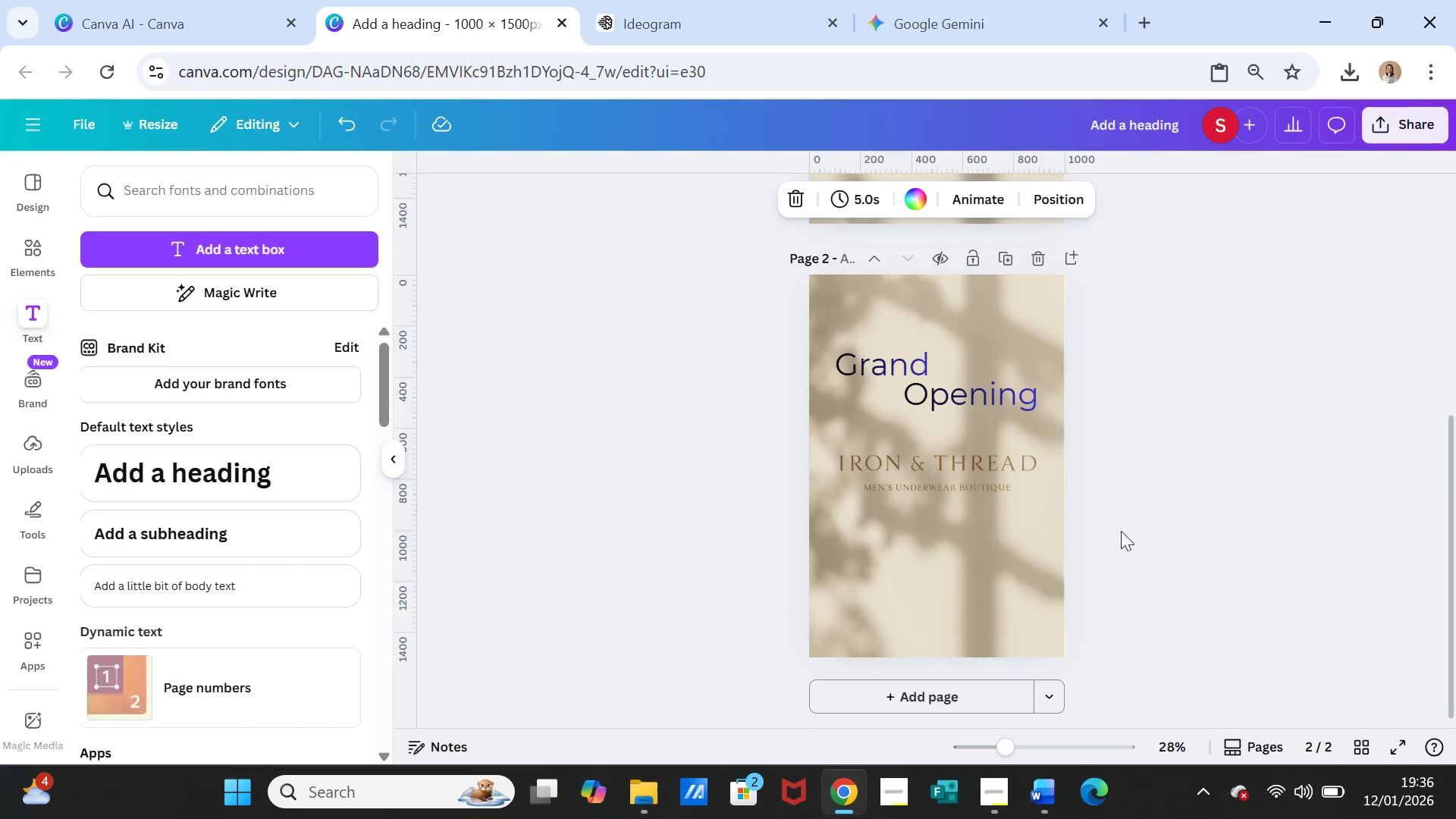 
left_click([991, 554])
 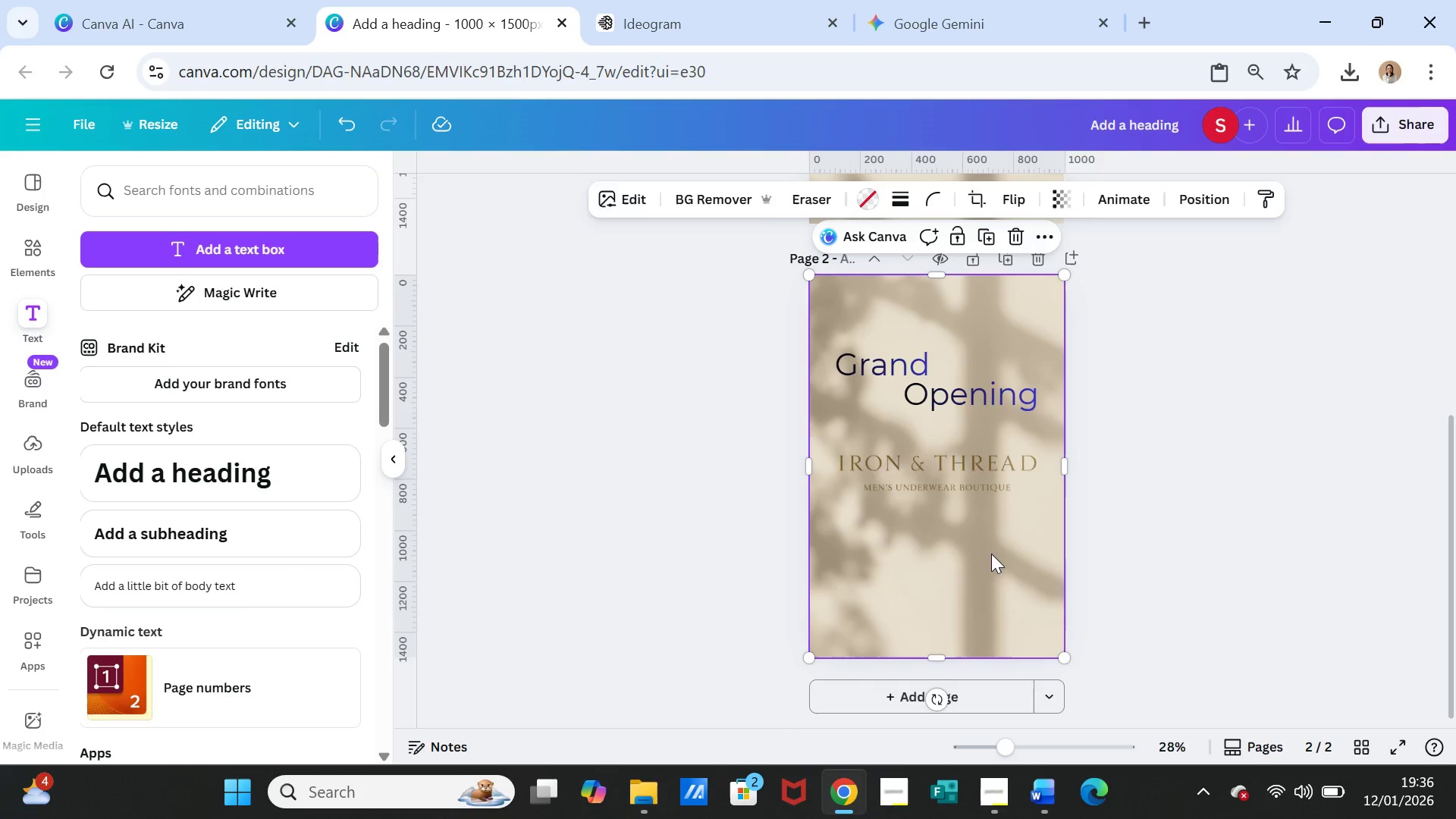 
key(Delete)
 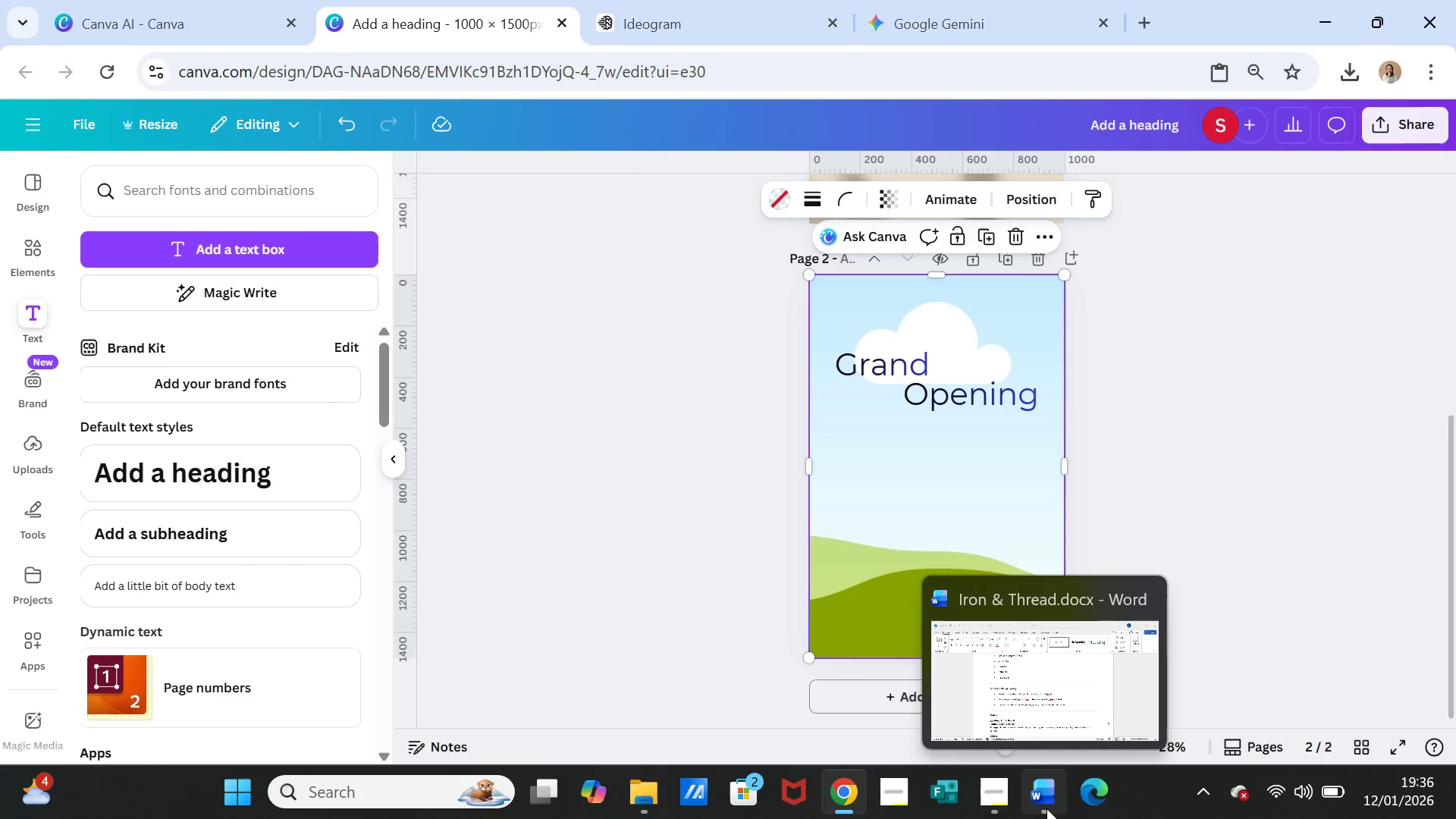 
left_click([1050, 799])
 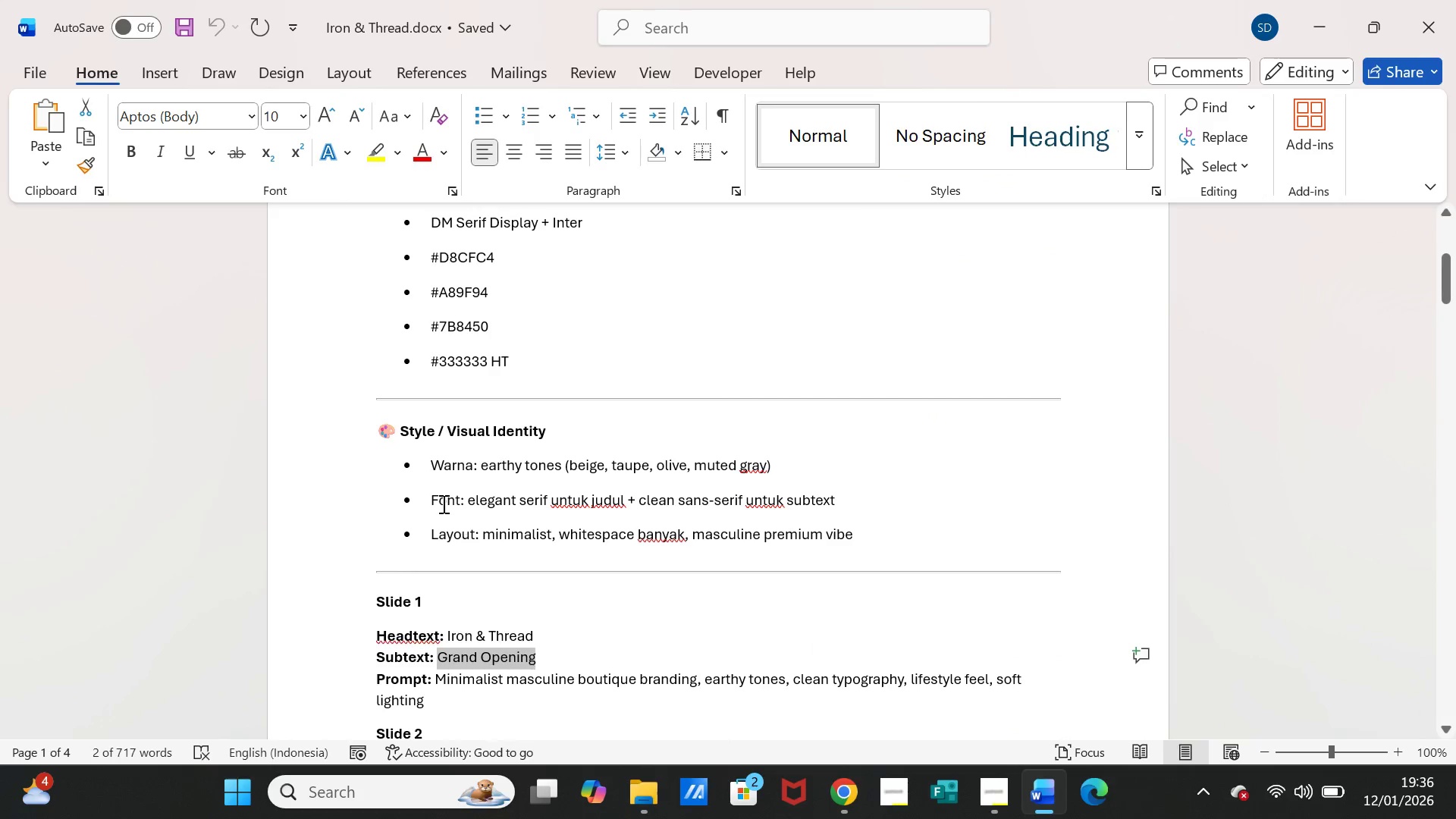 
scroll: coordinate [453, 519], scroll_direction: down, amount: 5.0
 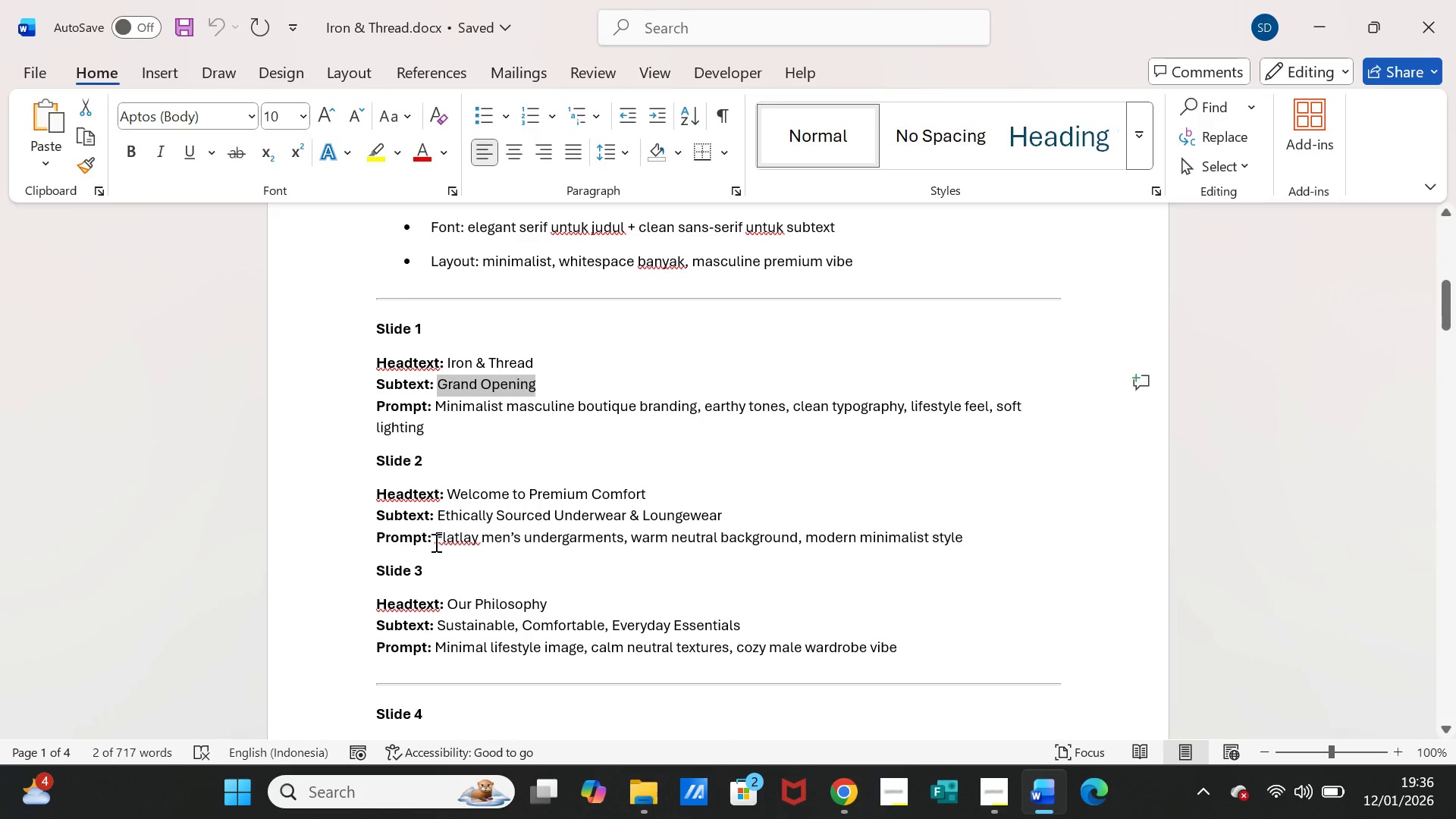 
left_click_drag(start_coordinate=[435, 542], to_coordinate=[949, 548])
 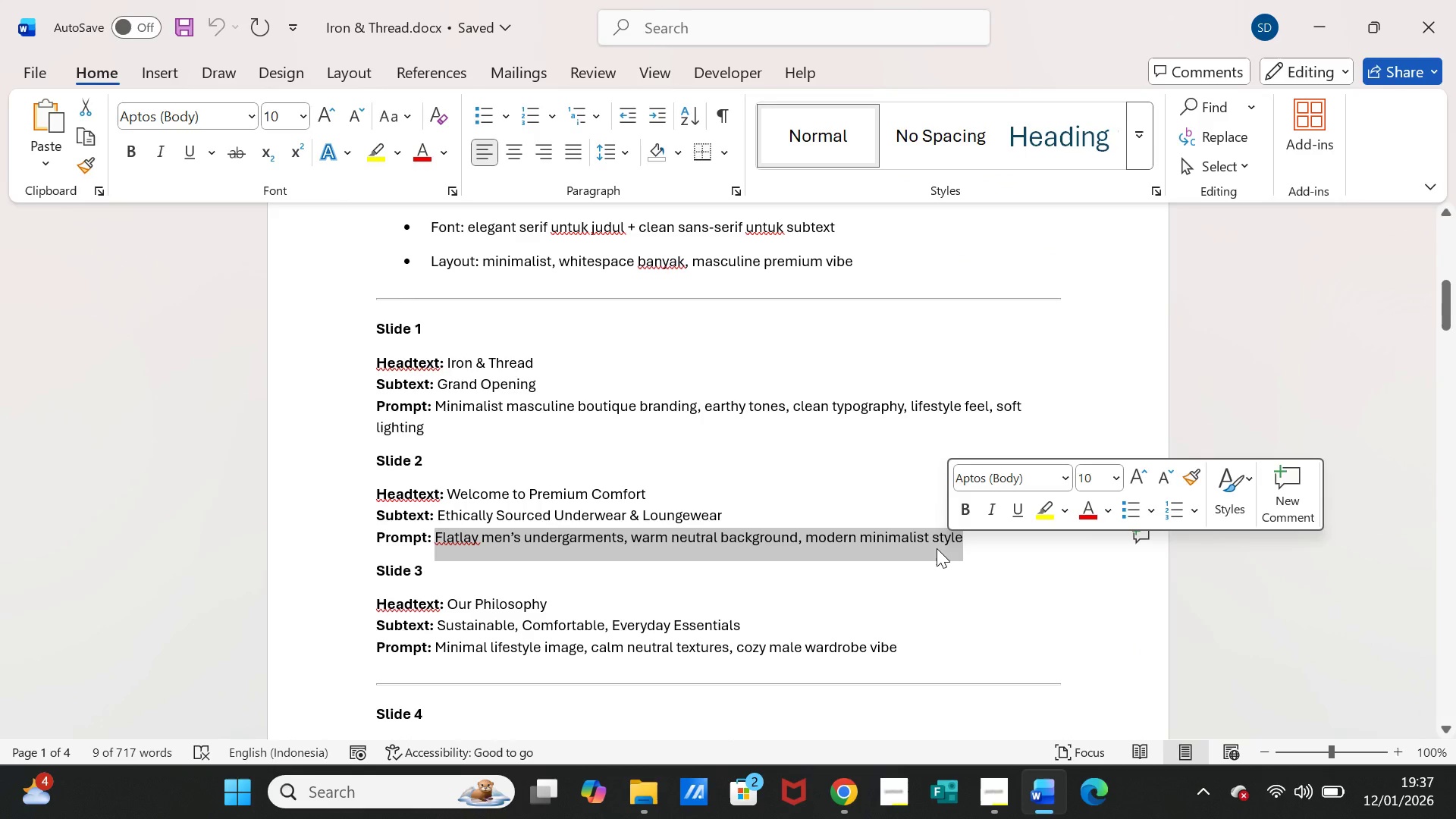 
key(Control+C)
 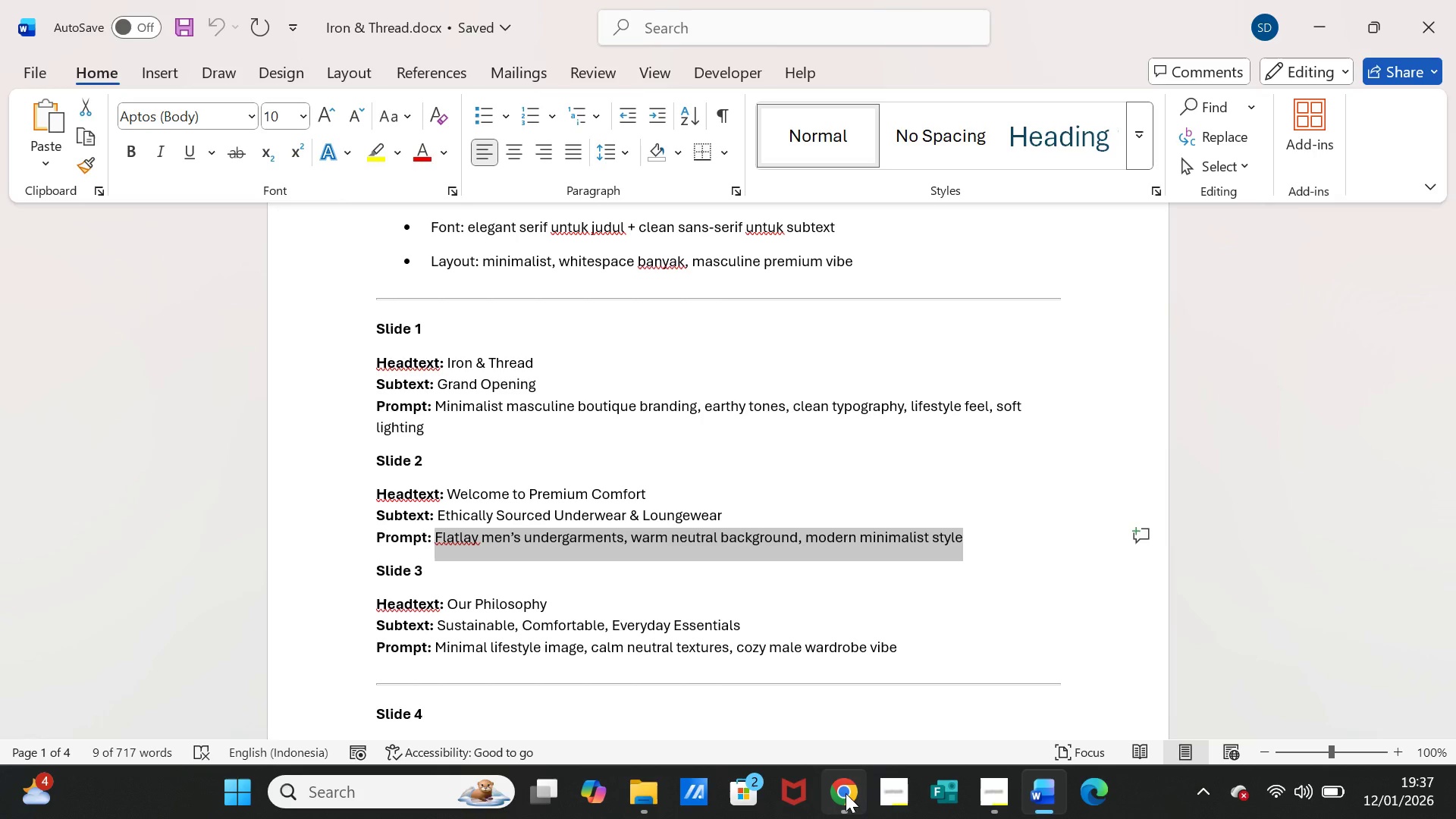 
left_click([846, 793])
 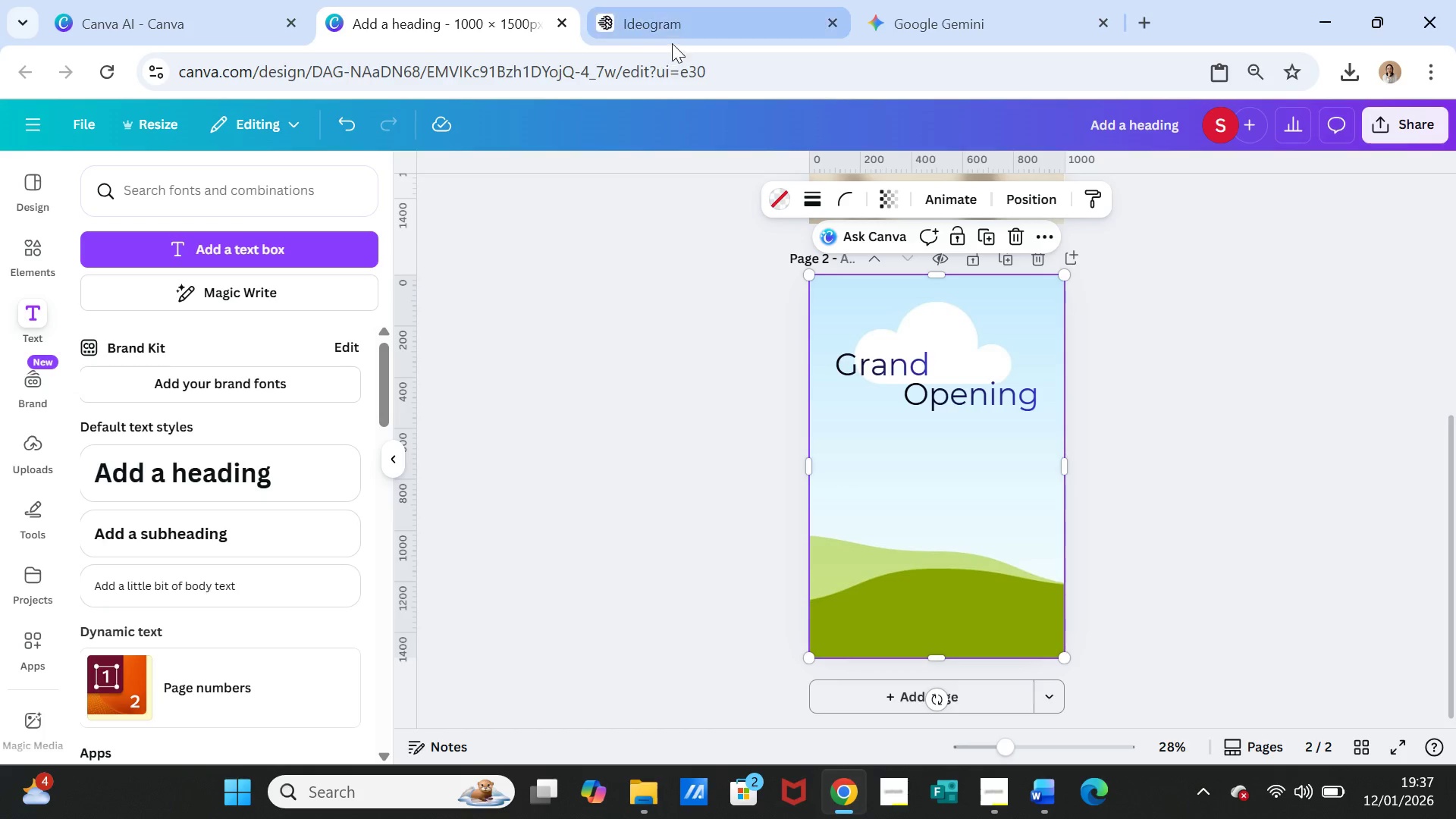 
left_click([673, 21])
 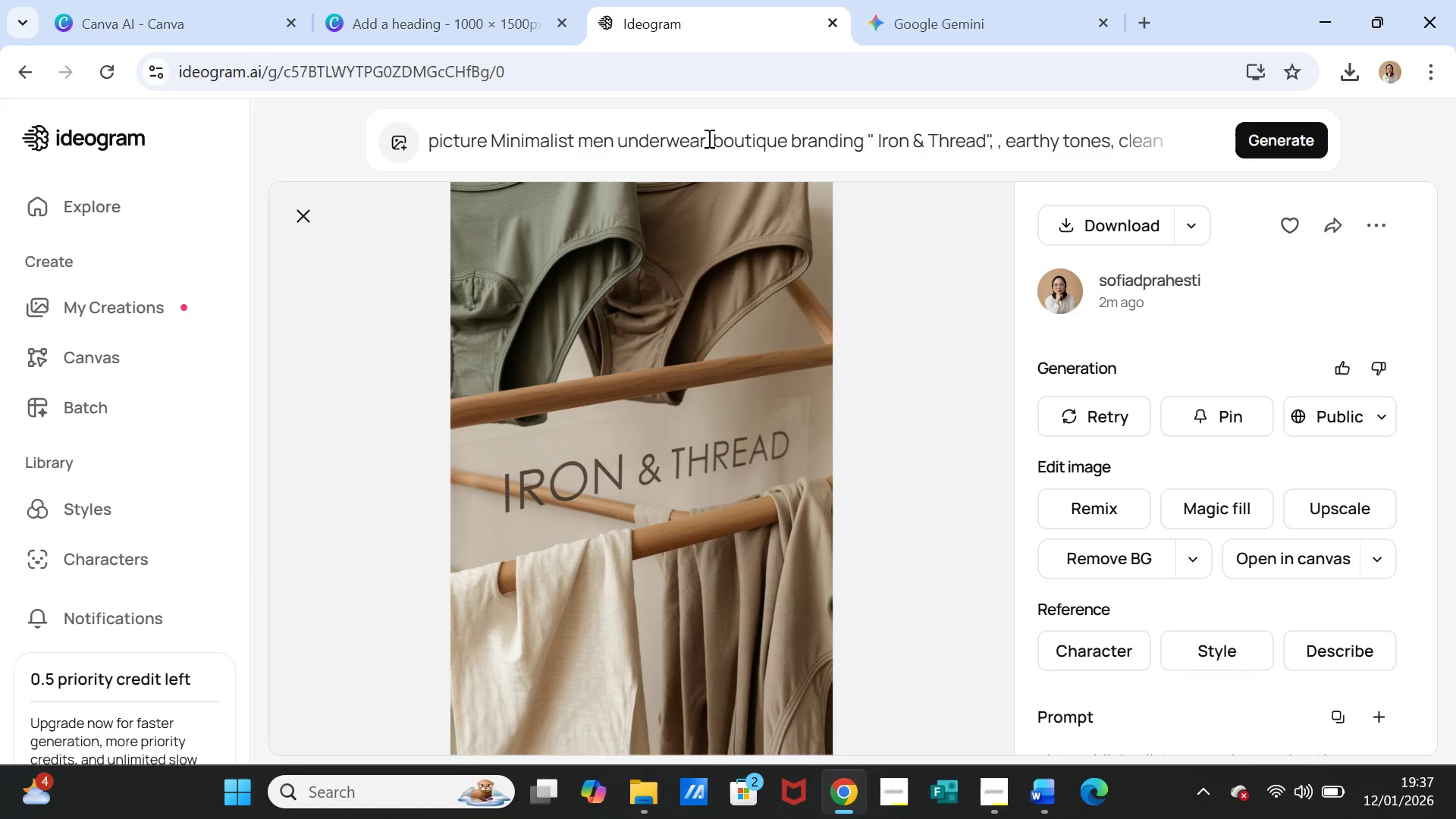 
double_click([708, 138])
 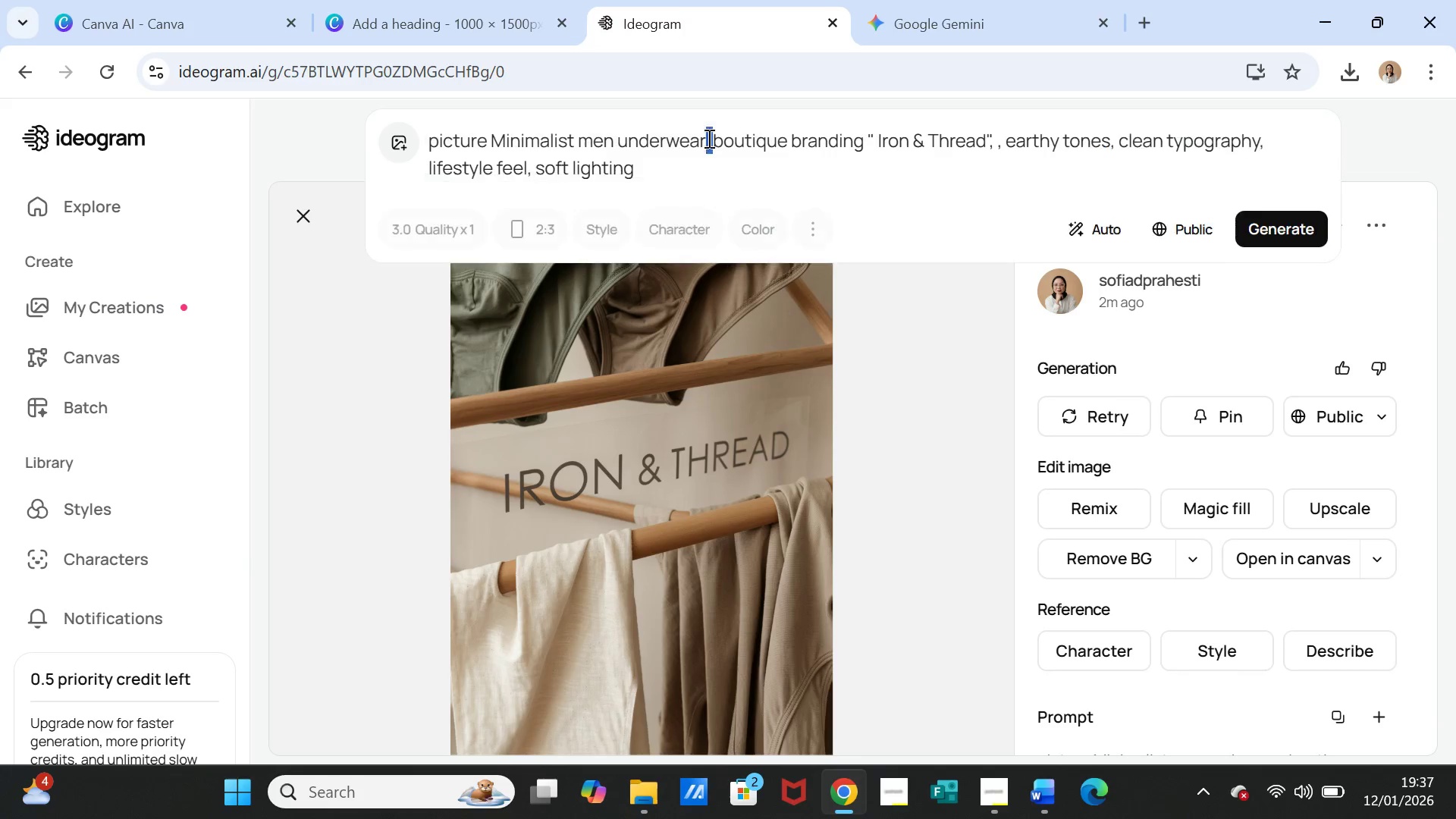 
triple_click([708, 138])
 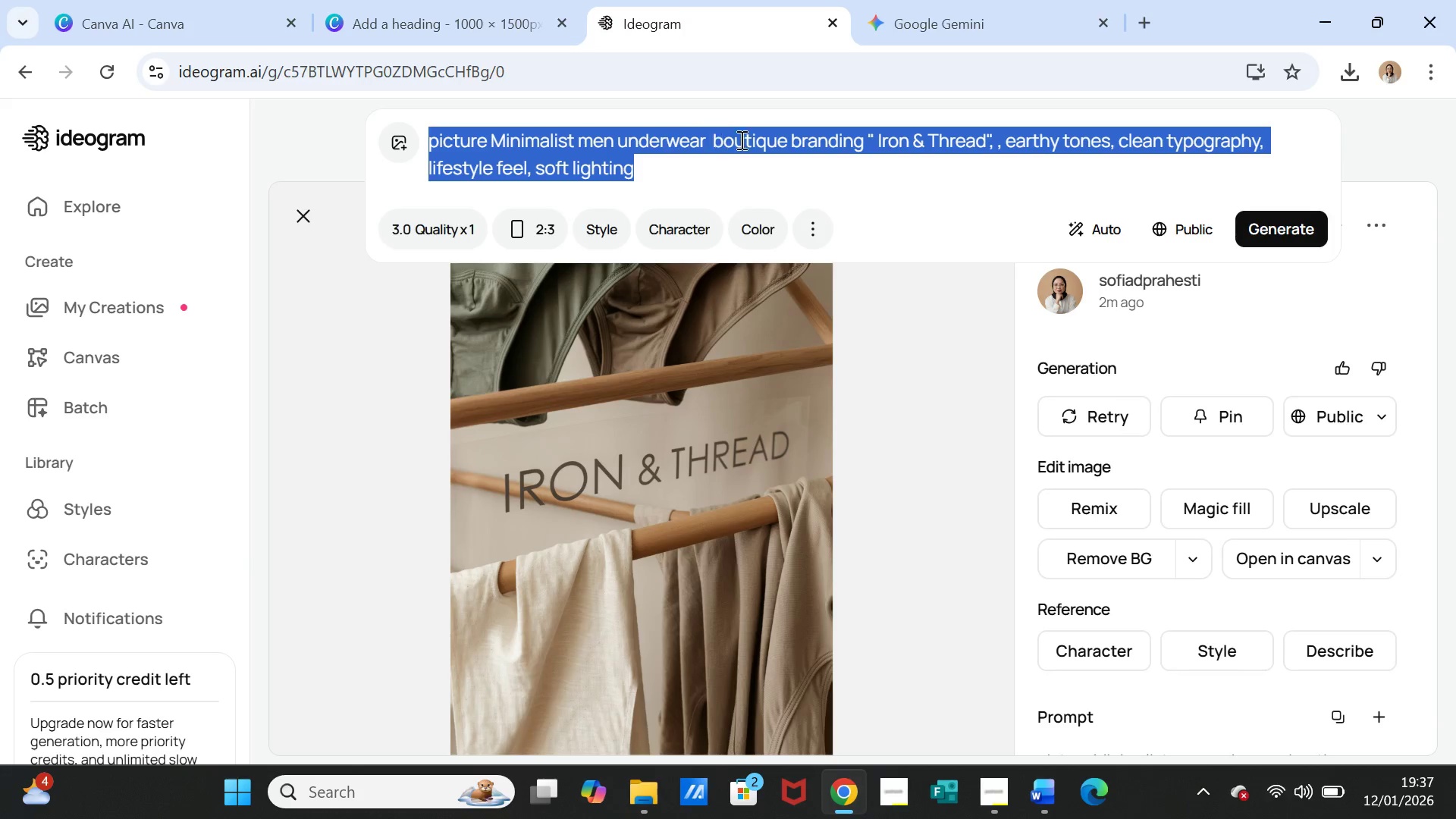 
key(Control+V)
 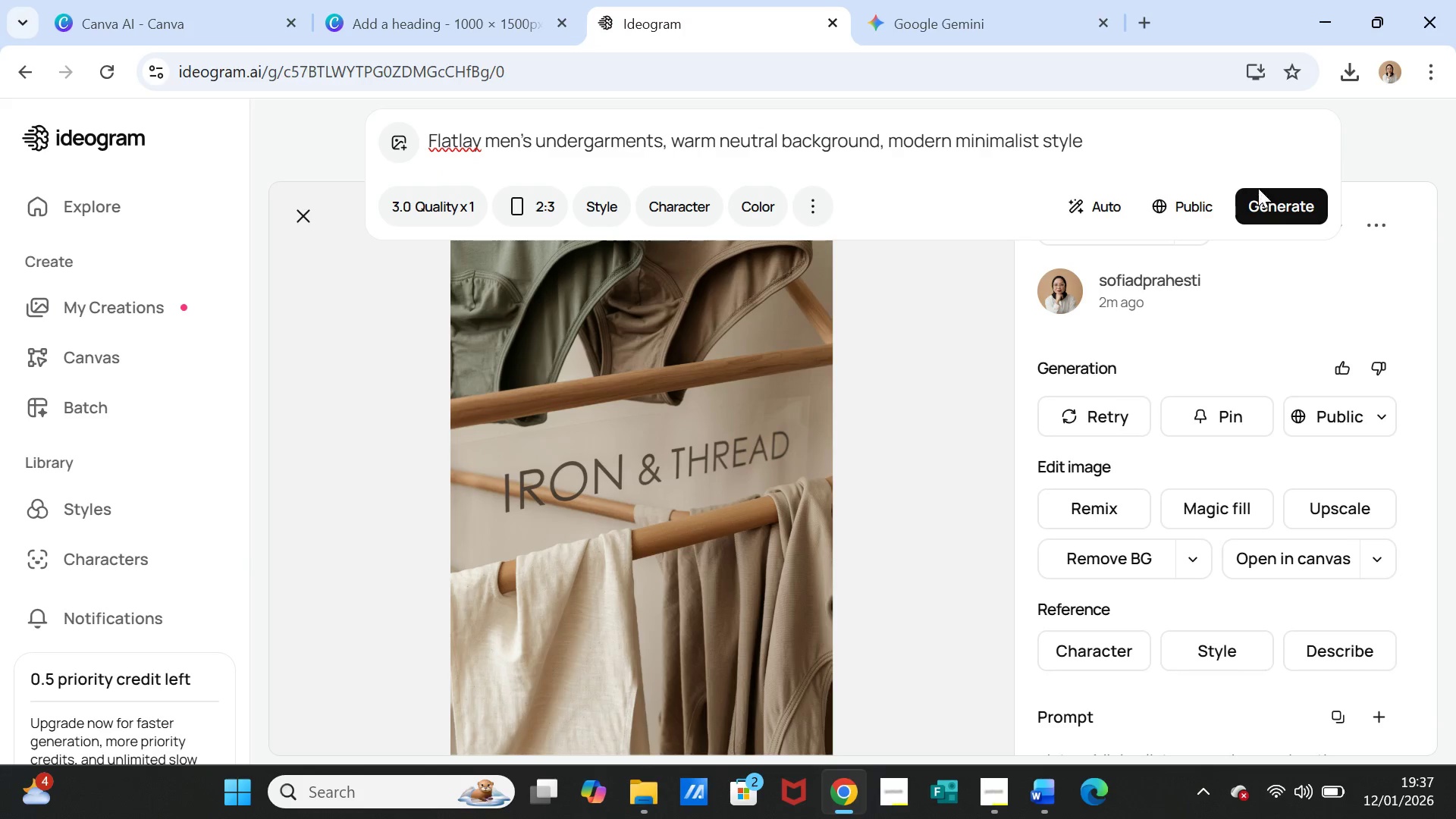 
left_click([1269, 206])
 